 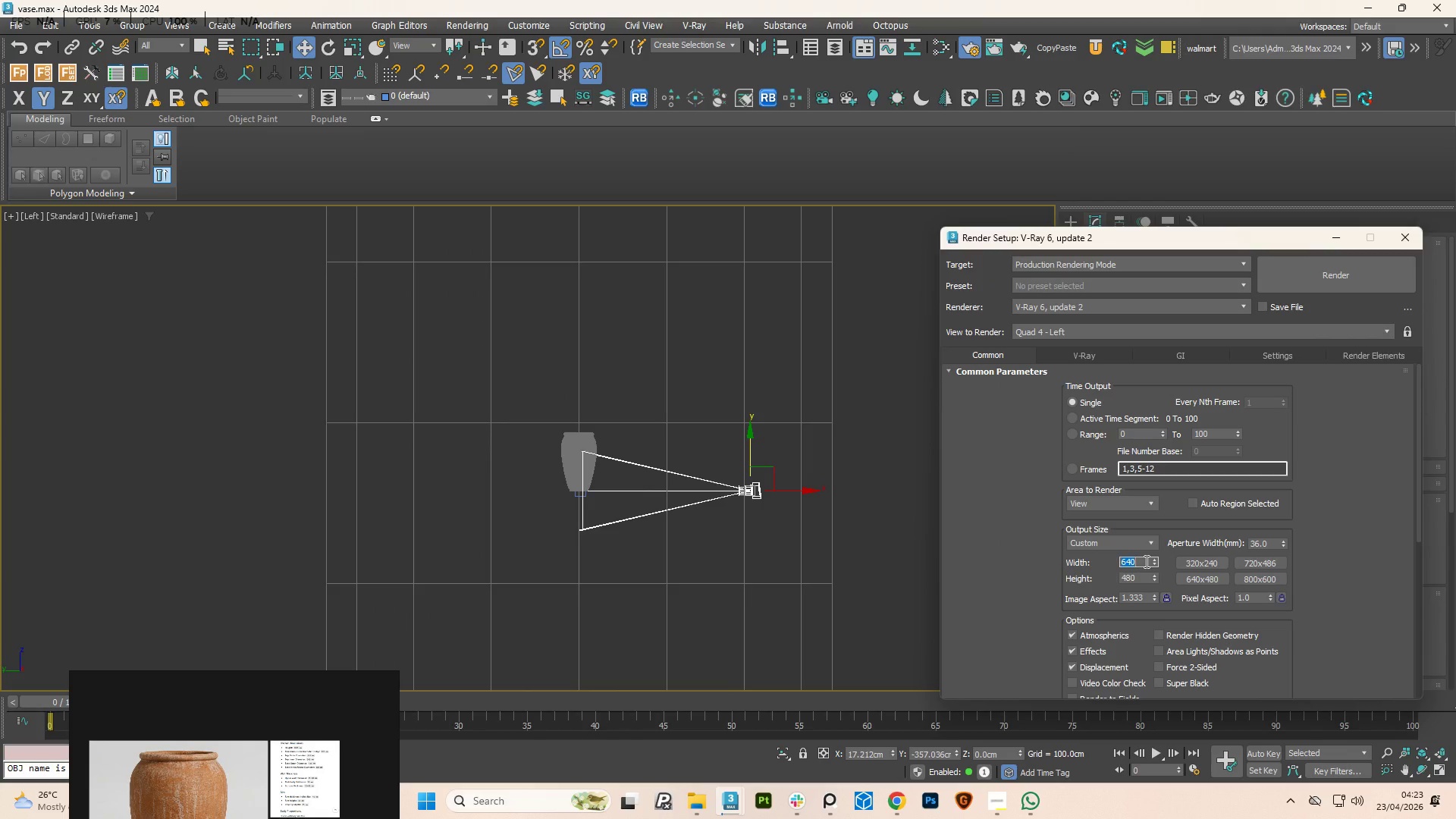 
key(Numpad2)
 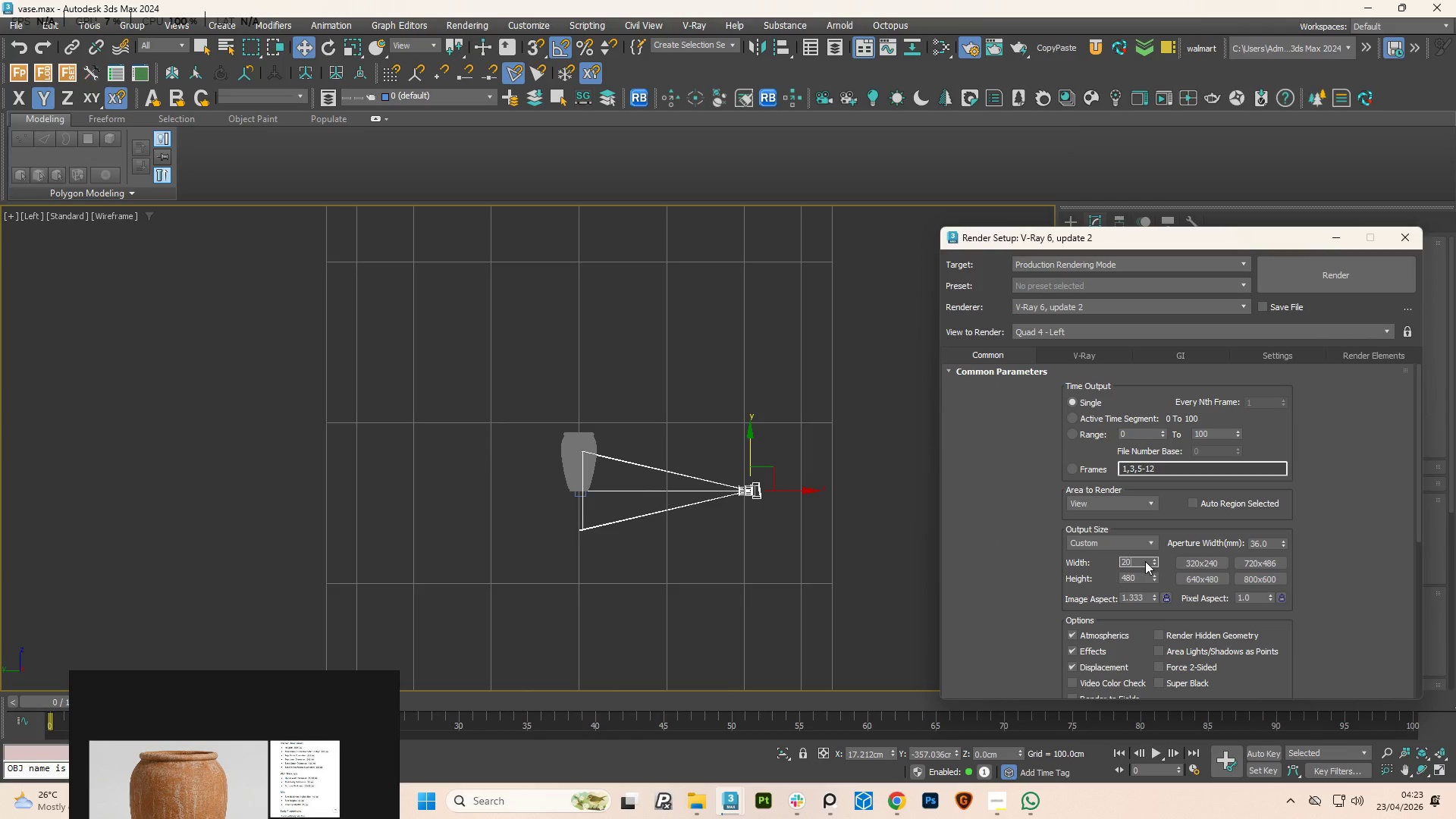 
key(Numpad0)
 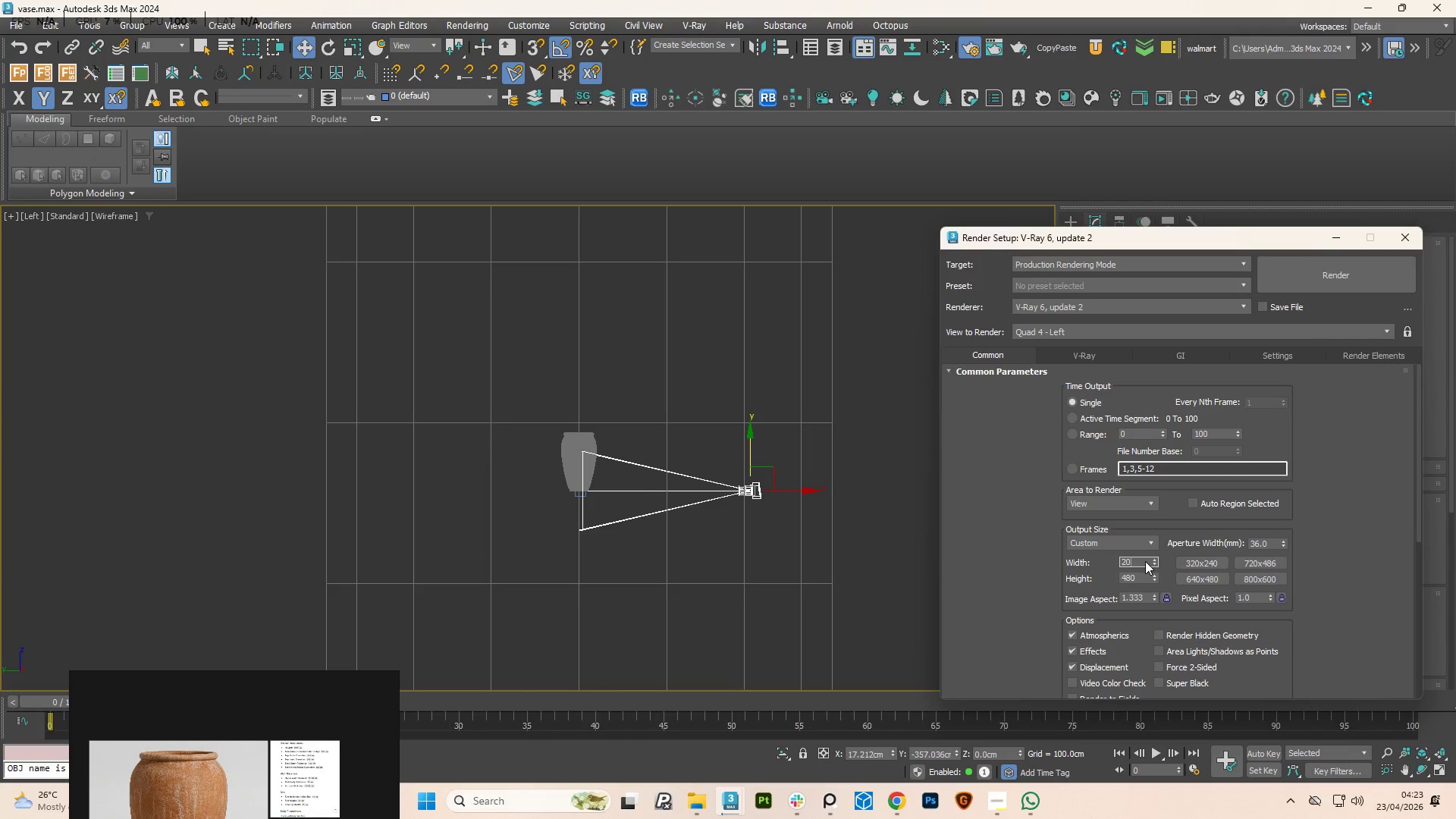 
key(Numpad0)
 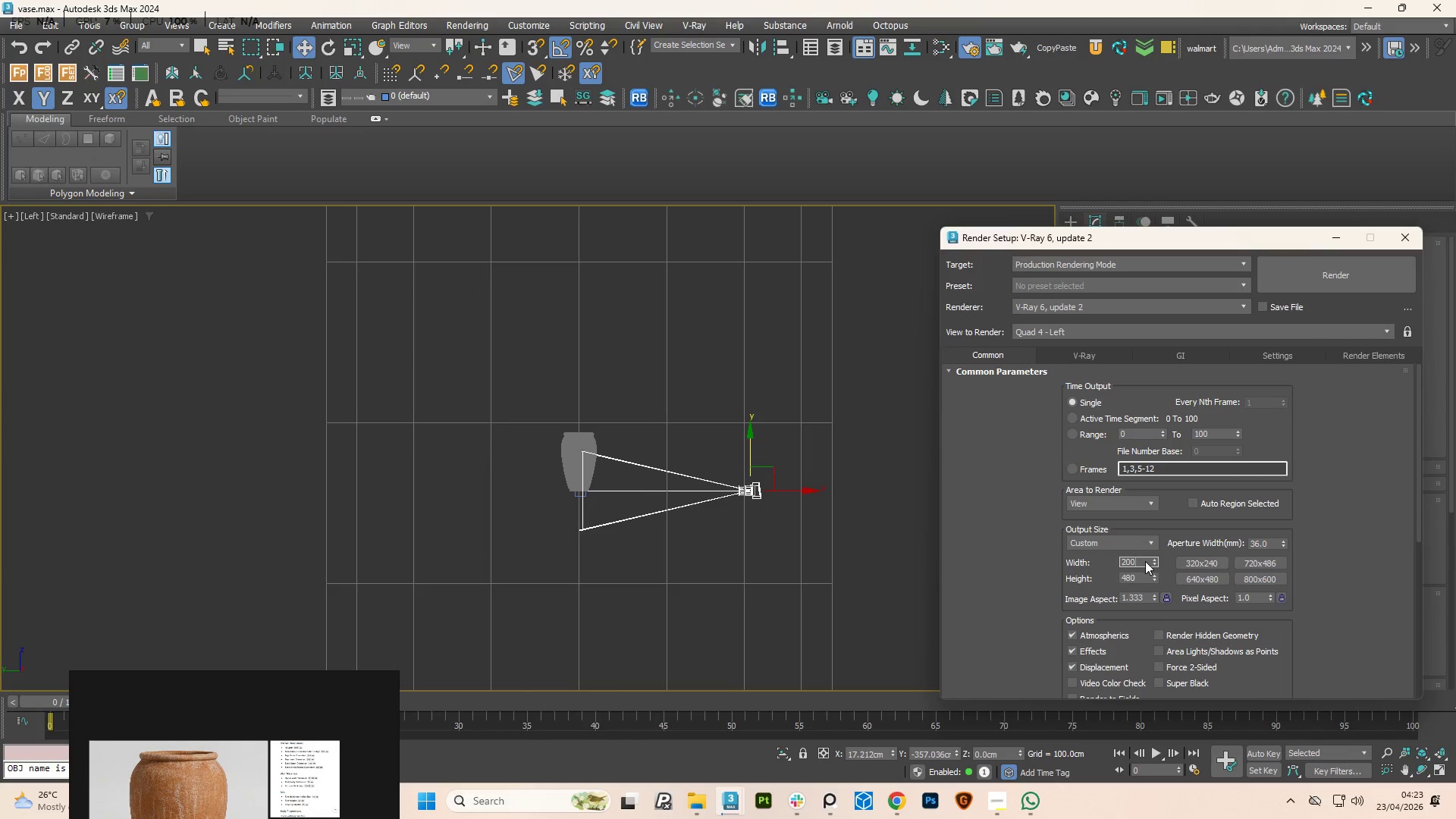 
key(Numpad0)
 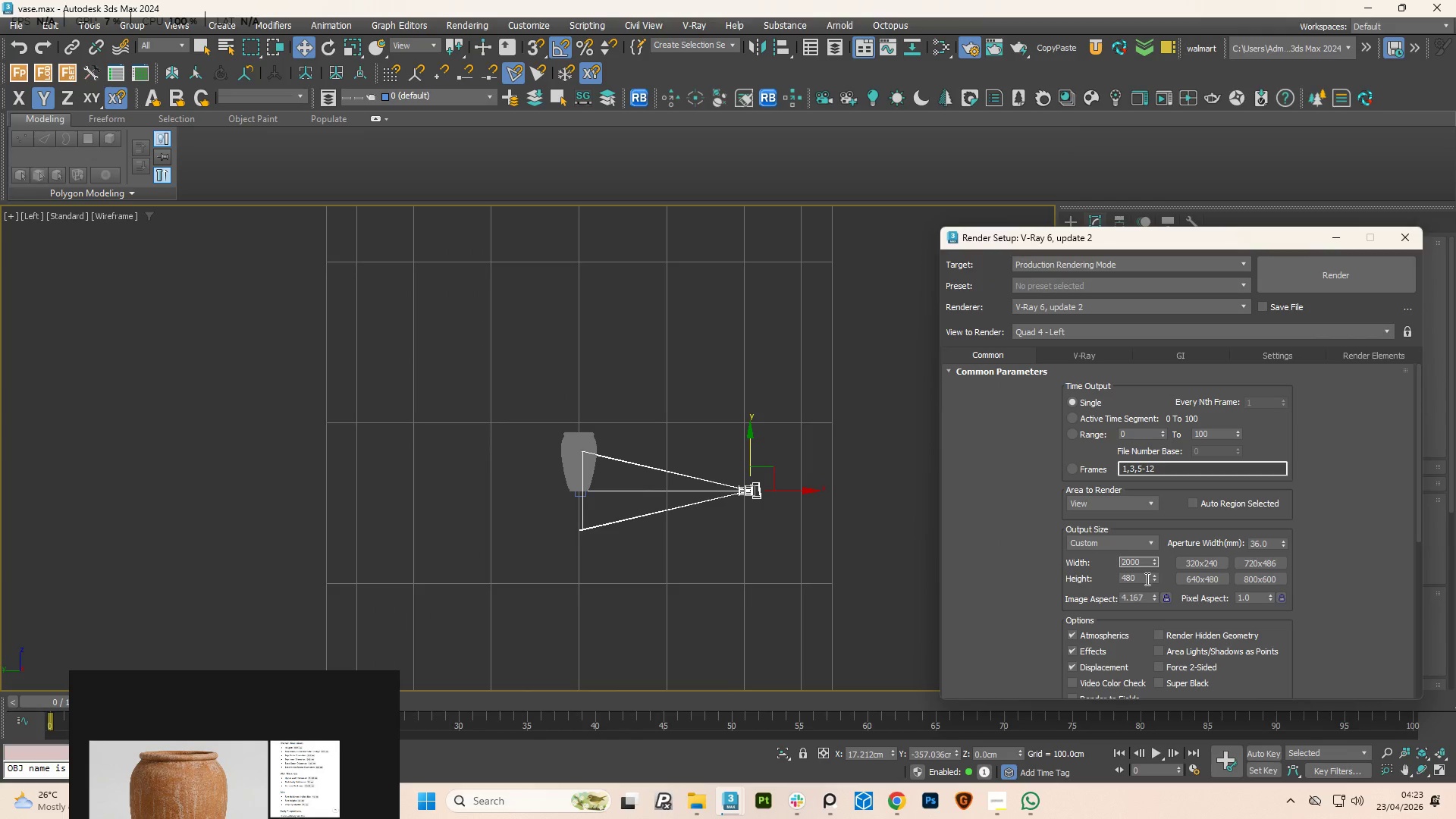 
double_click([1146, 579])
 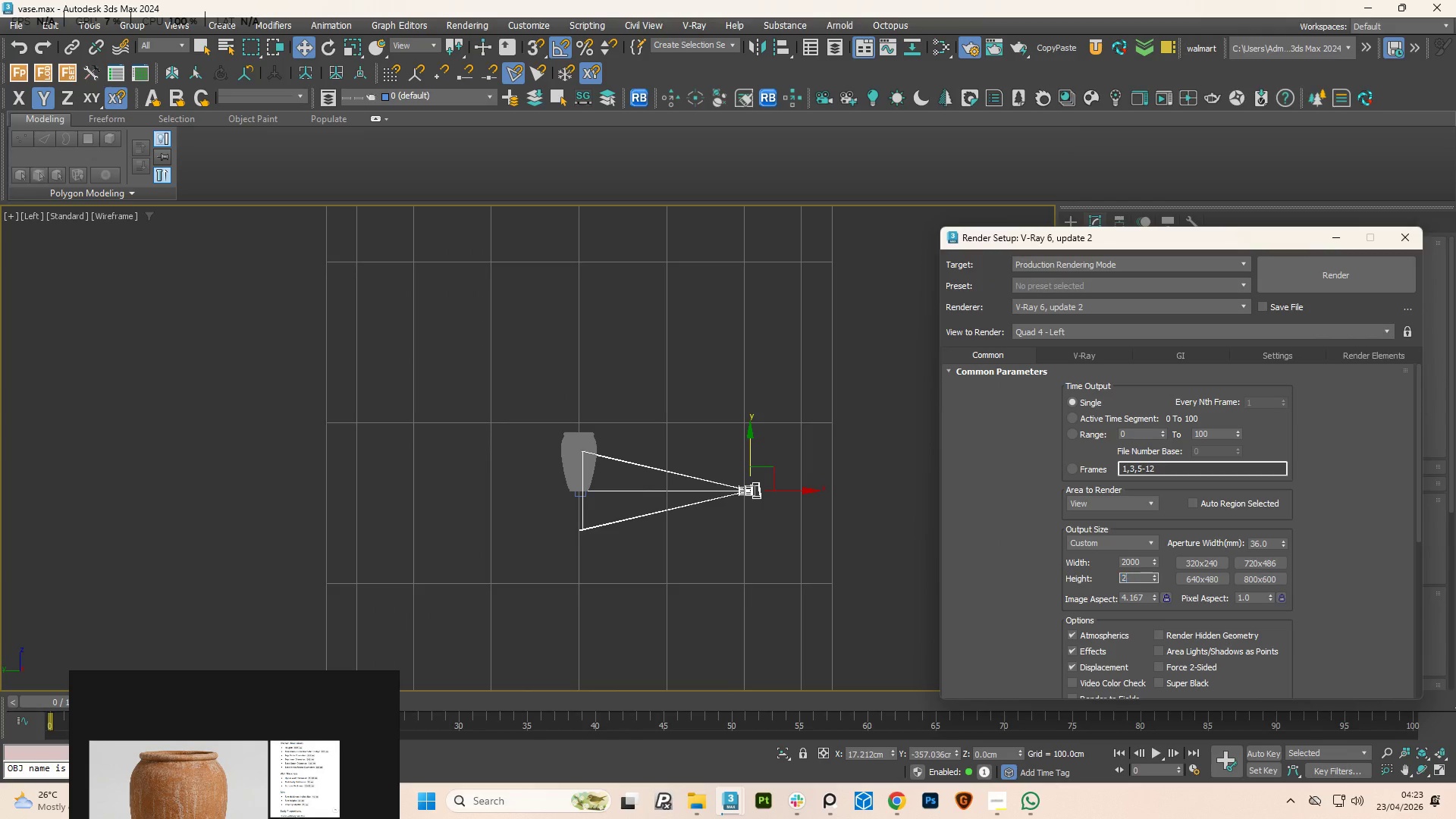 
key(Numpad2)
 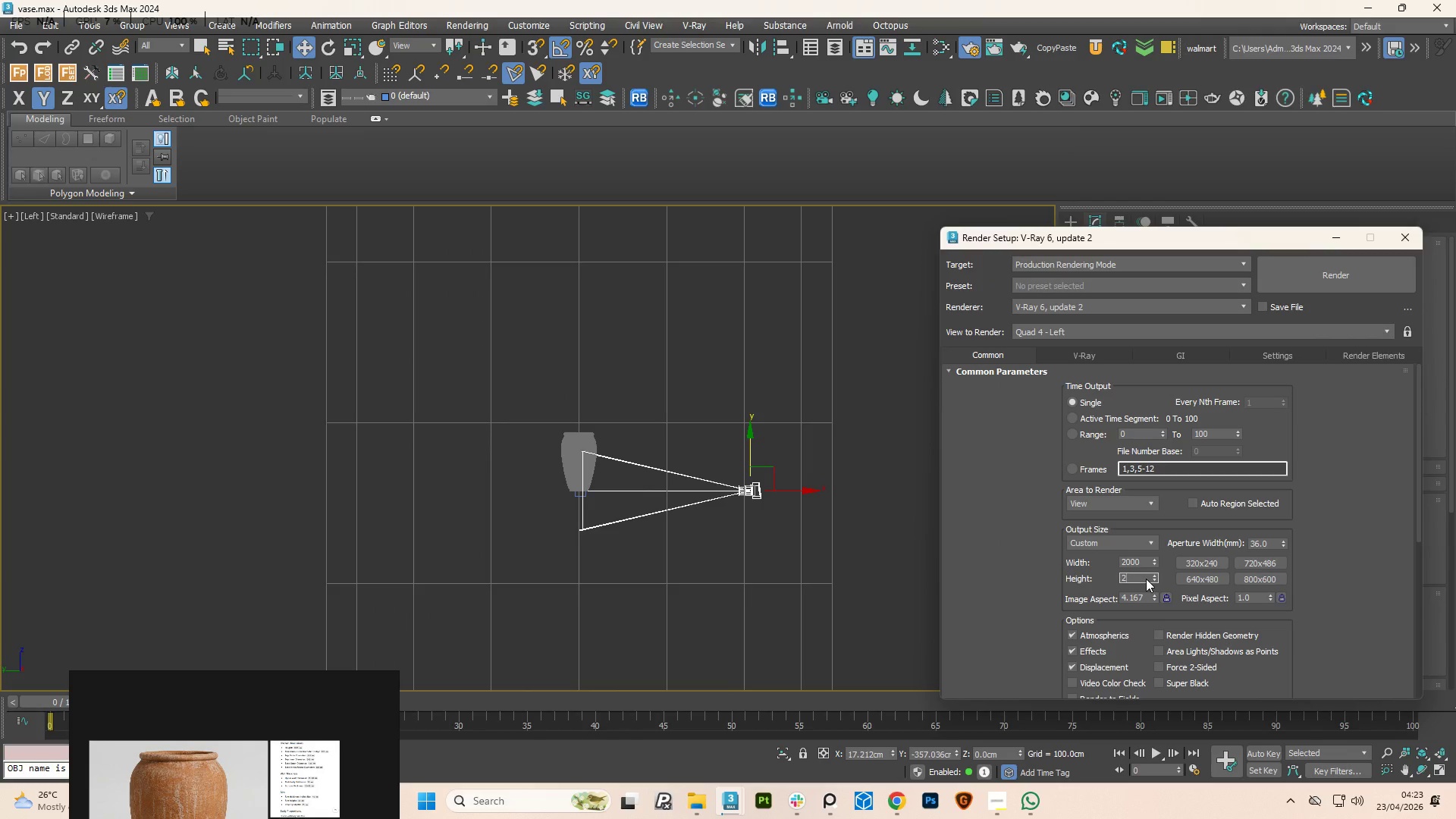 
key(Numpad0)
 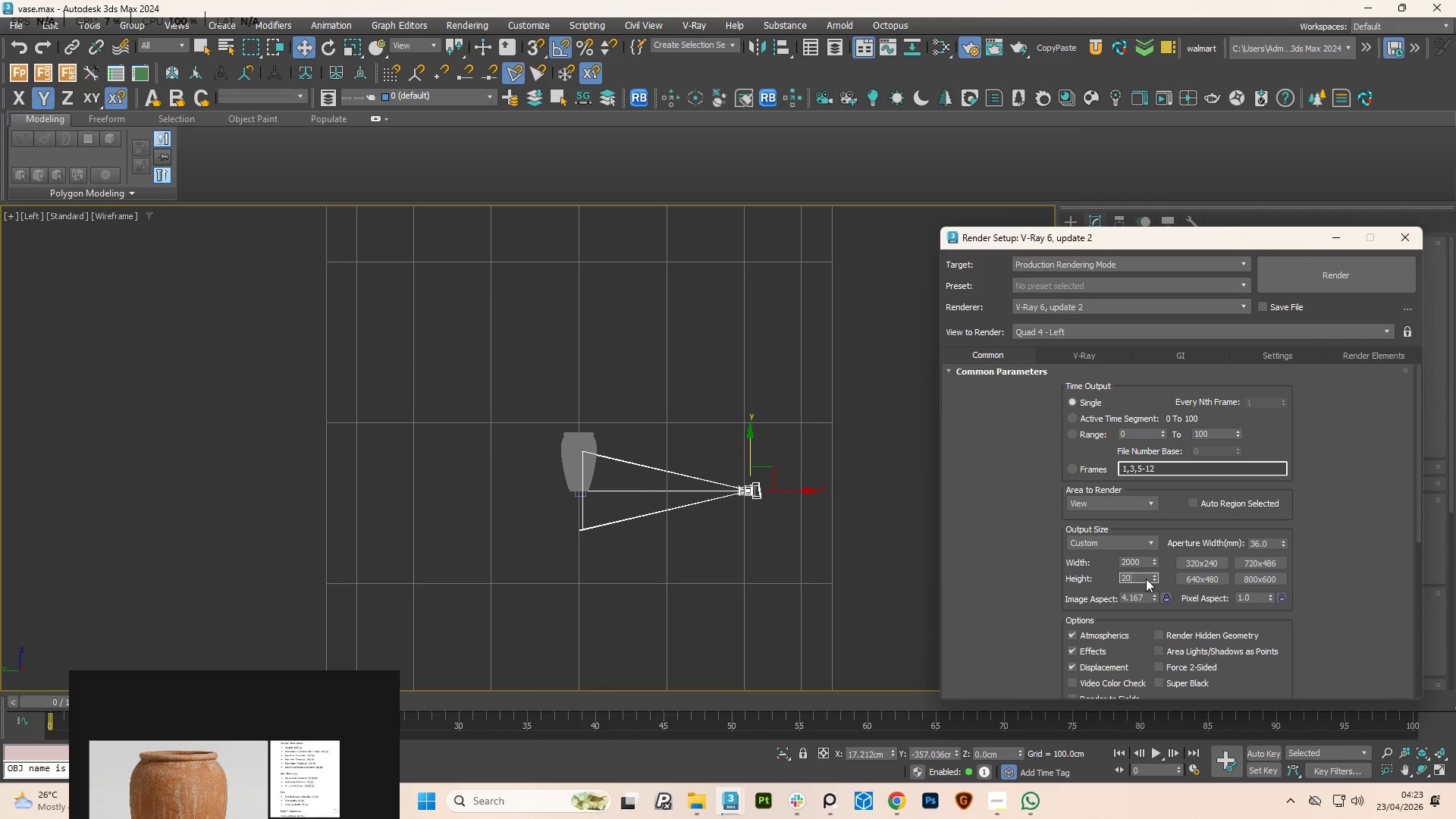 
key(Numpad0)
 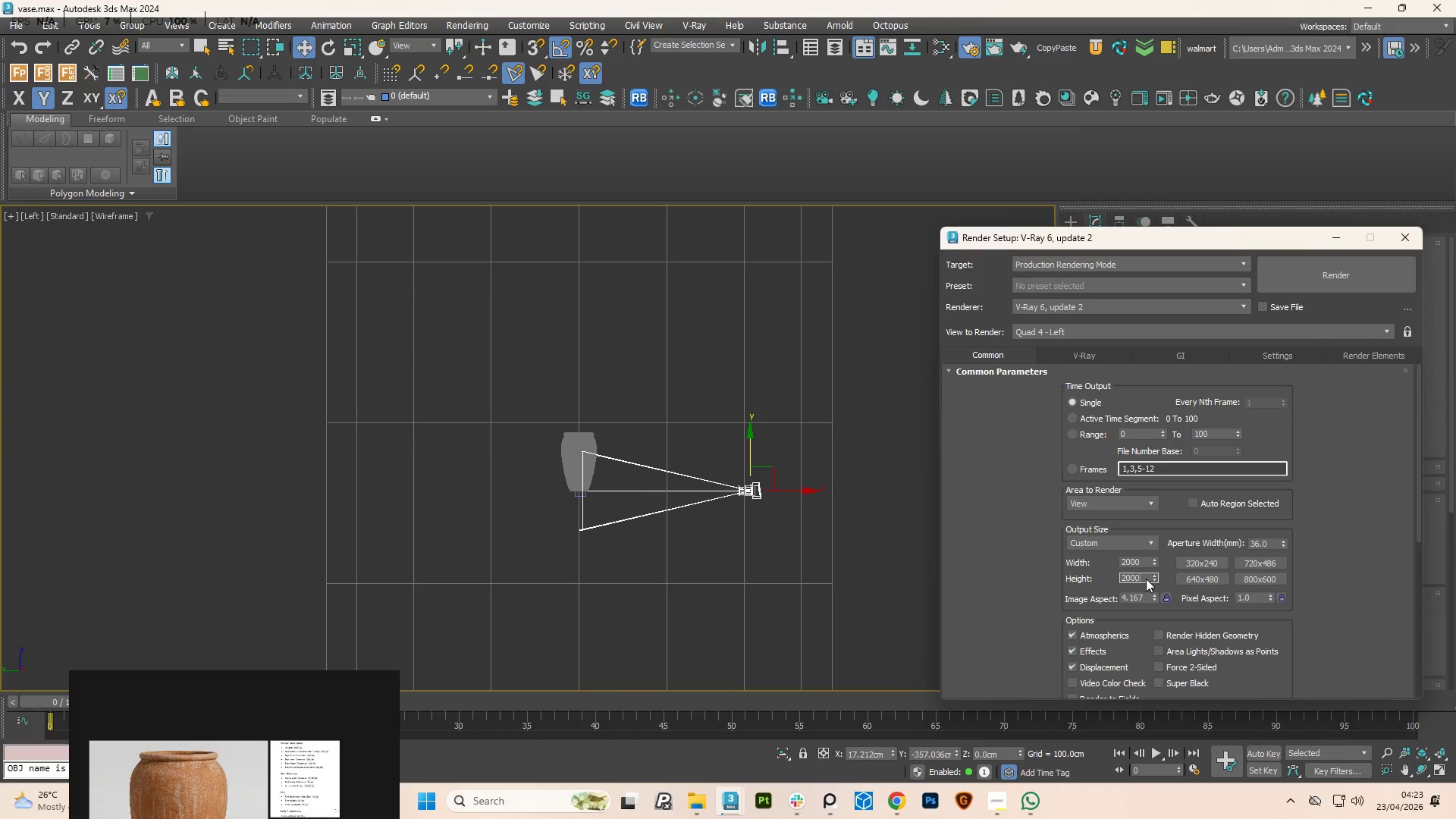 
key(Numpad0)
 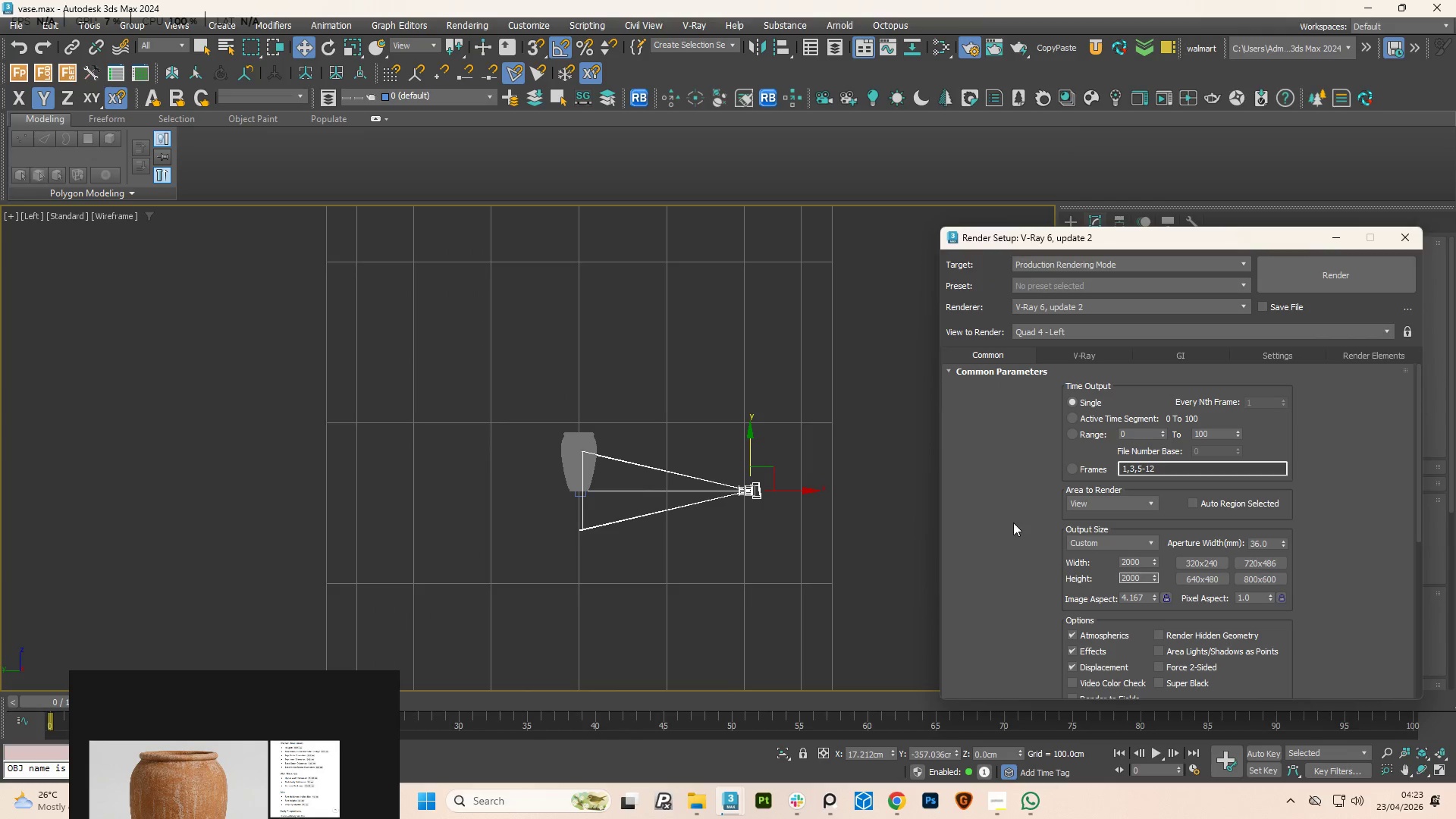 
left_click([1016, 516])
 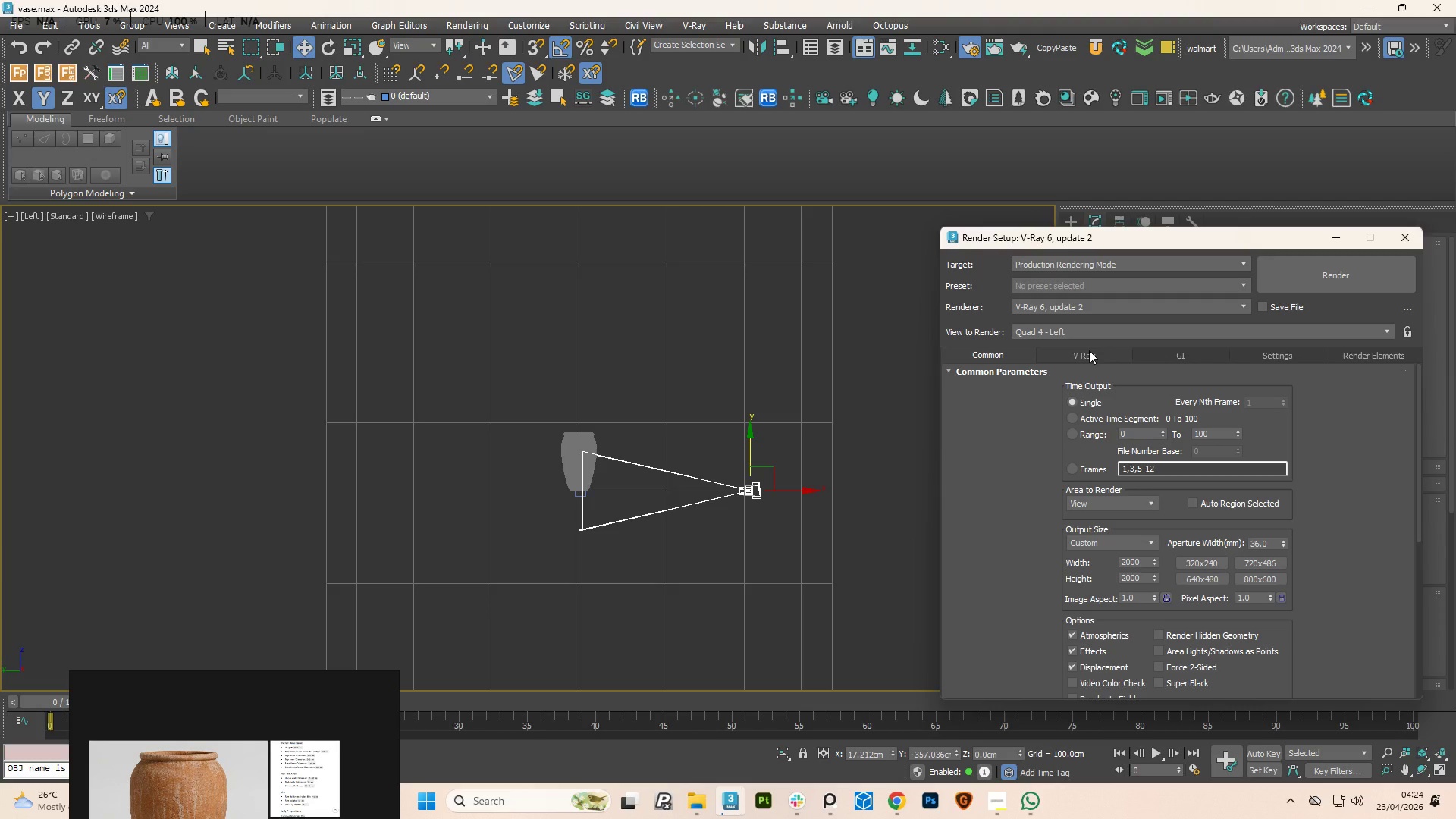 
left_click([1089, 350])
 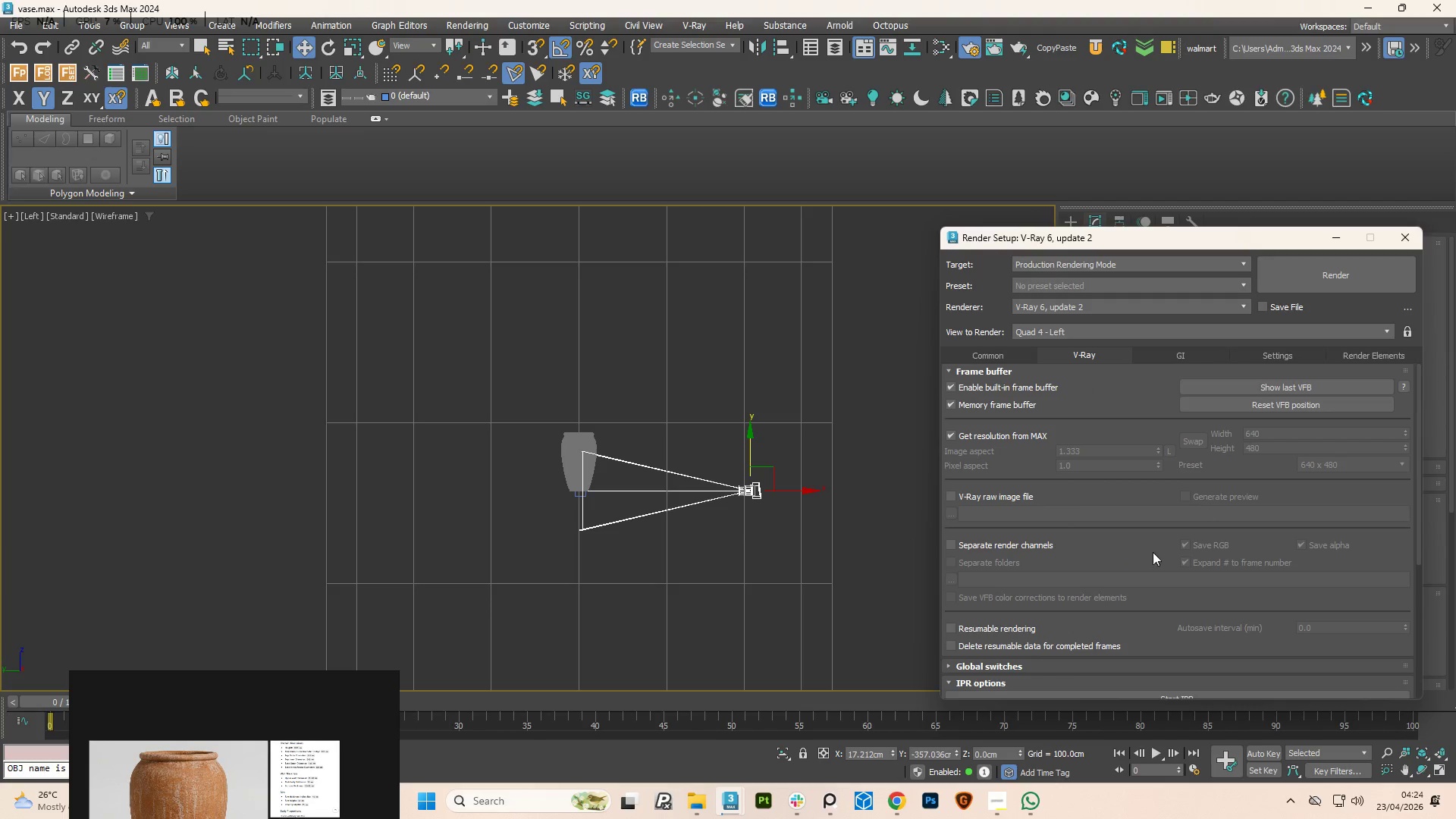 
wait(8.7)
 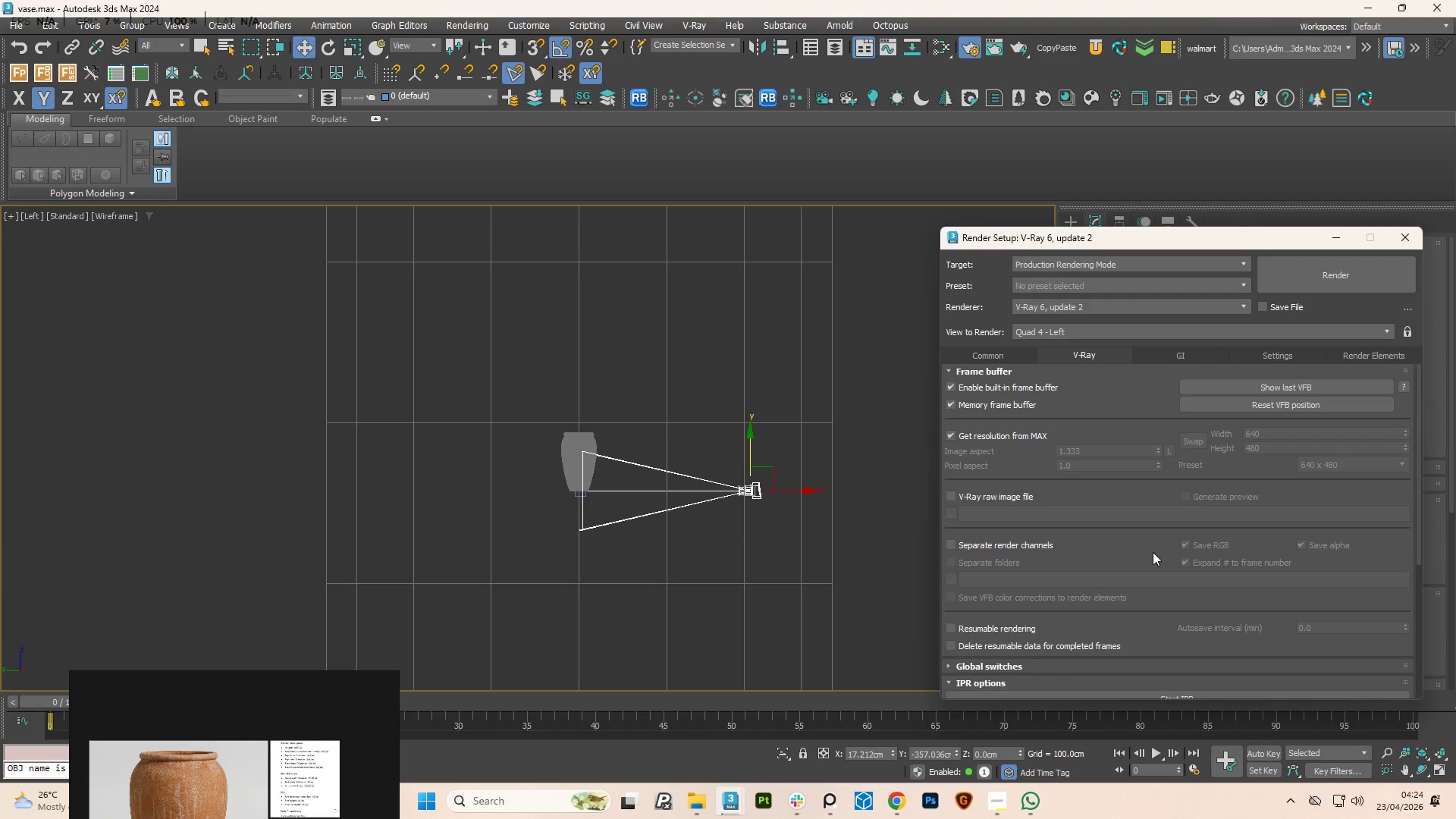 
key(Delete)
 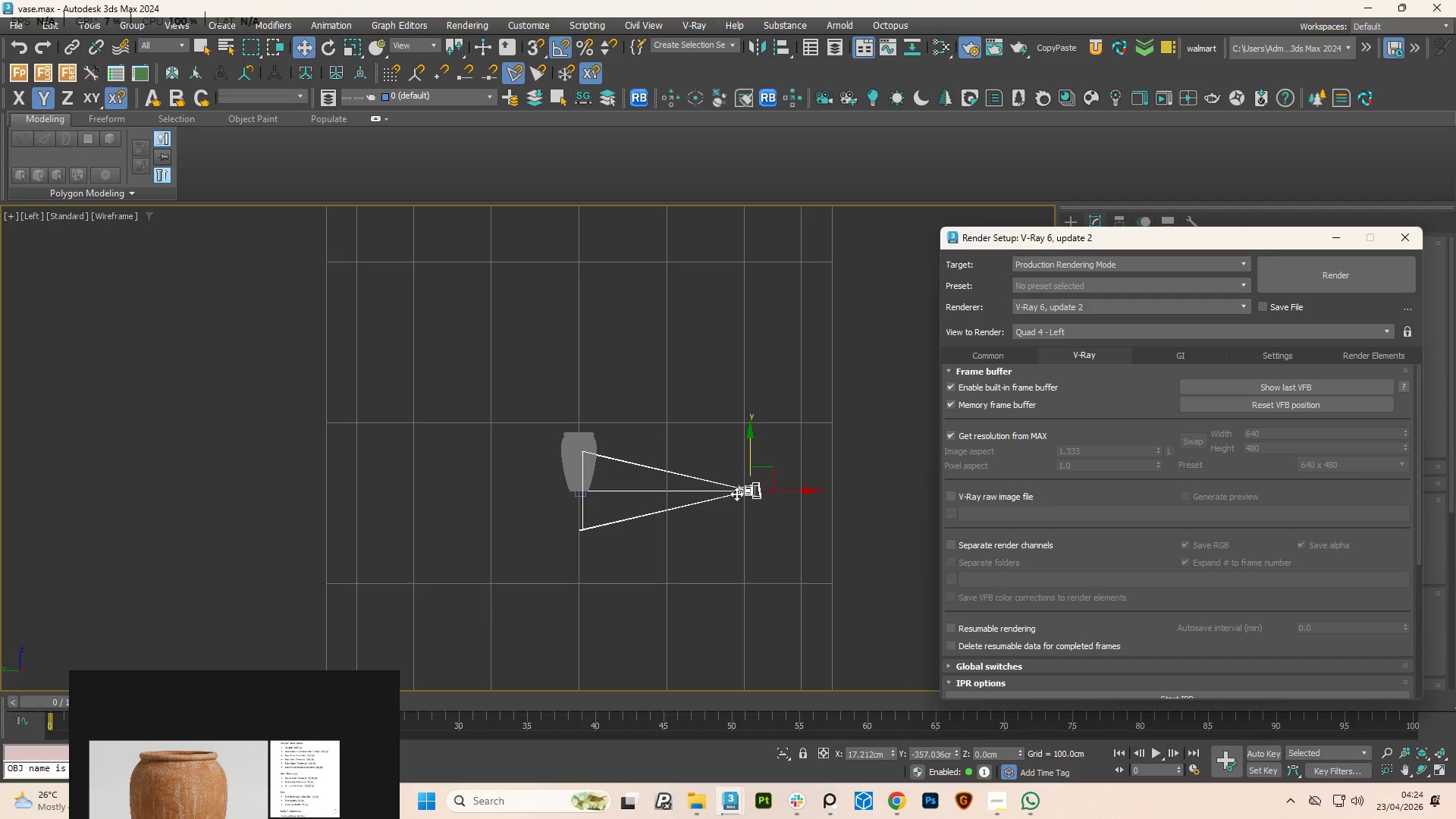 
left_click([753, 486])
 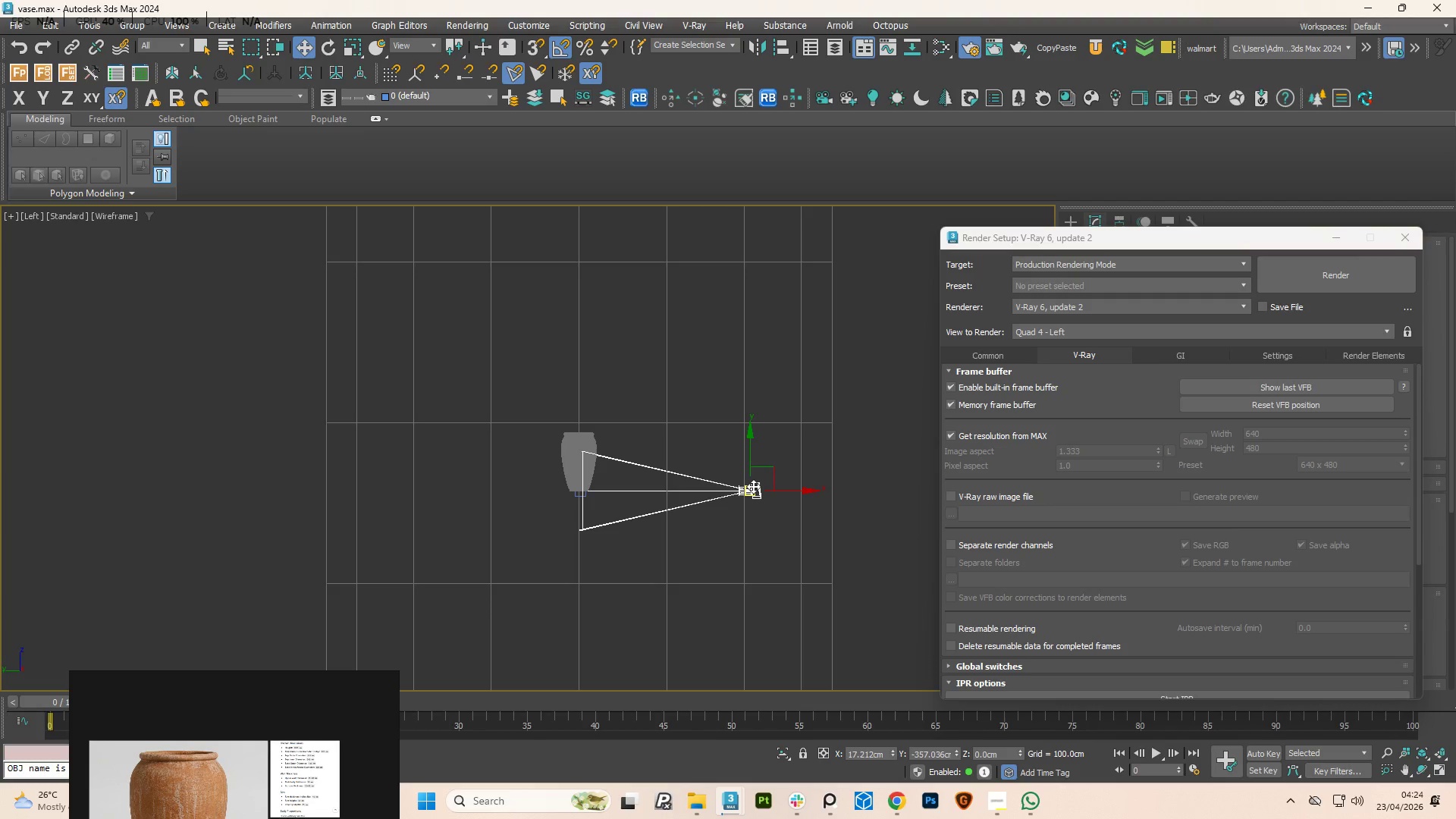 
key(Delete)
 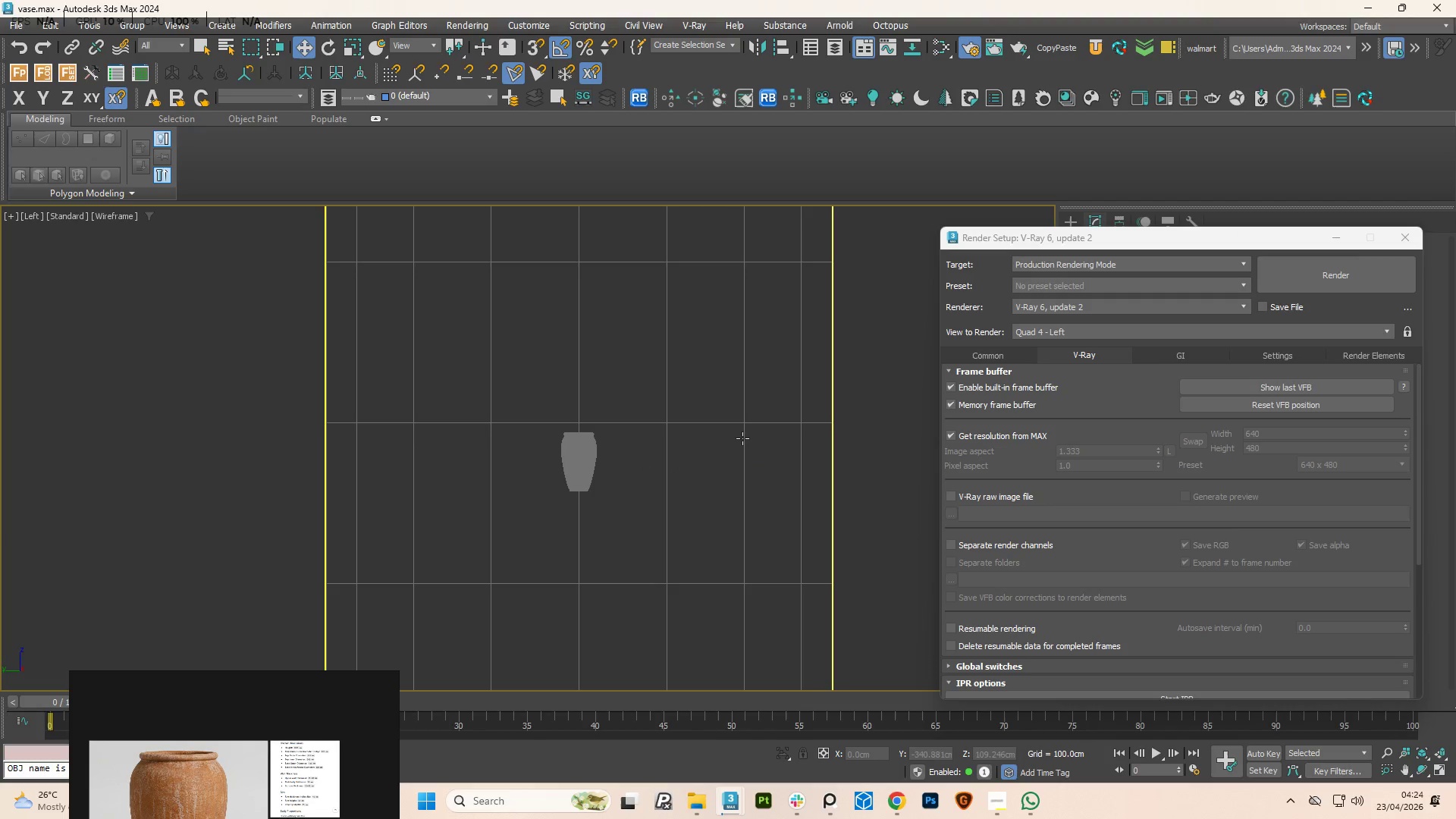 
scroll: coordinate [708, 457], scroll_direction: down, amount: 2.0
 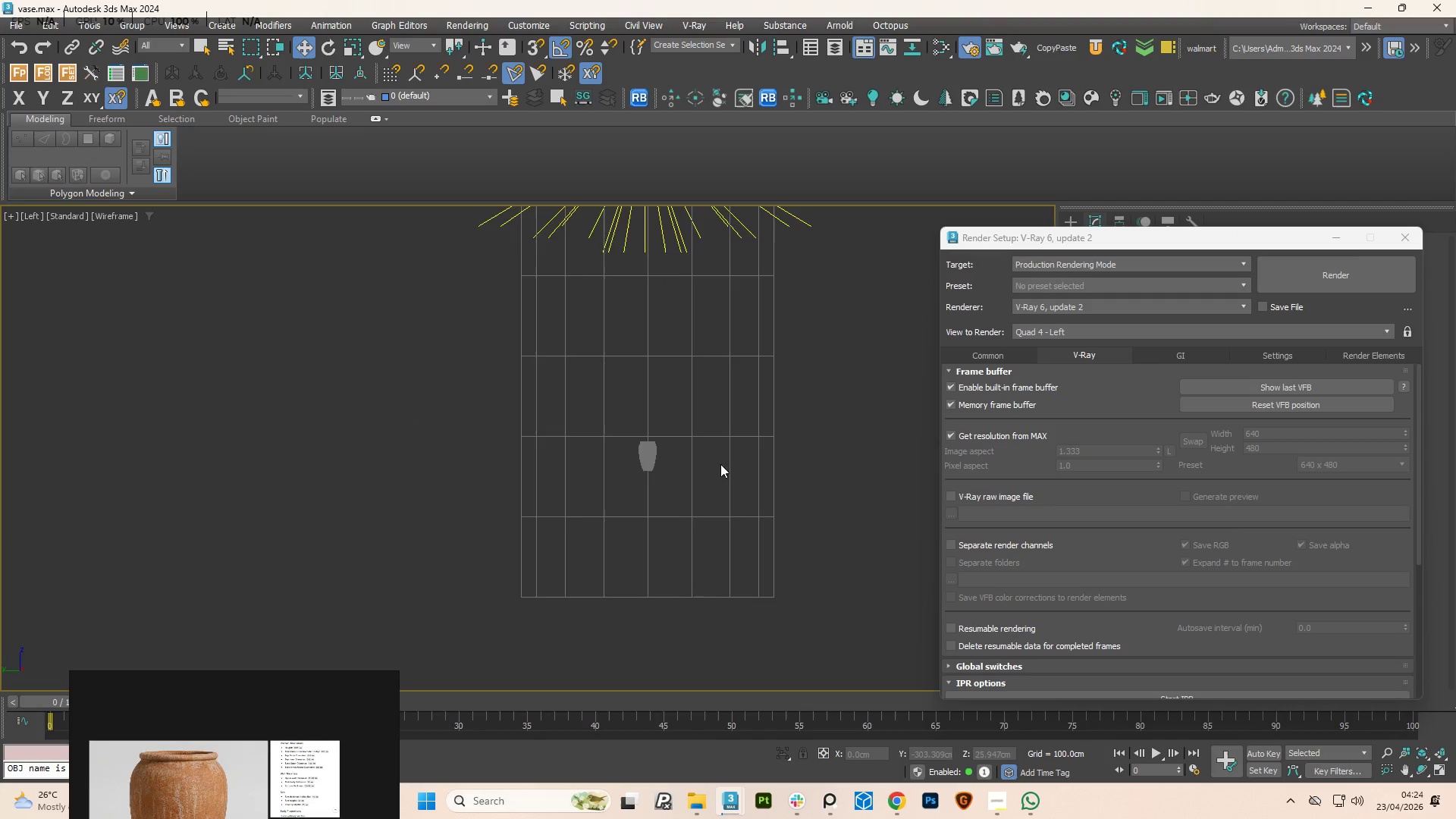 
hold_key(key=AltLeft, duration=1.38)
 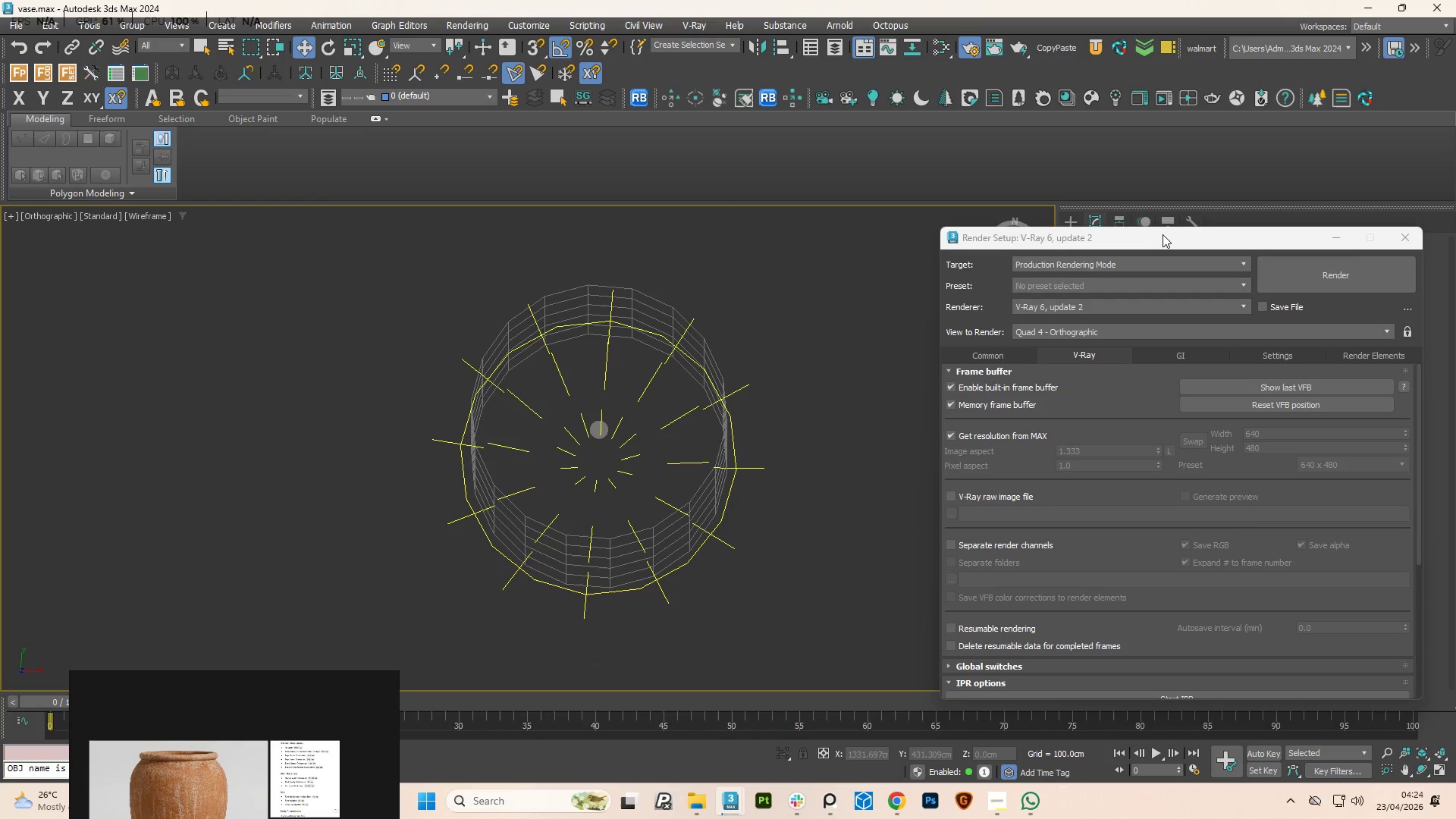 
left_click_drag(start_coordinate=[1163, 234], to_coordinate=[234, 180])
 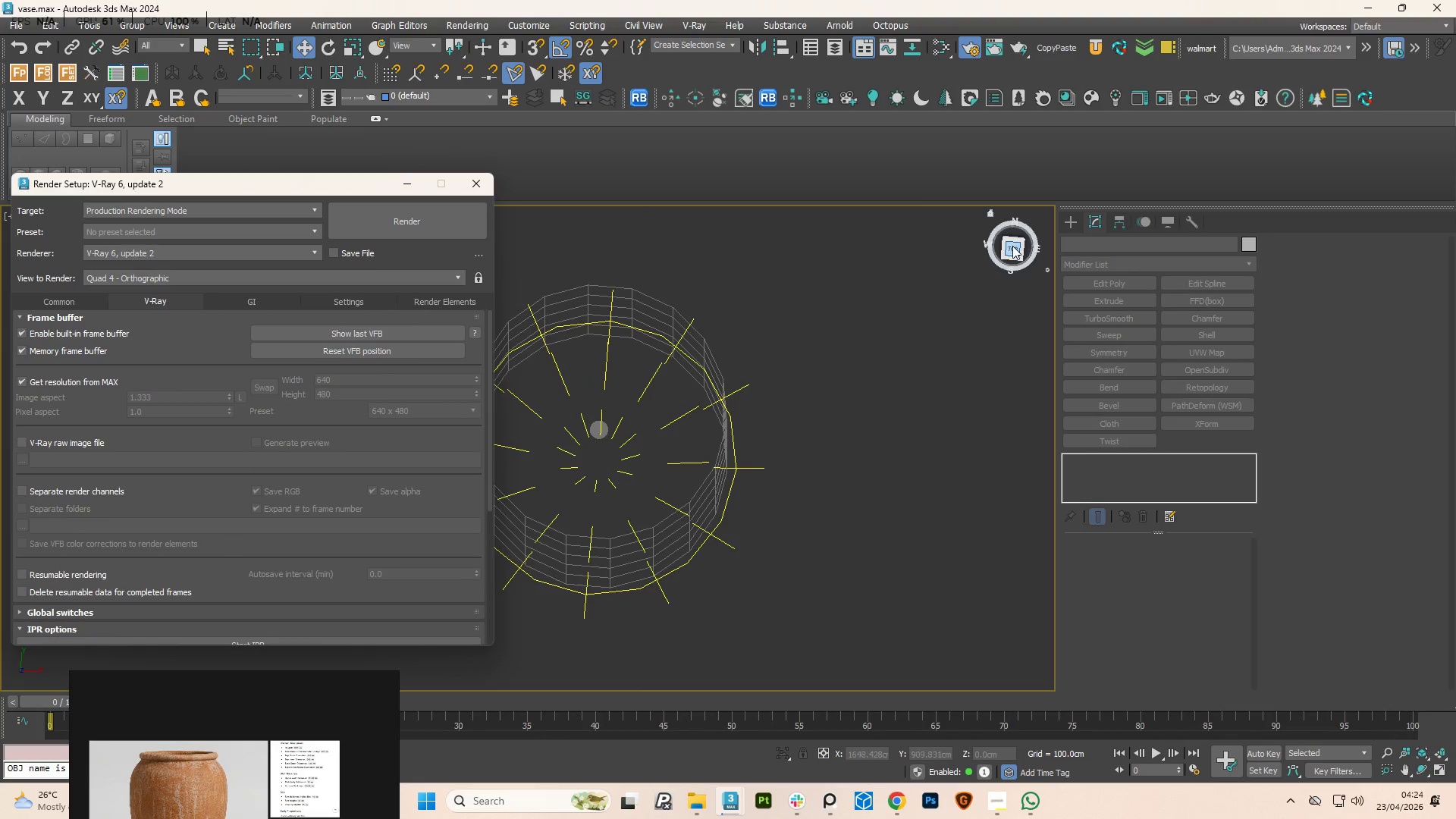 
left_click([1012, 246])
 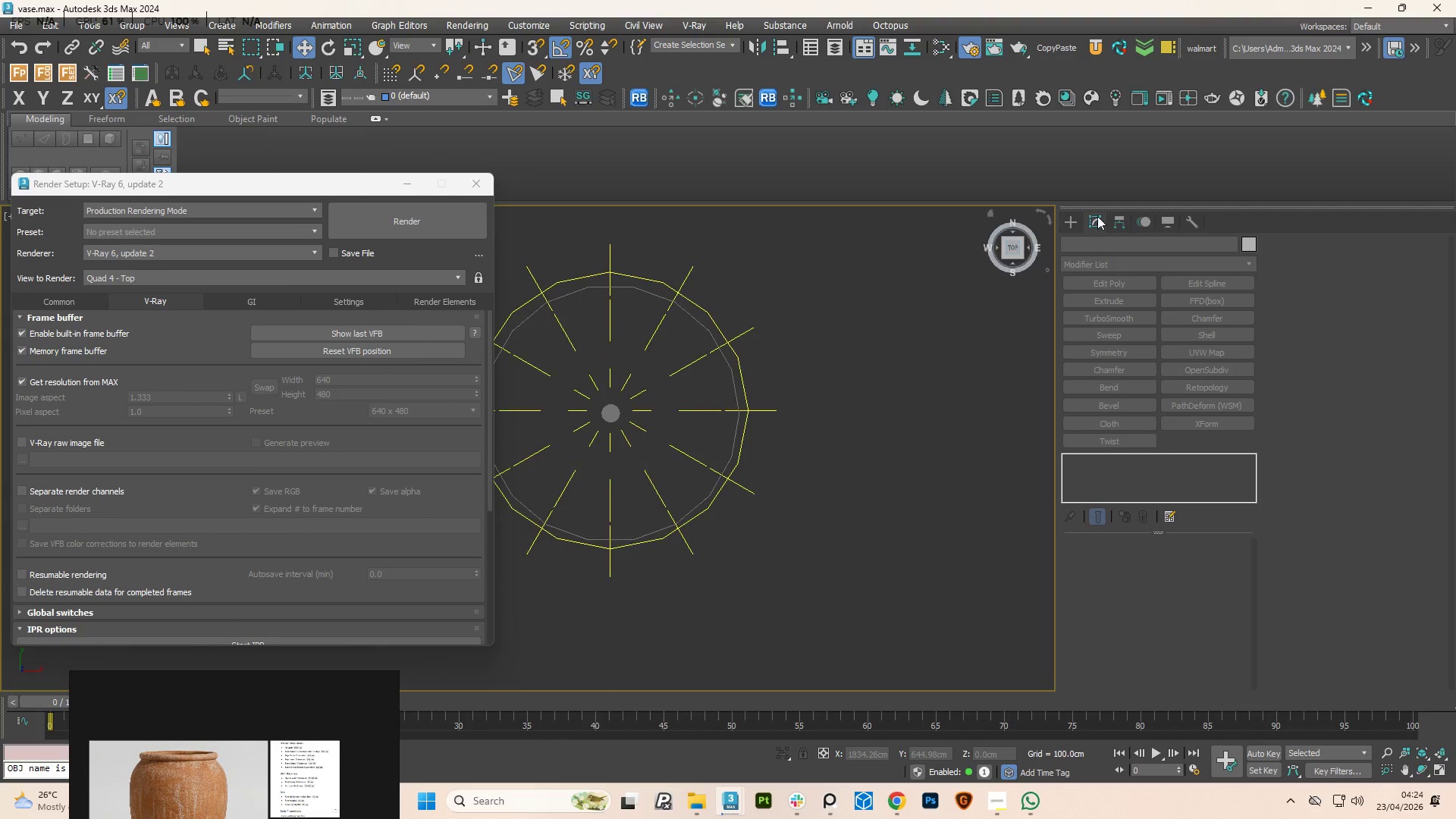 
left_click([1091, 215])
 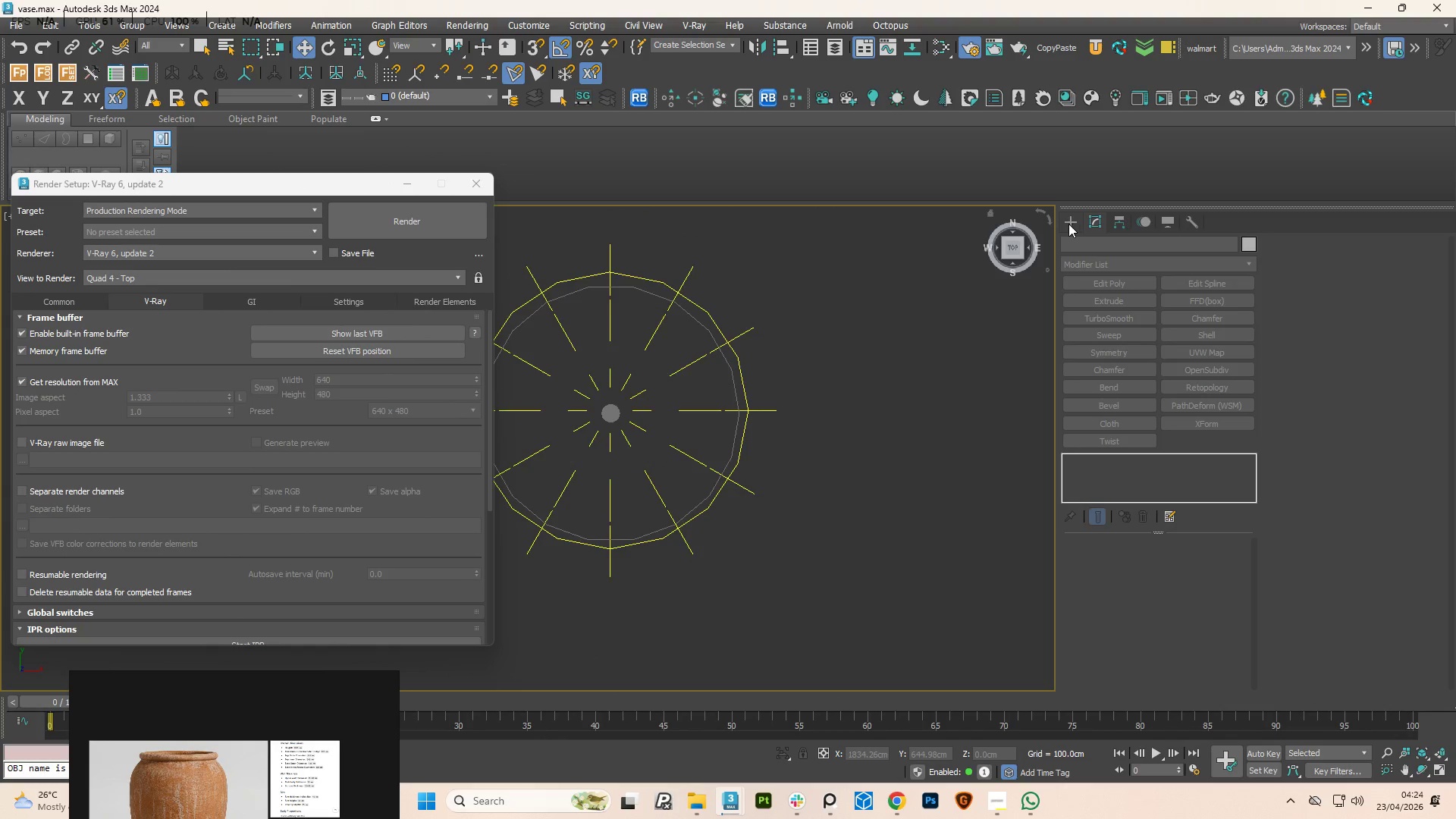 
left_click([1065, 224])
 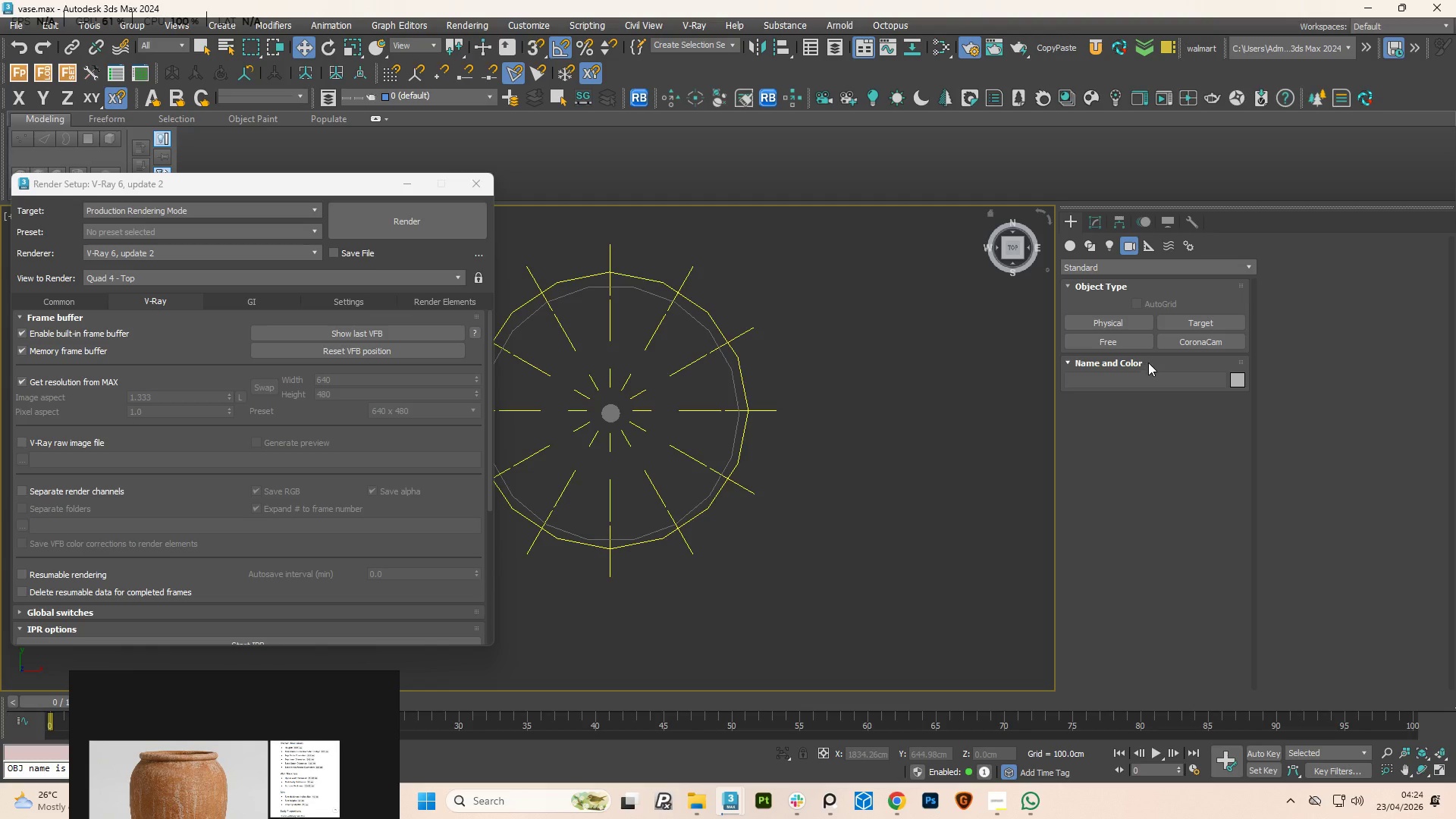 
left_click([1147, 265])
 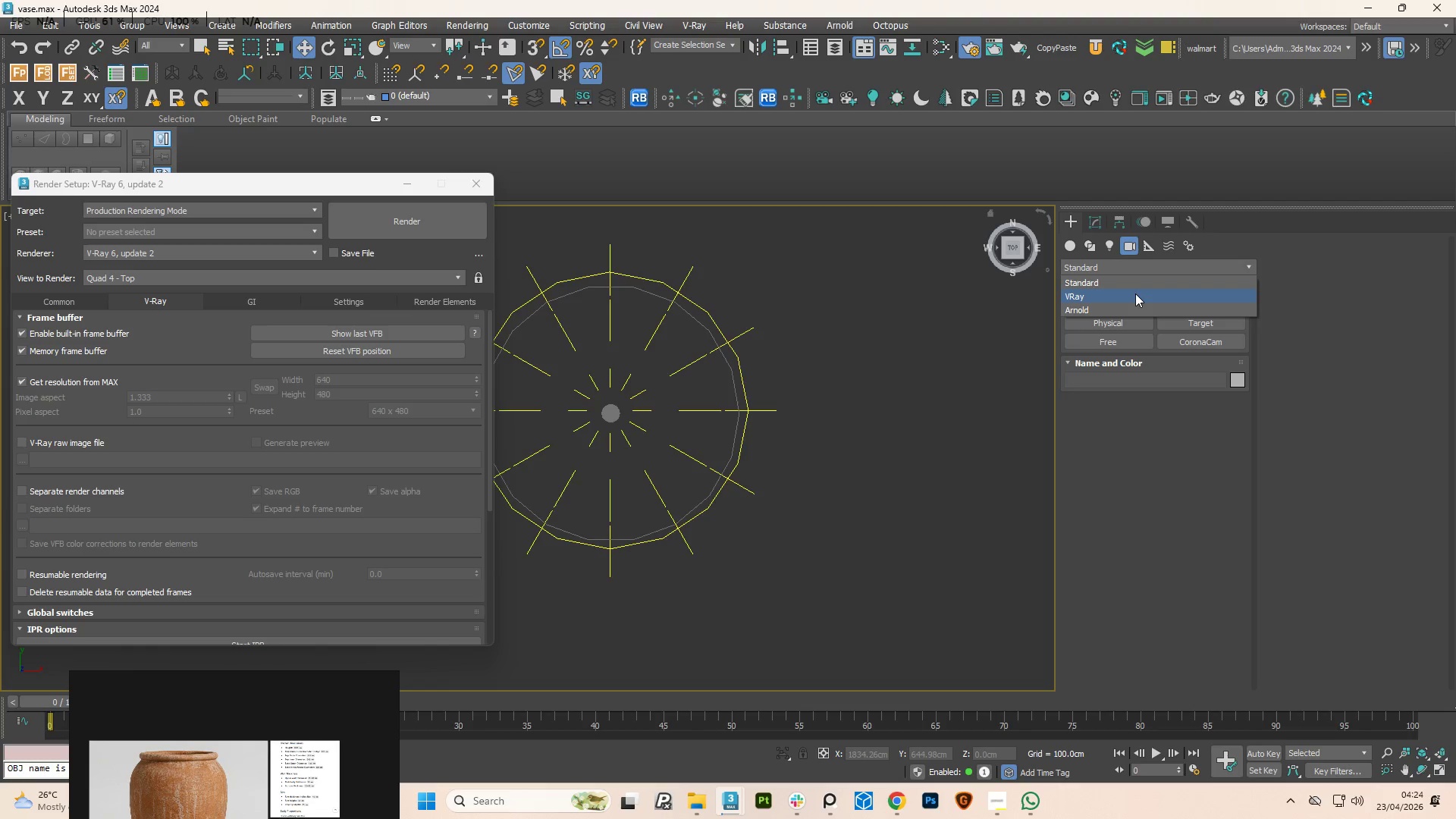 
left_click([1135, 293])
 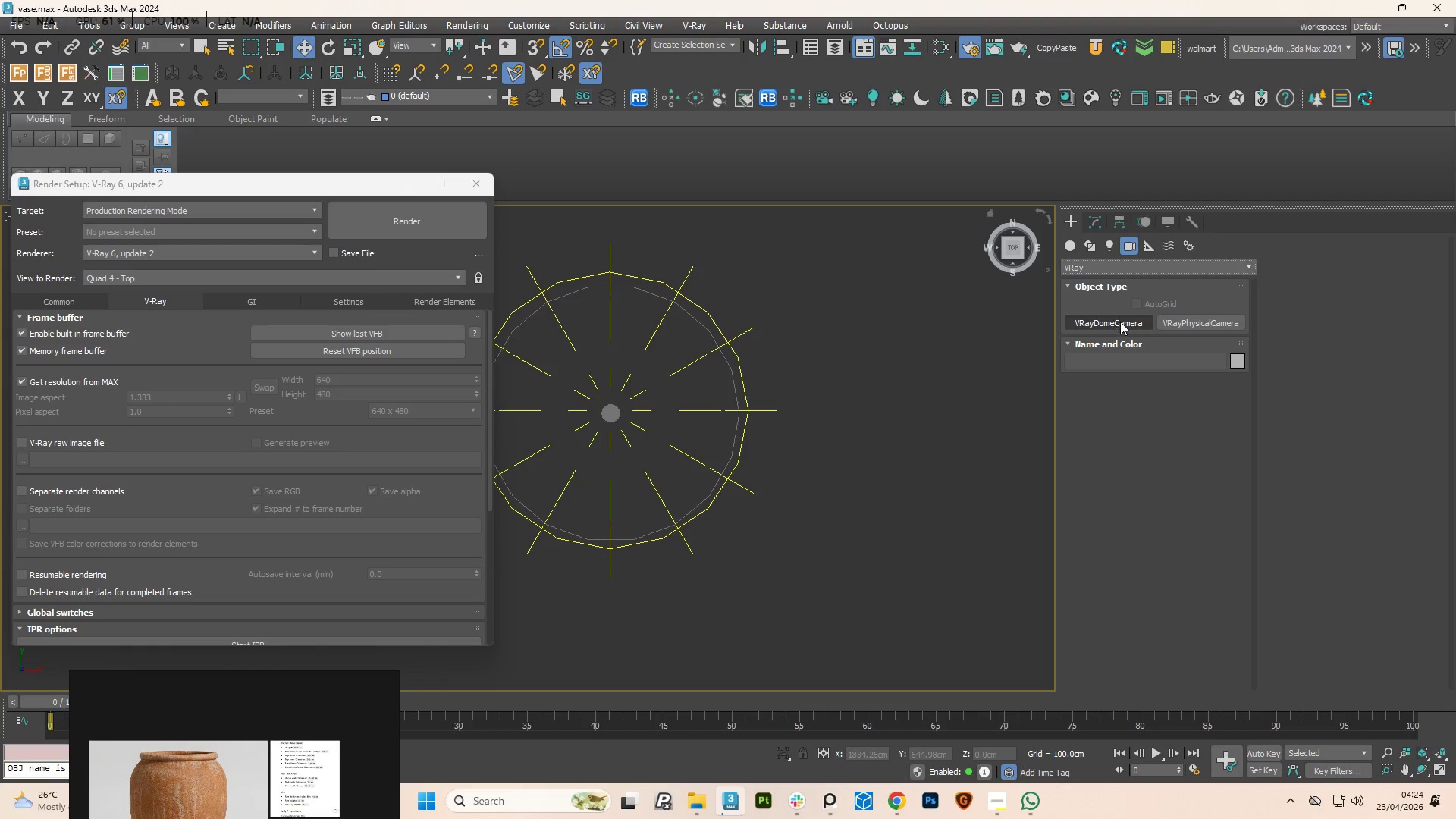 
left_click([1185, 322])
 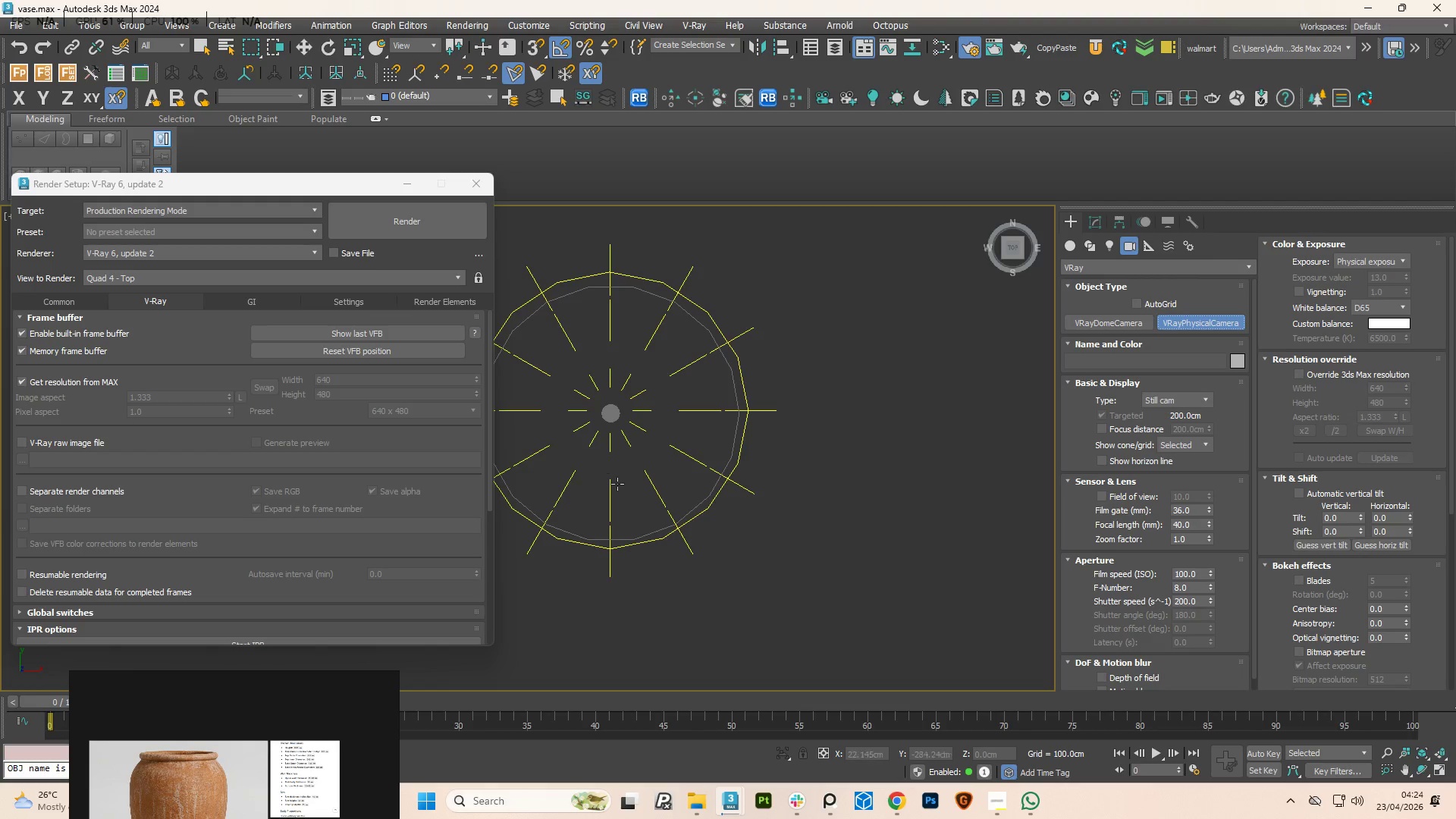 
left_click_drag(start_coordinate=[617, 490], to_coordinate=[615, 430])
 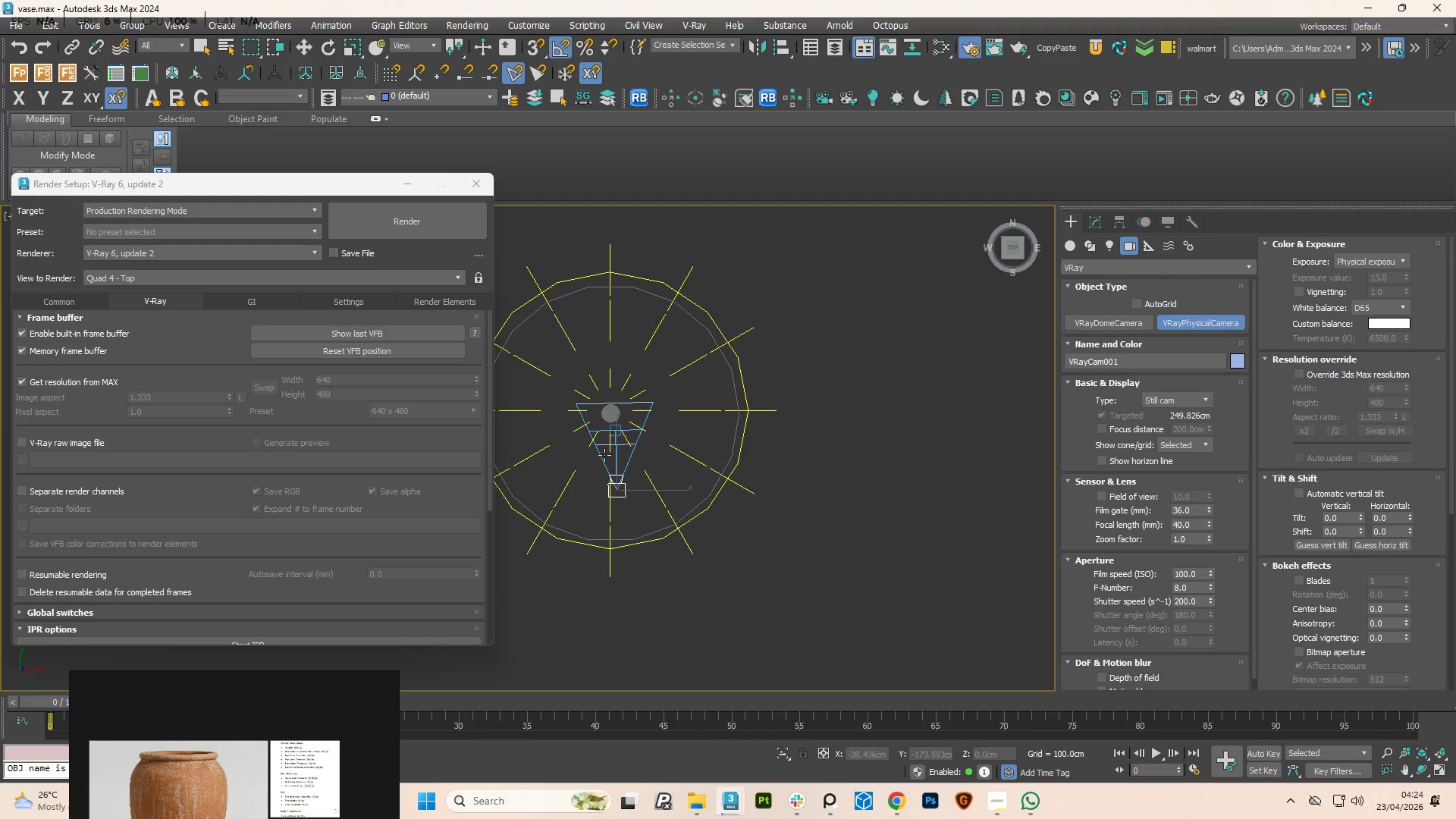 
left_click([604, 455])
 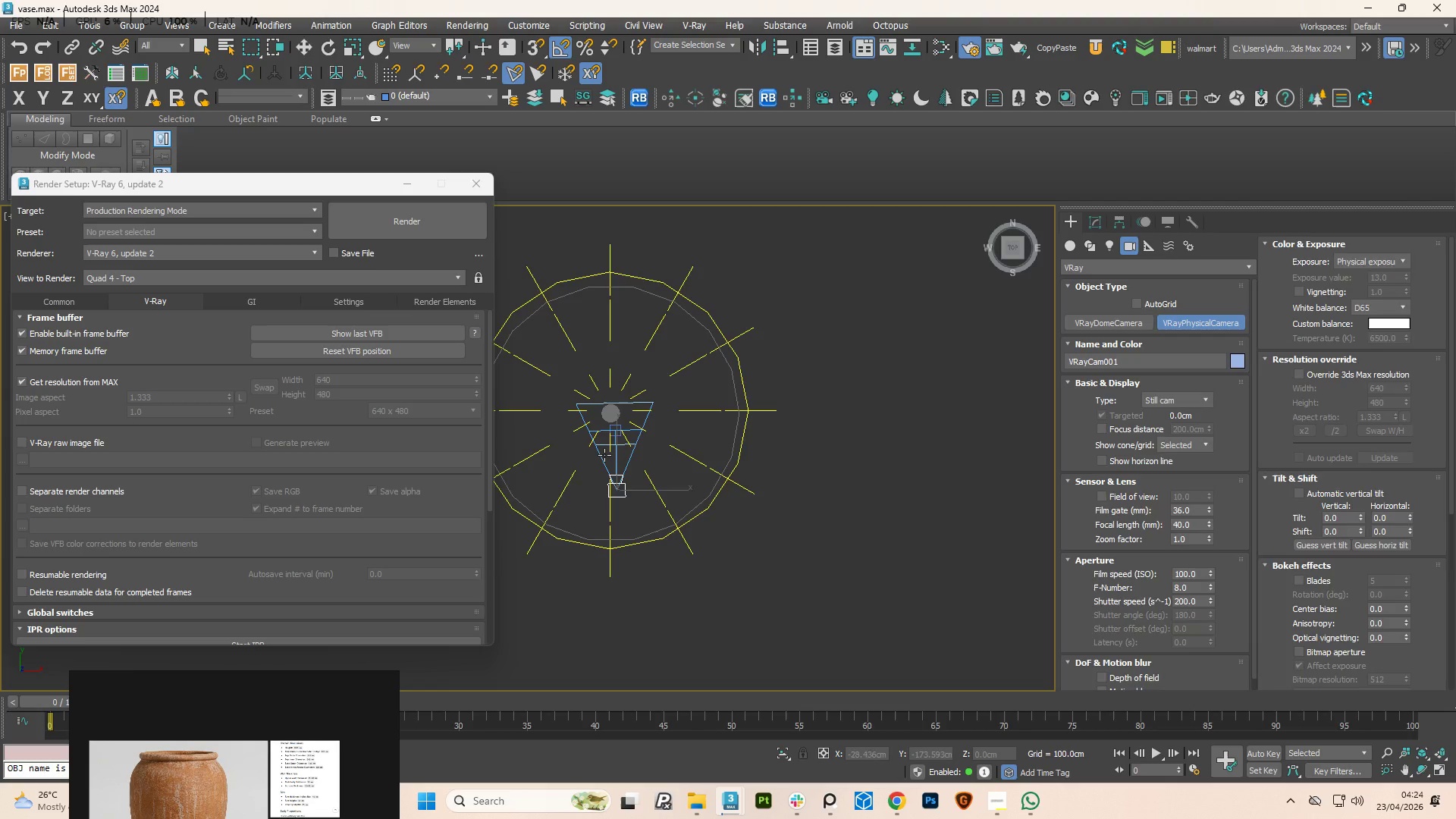 
right_click([604, 455])
 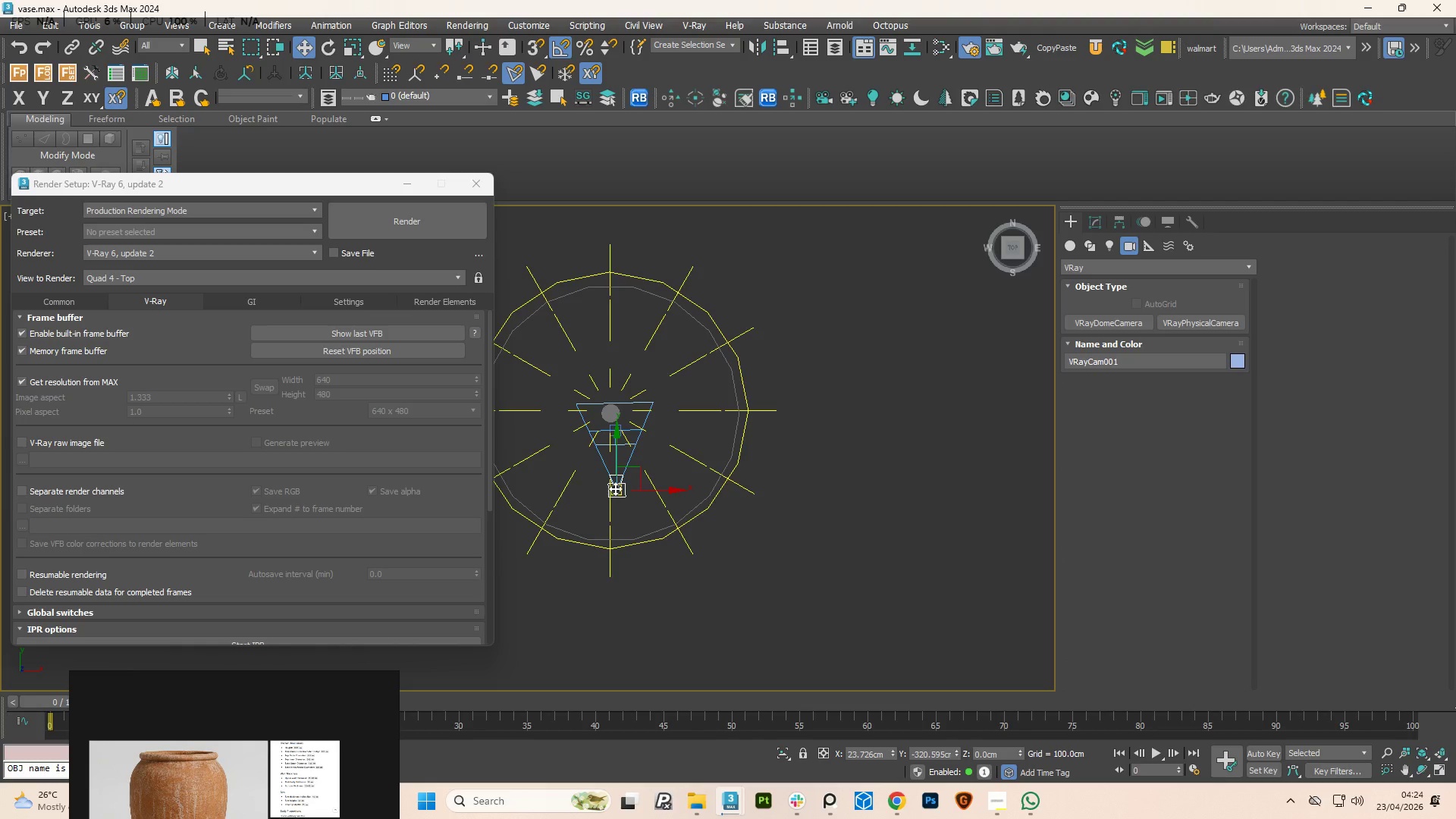 
hold_key(key=AltLeft, duration=3.11)
 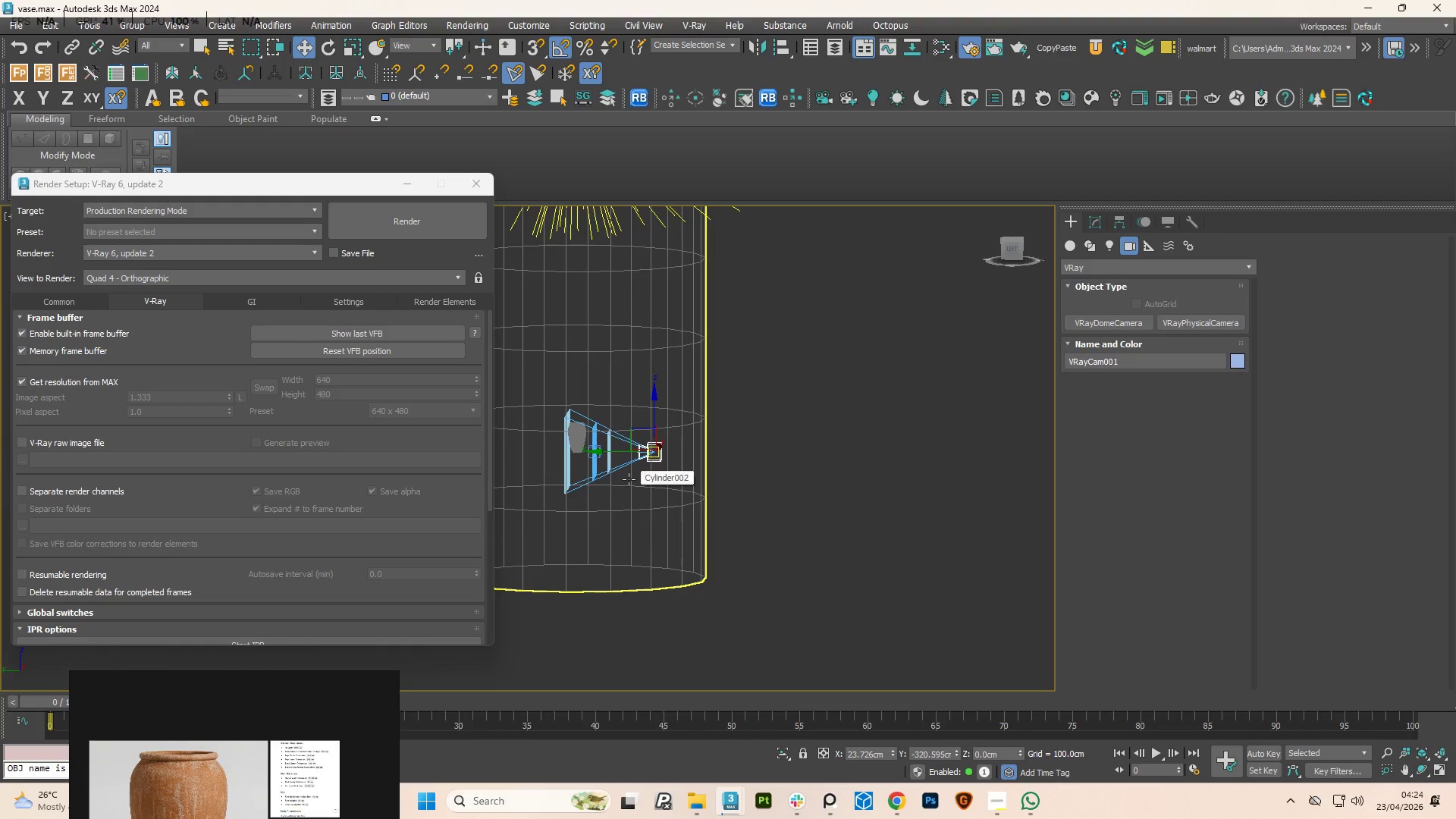 
key(Alt+W)
 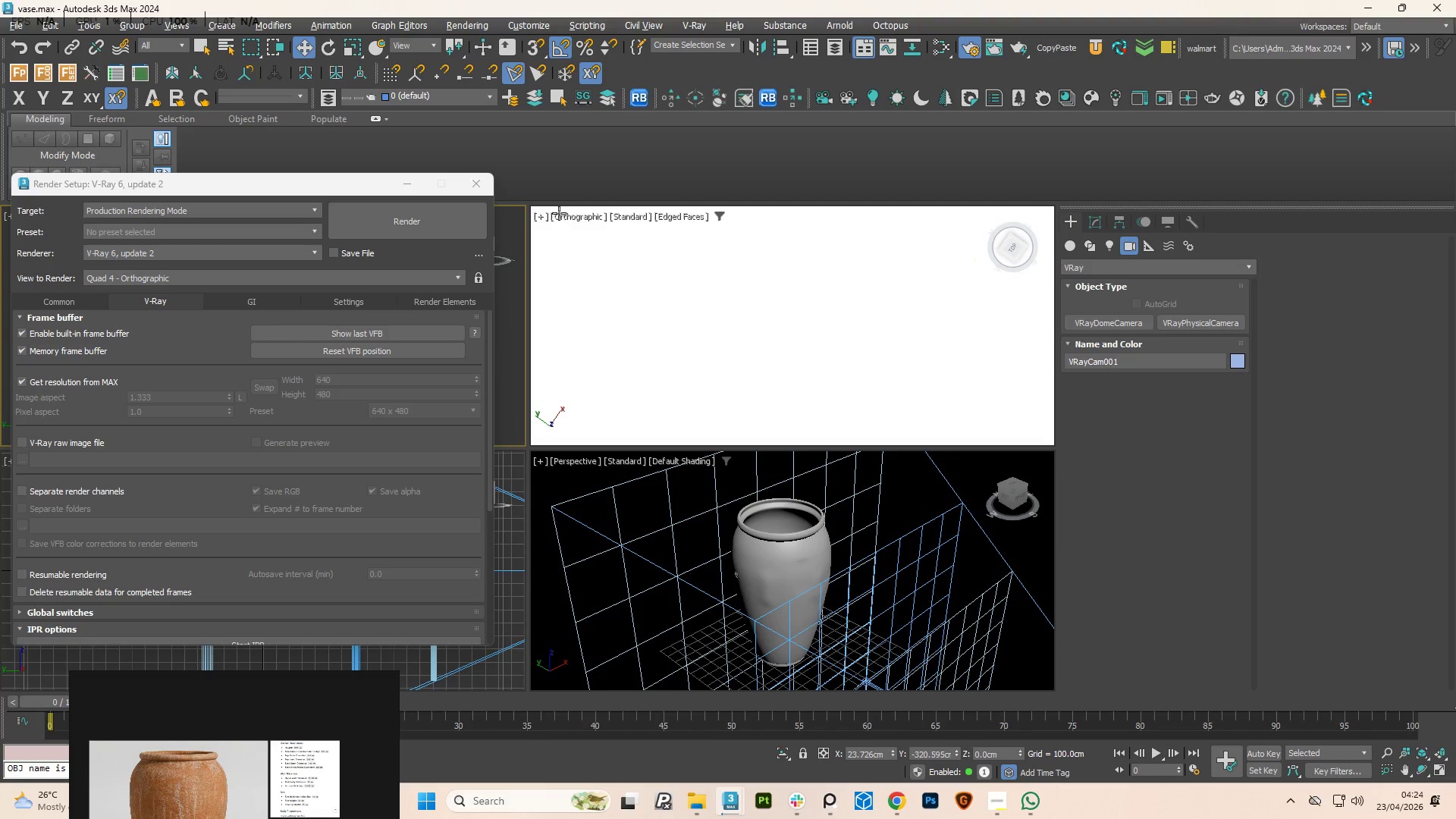 
left_click([566, 219])
 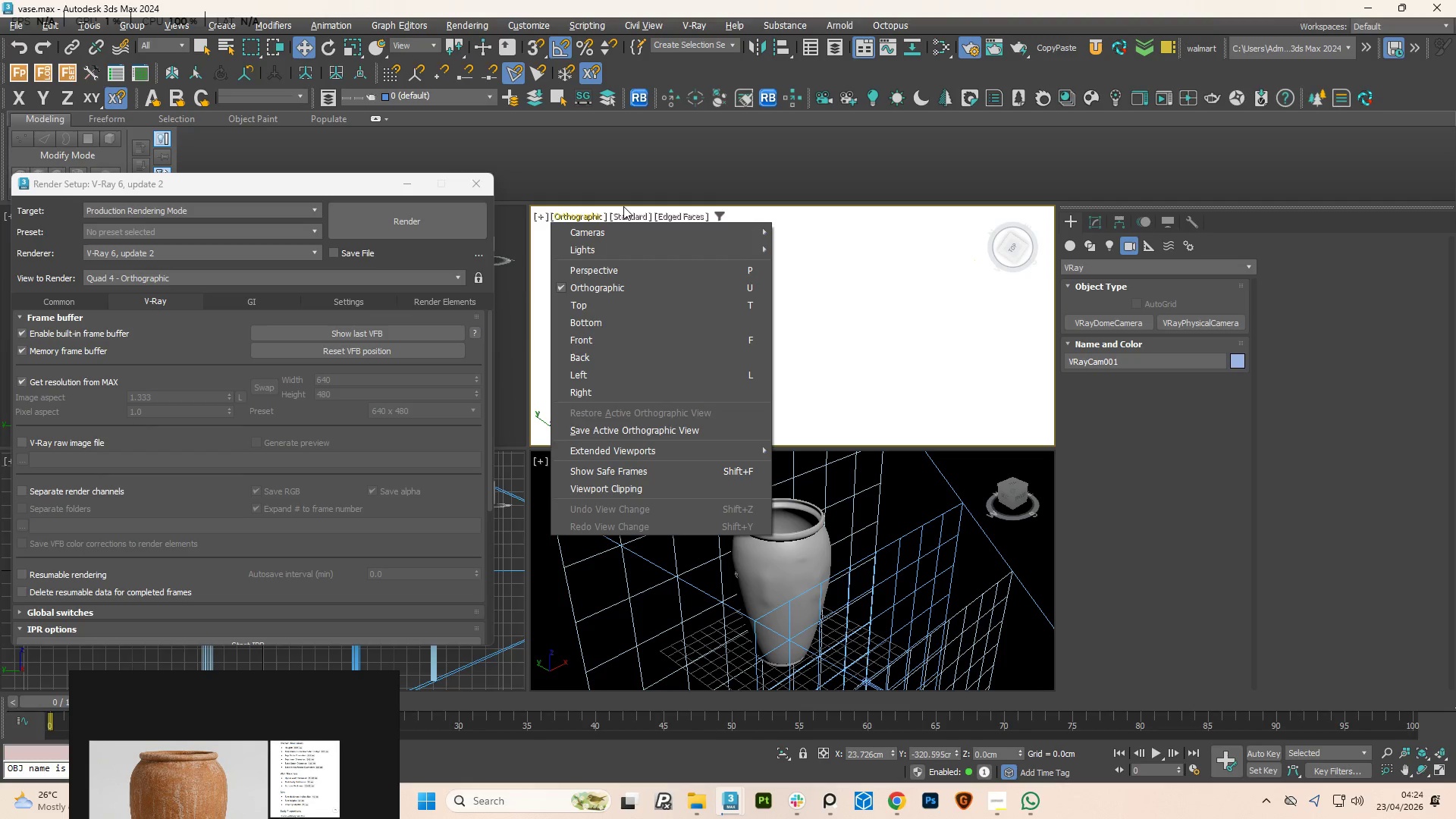 
left_click([792, 232])
 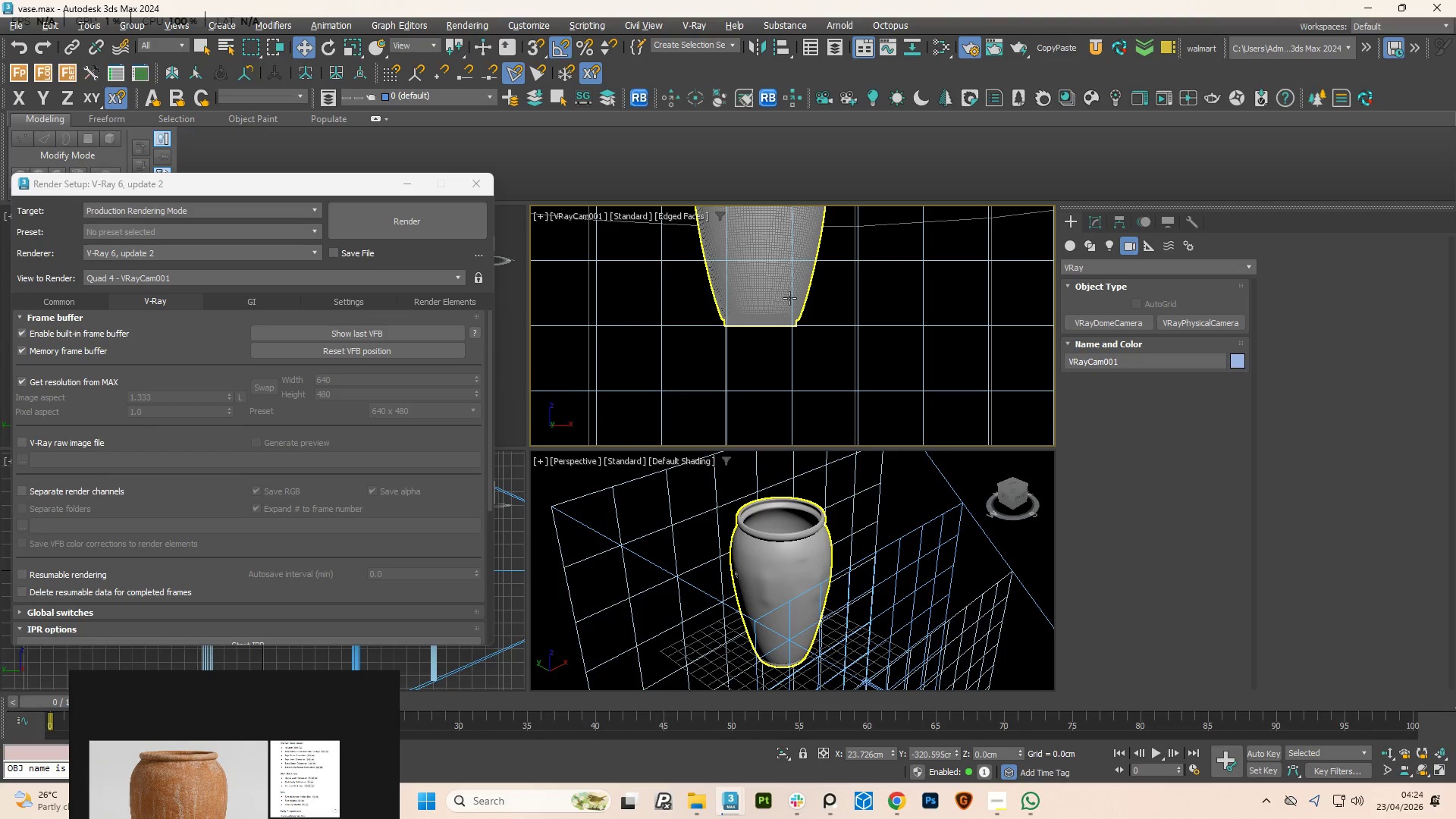 
scroll: coordinate [796, 341], scroll_direction: down, amount: 1.0
 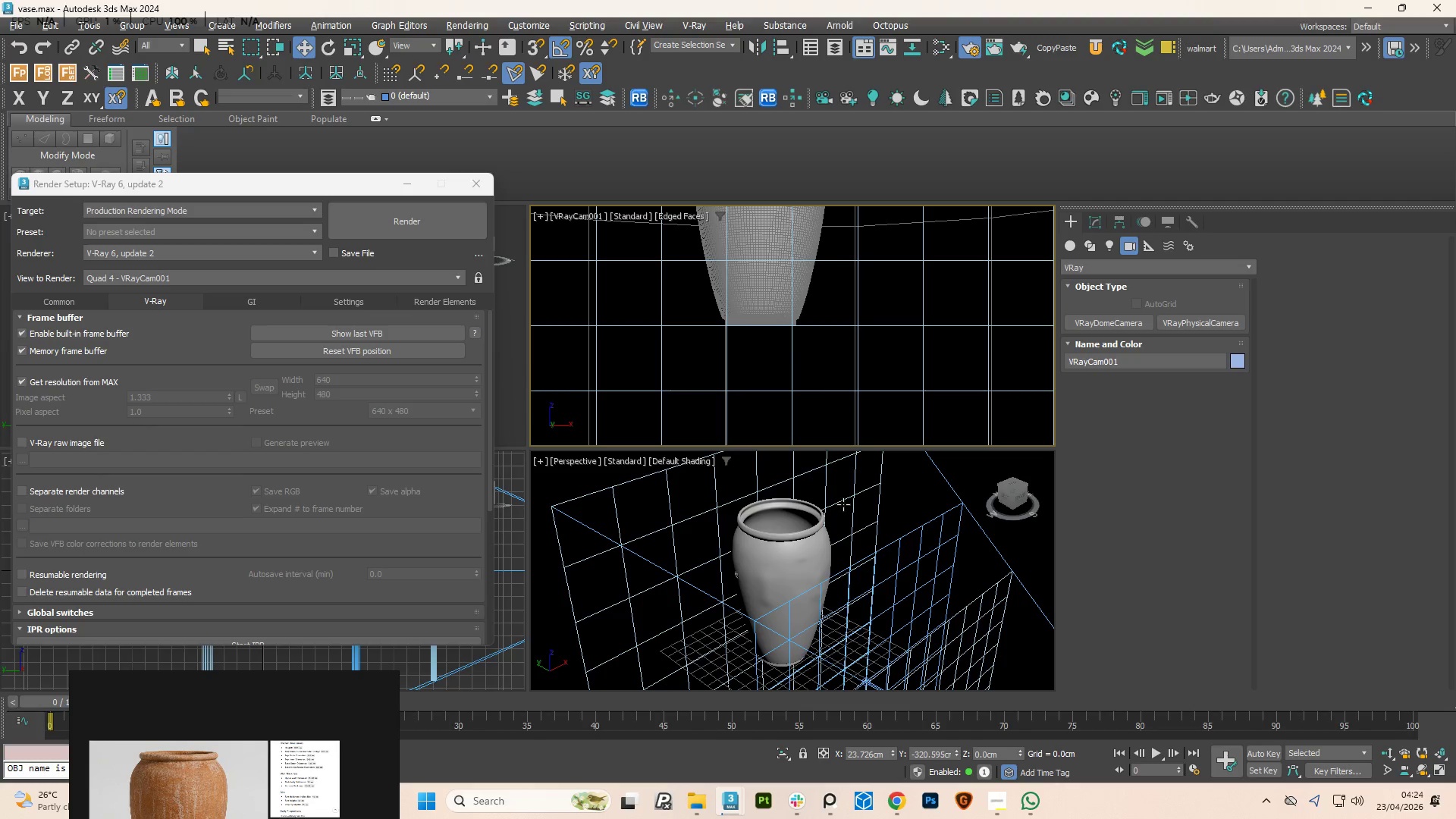 
hold_key(key=AltLeft, duration=0.78)
 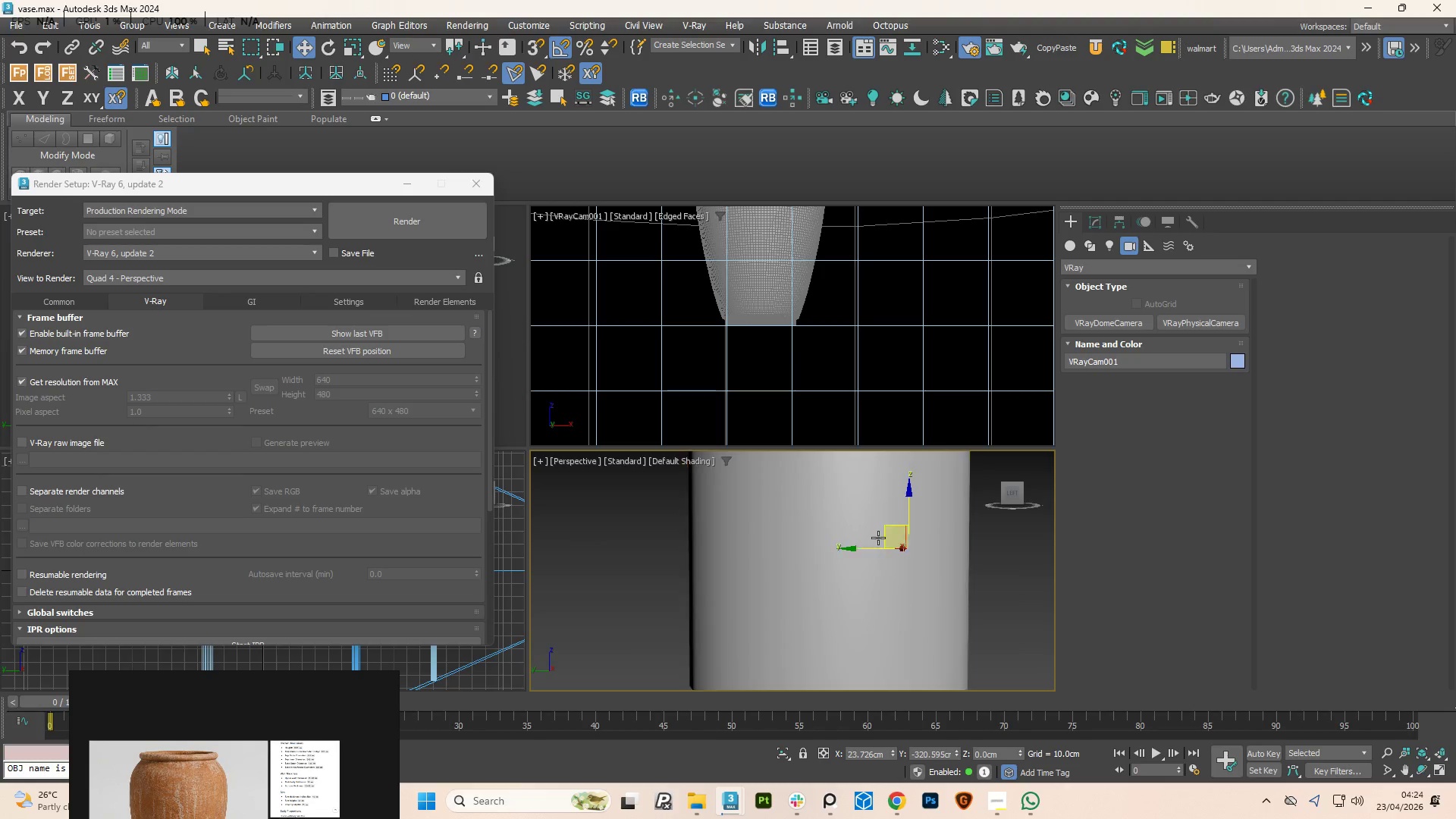 
scroll: coordinate [877, 538], scroll_direction: down, amount: 8.0
 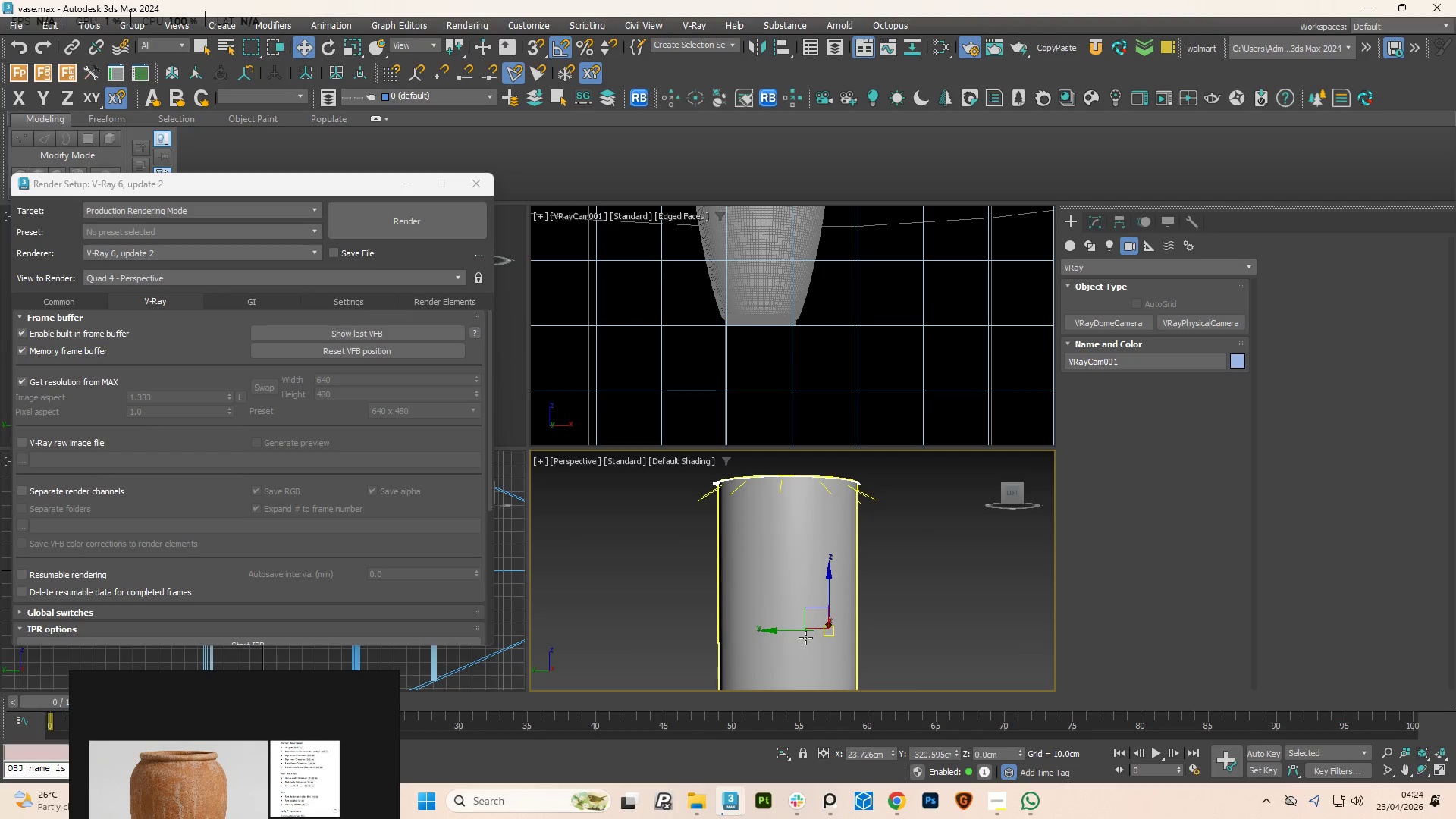 
key(F4)
 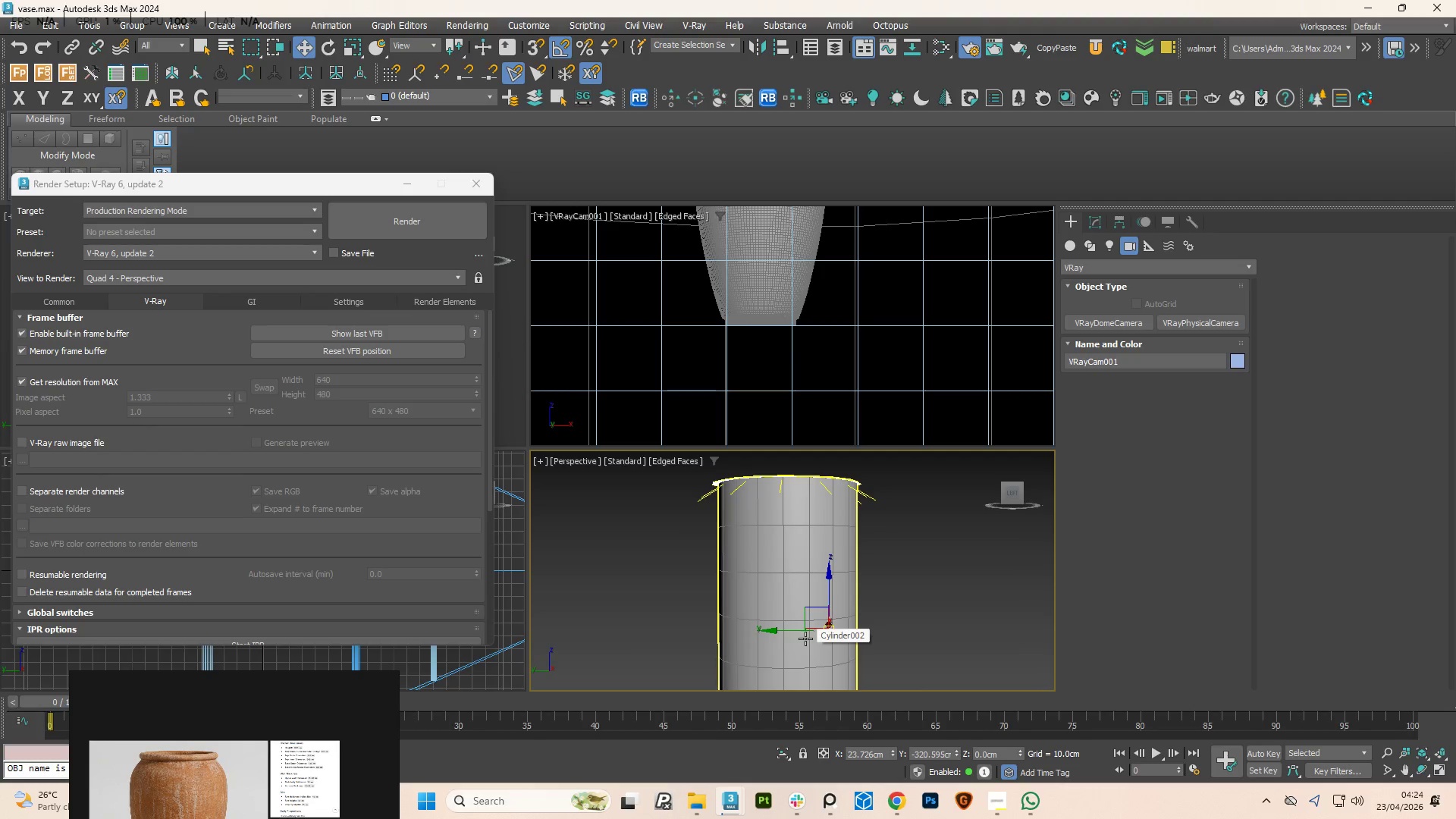 
key(F3)
 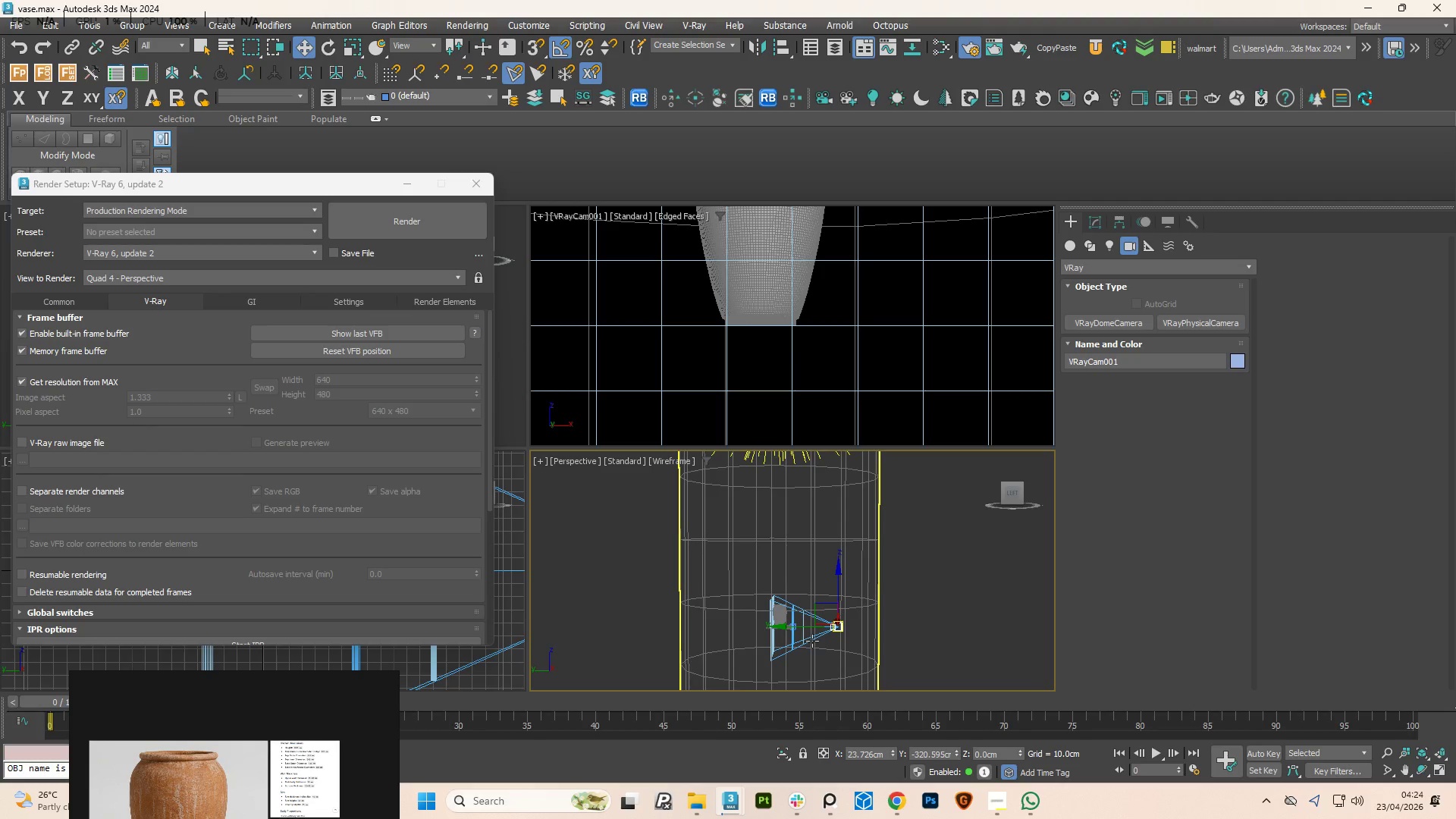 
scroll: coordinate [807, 641], scroll_direction: up, amount: 1.0
 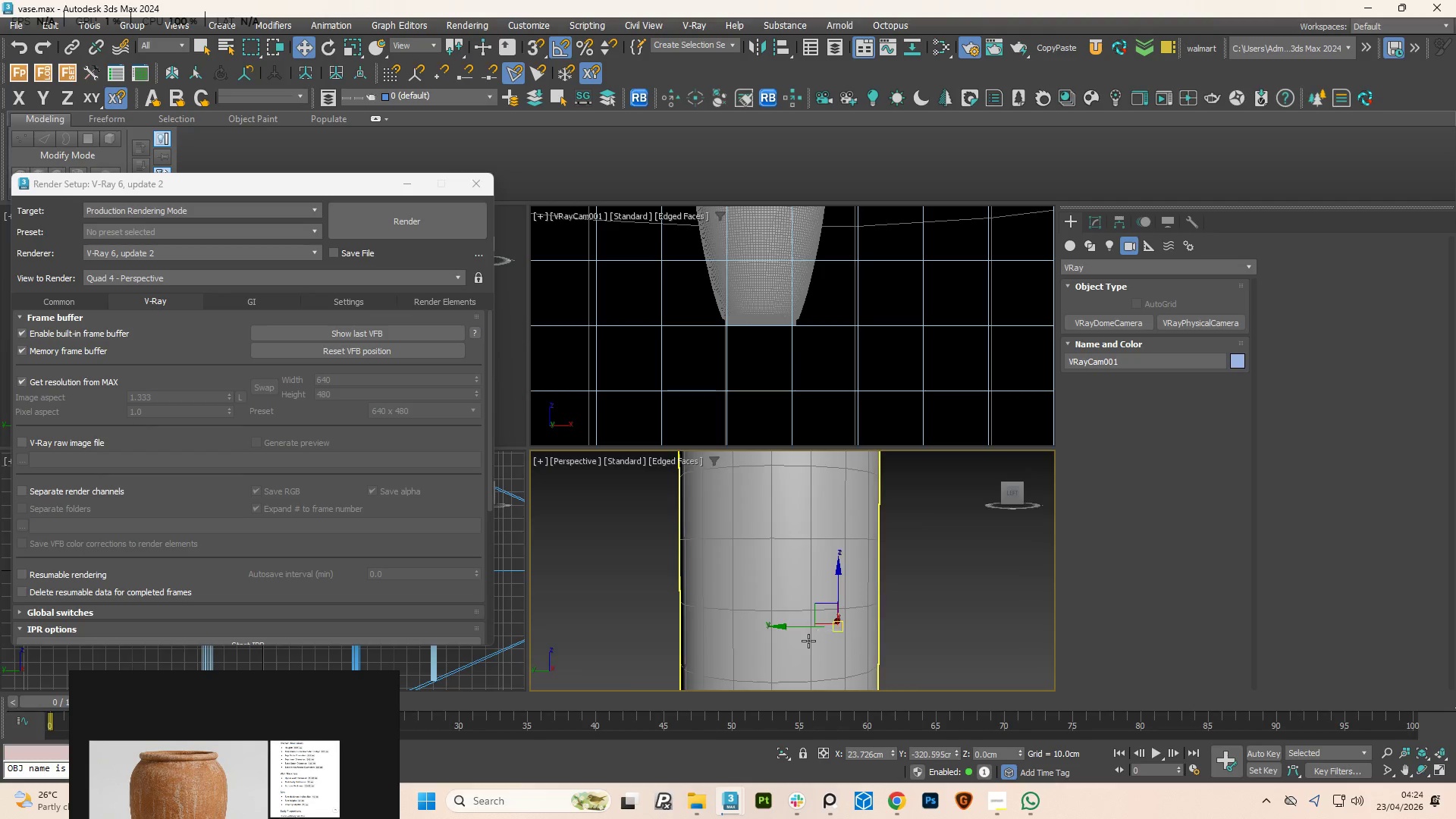 
hold_key(key=AltLeft, duration=0.66)
 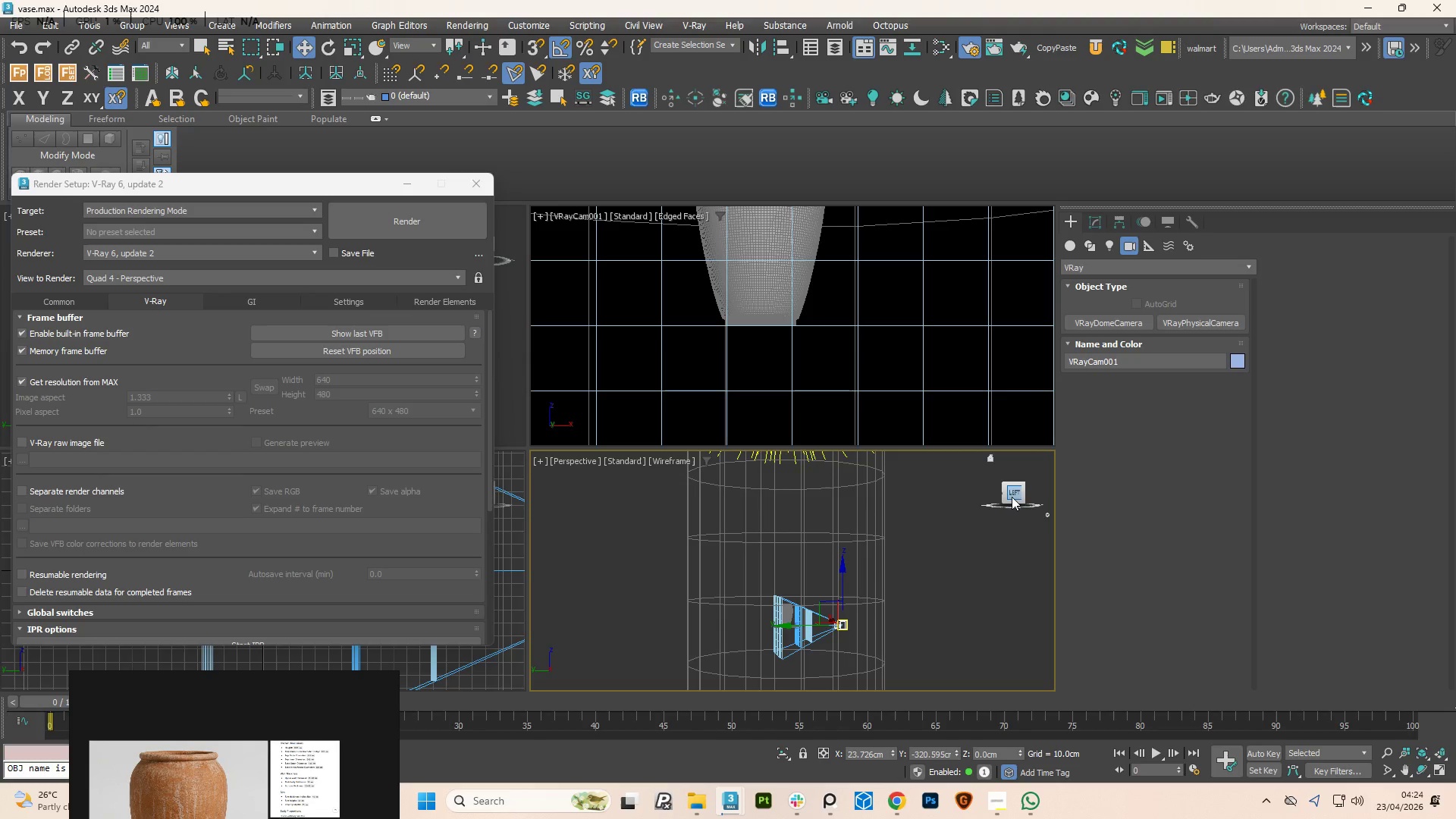 
left_click([1012, 495])
 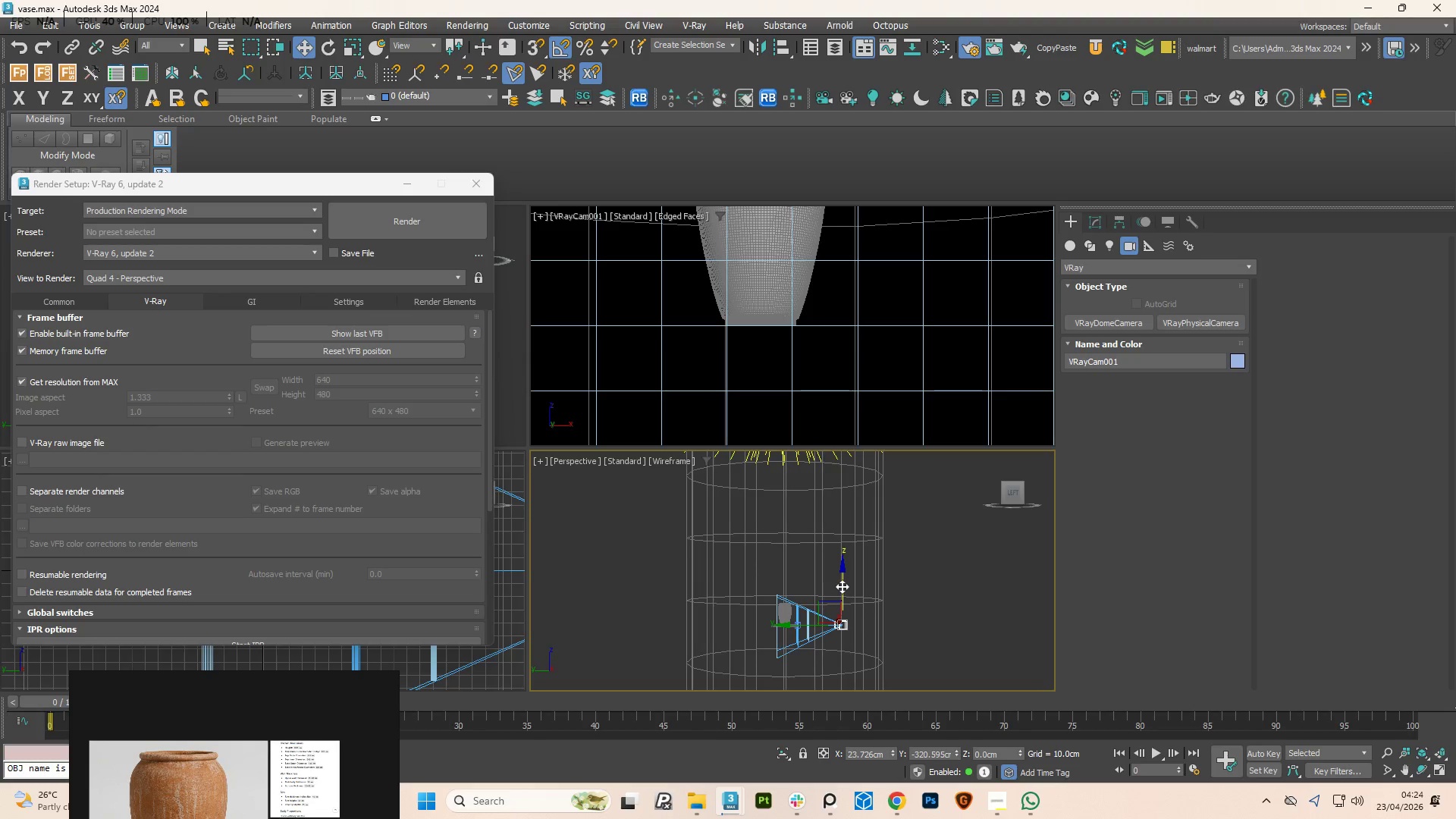 
left_click_drag(start_coordinate=[843, 585], to_coordinate=[846, 576])
 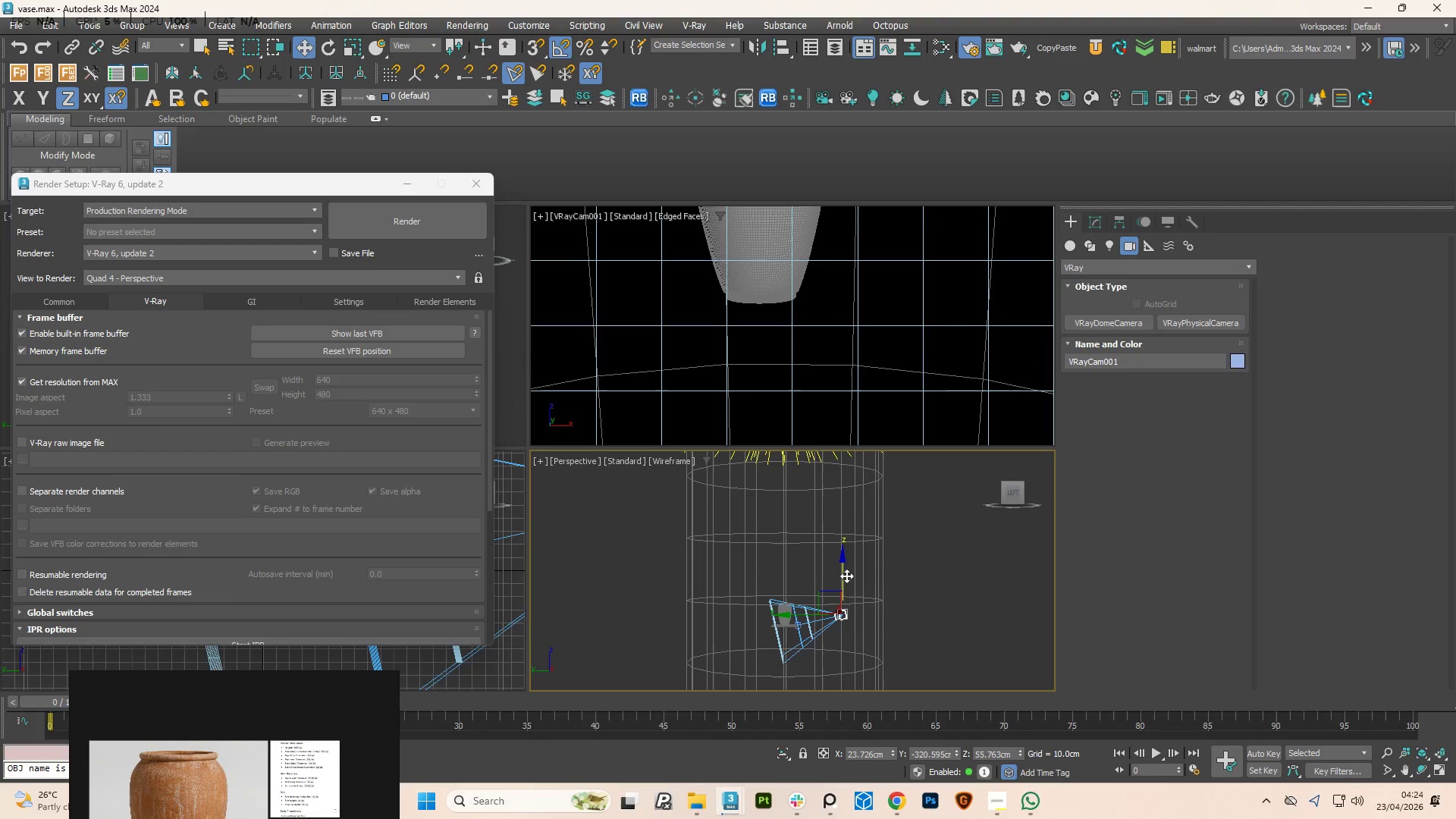 
key(Control+Z)
 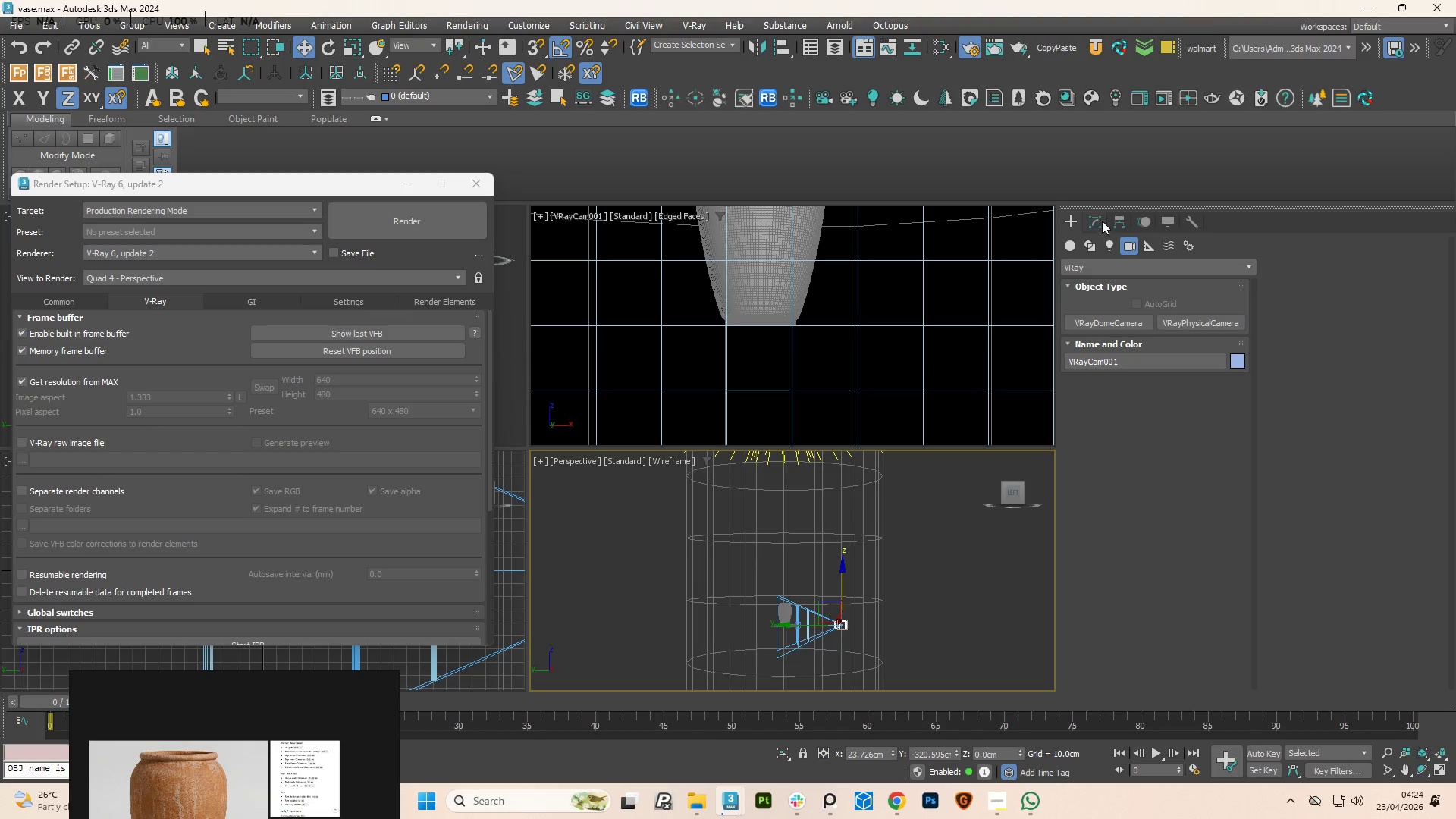 
left_click([1092, 221])
 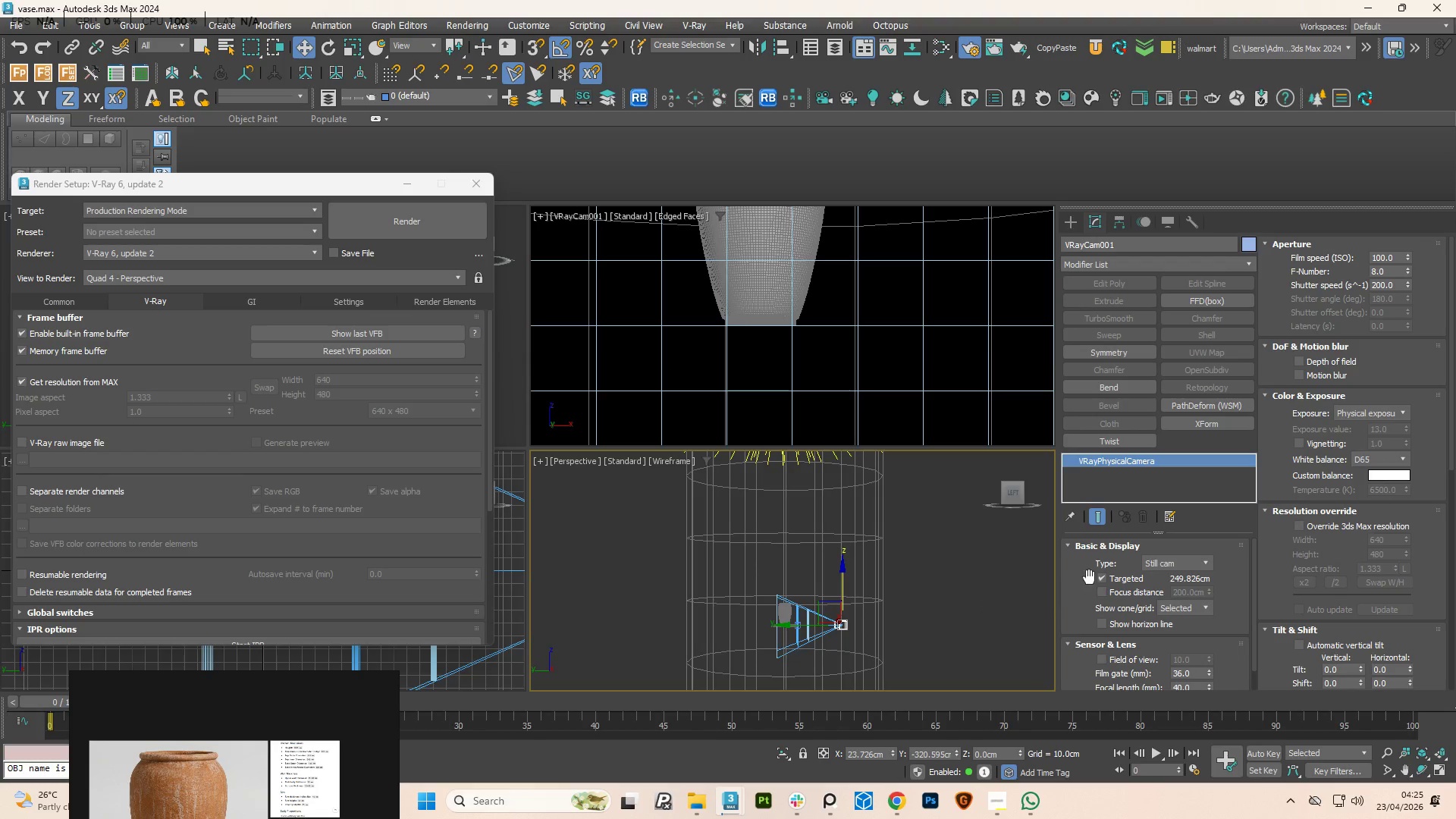 
left_click([1099, 576])
 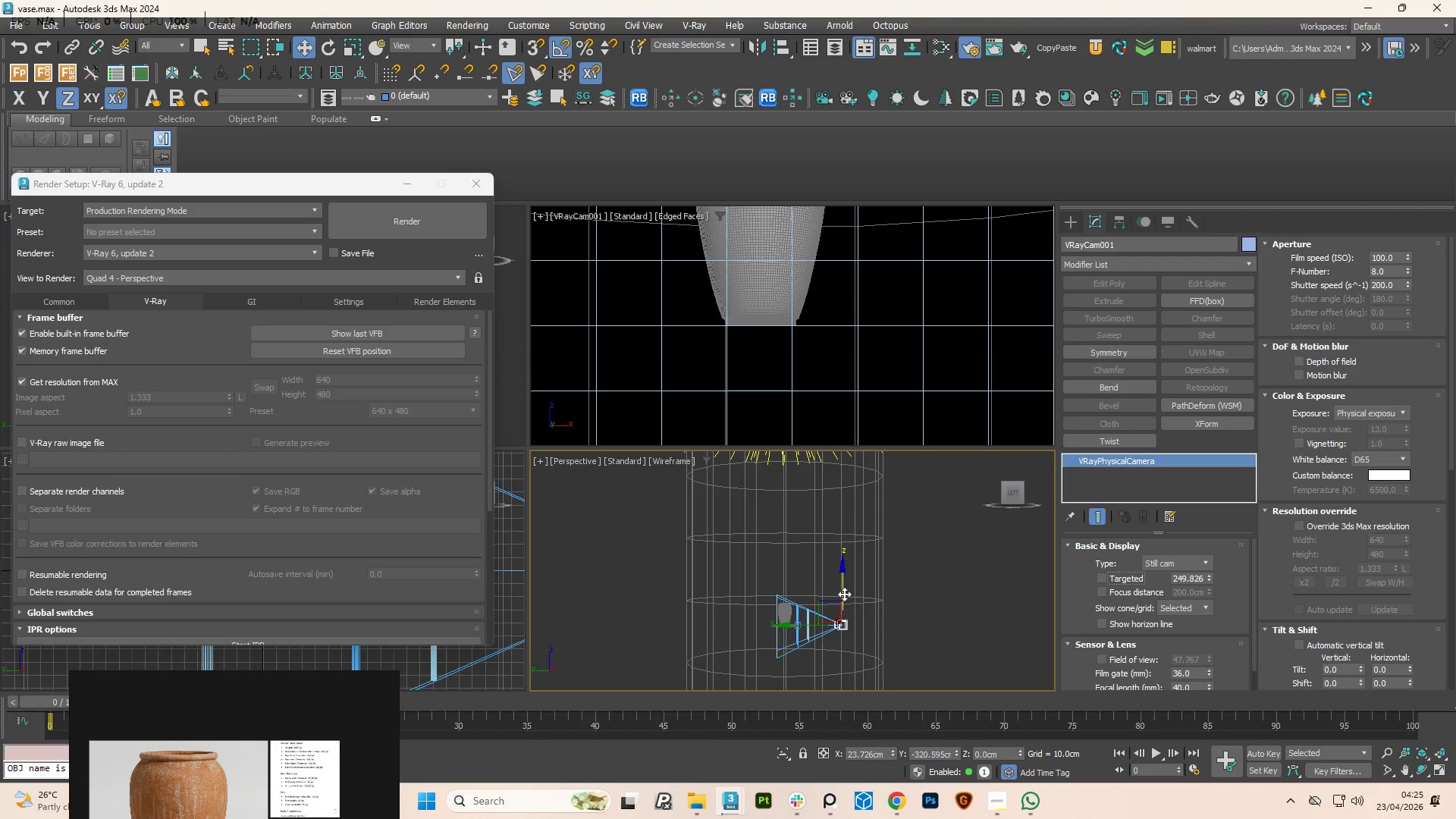 
left_click_drag(start_coordinate=[844, 594], to_coordinate=[849, 598])
 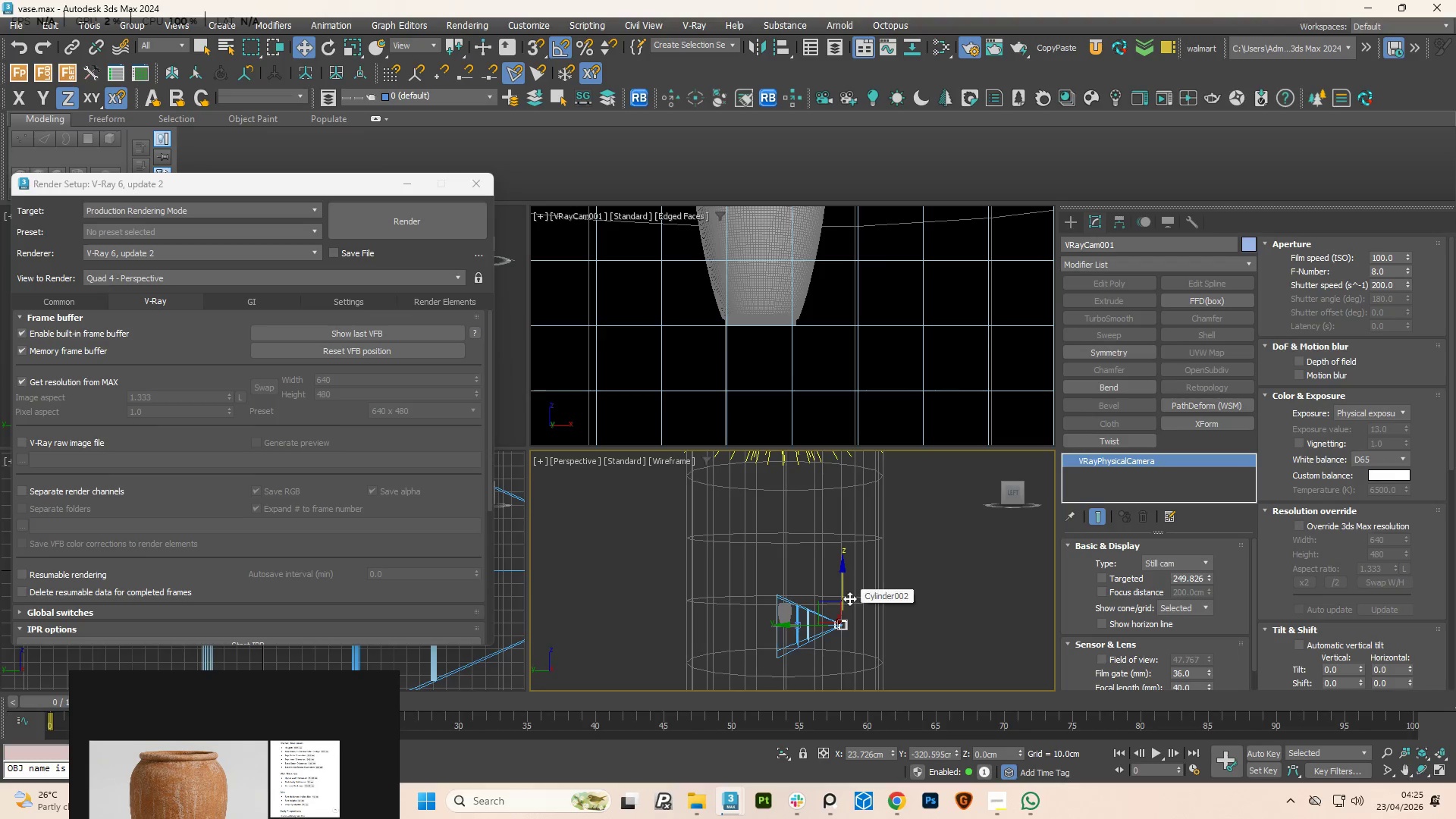 
key(Control+Z)
 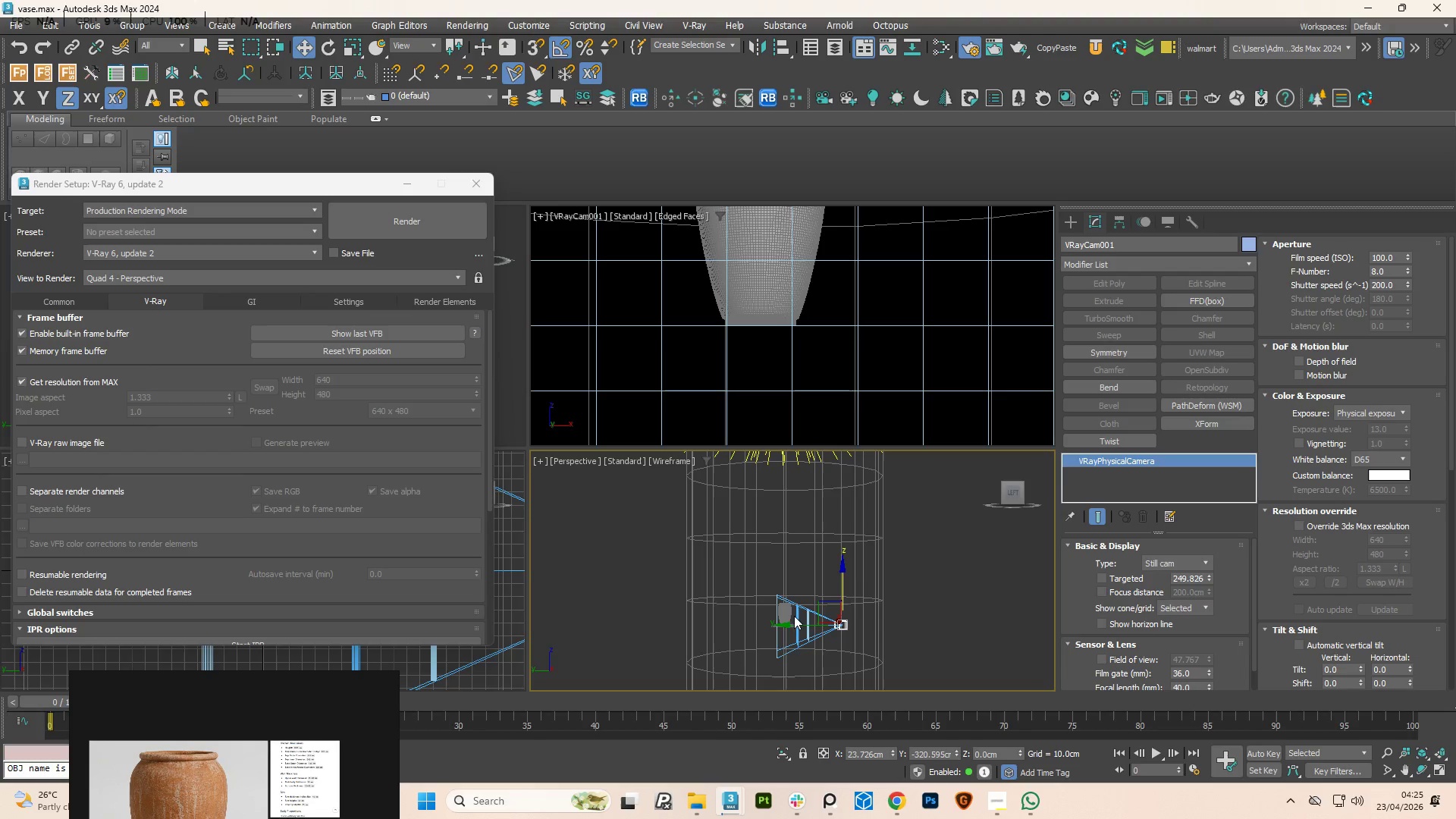 
scroll: coordinate [781, 623], scroll_direction: up, amount: 2.0
 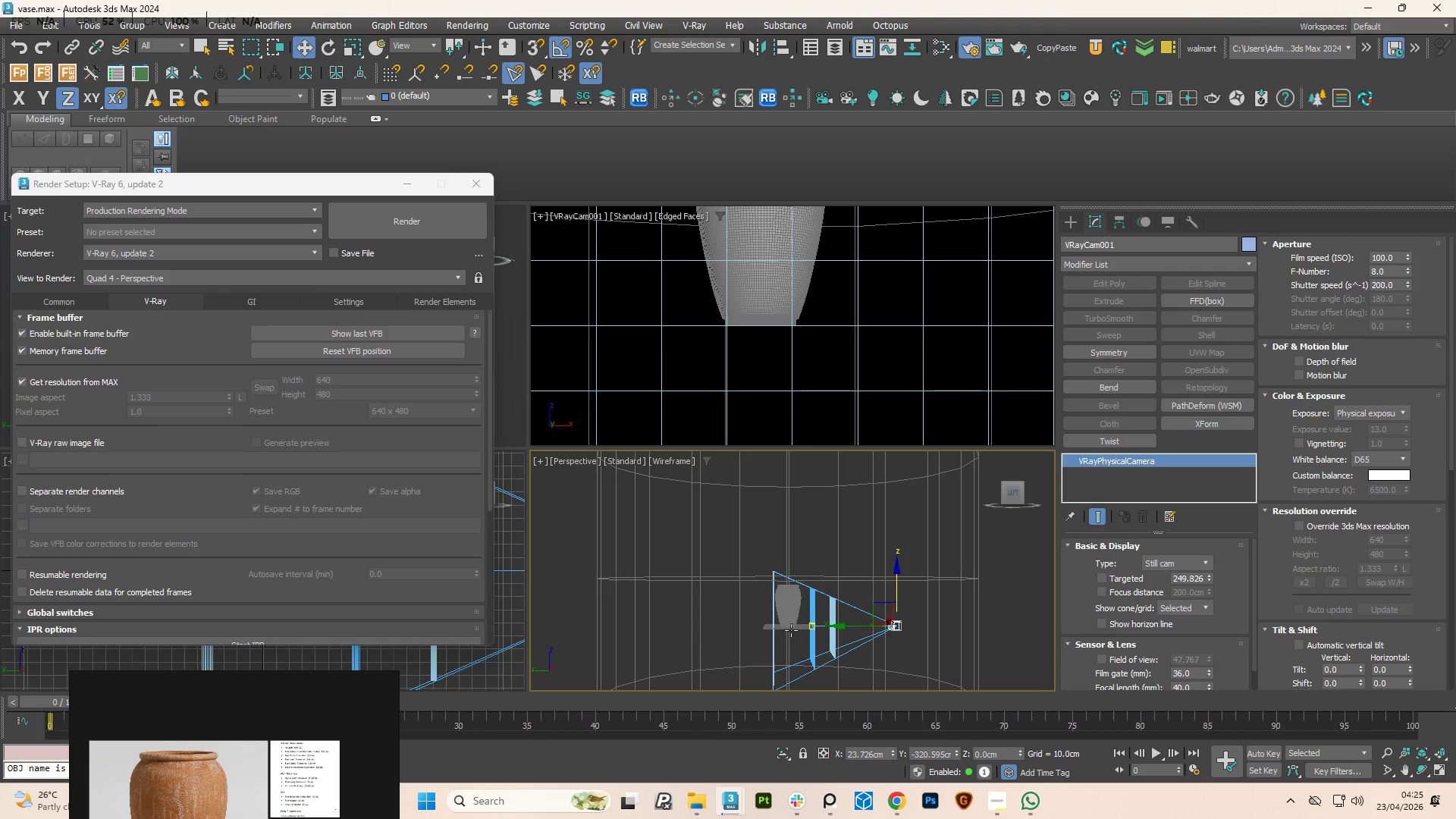 
hold_key(key=ControlLeft, duration=4.75)
left_click([815, 645])
 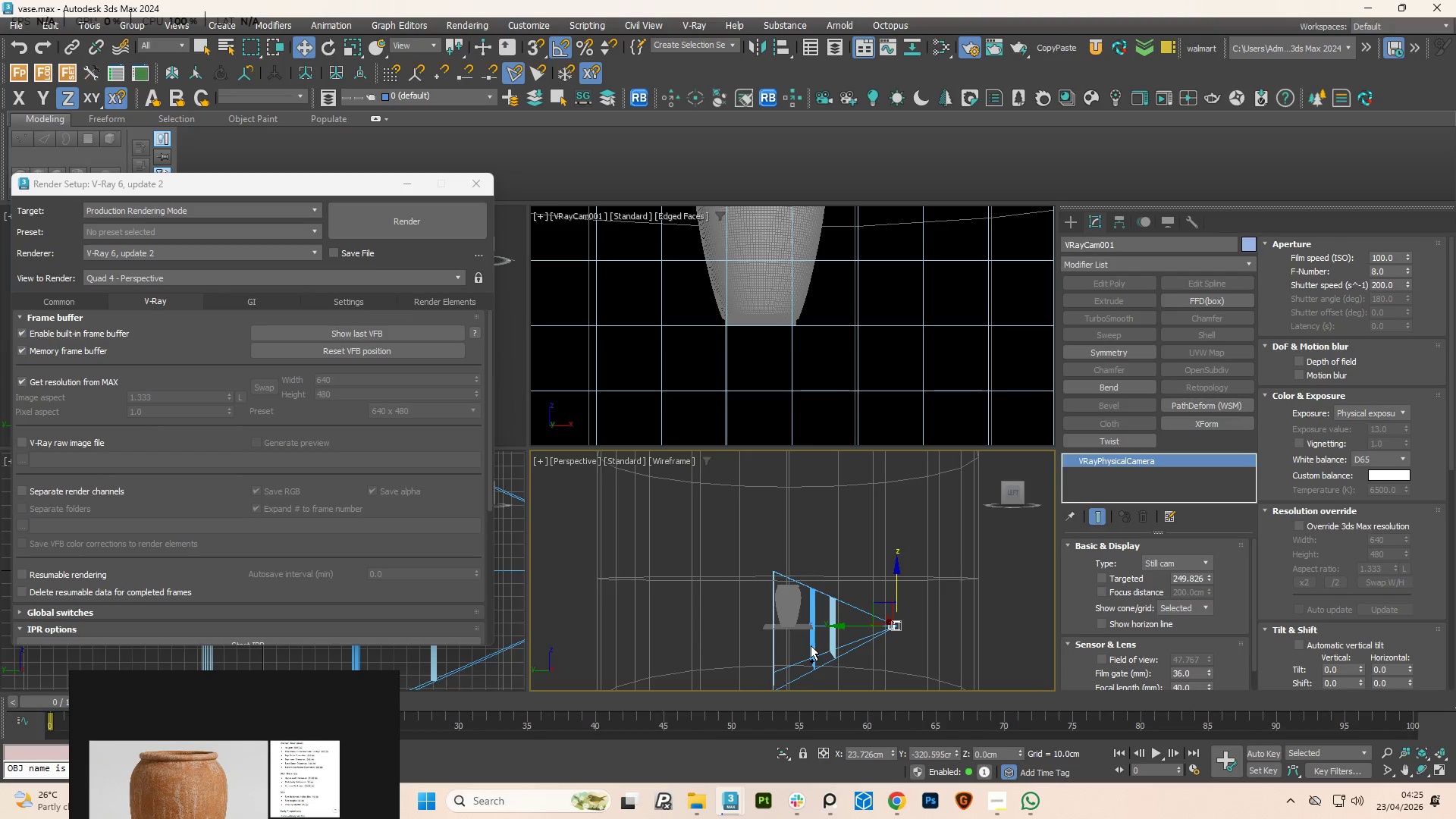 
double_click([811, 645])
 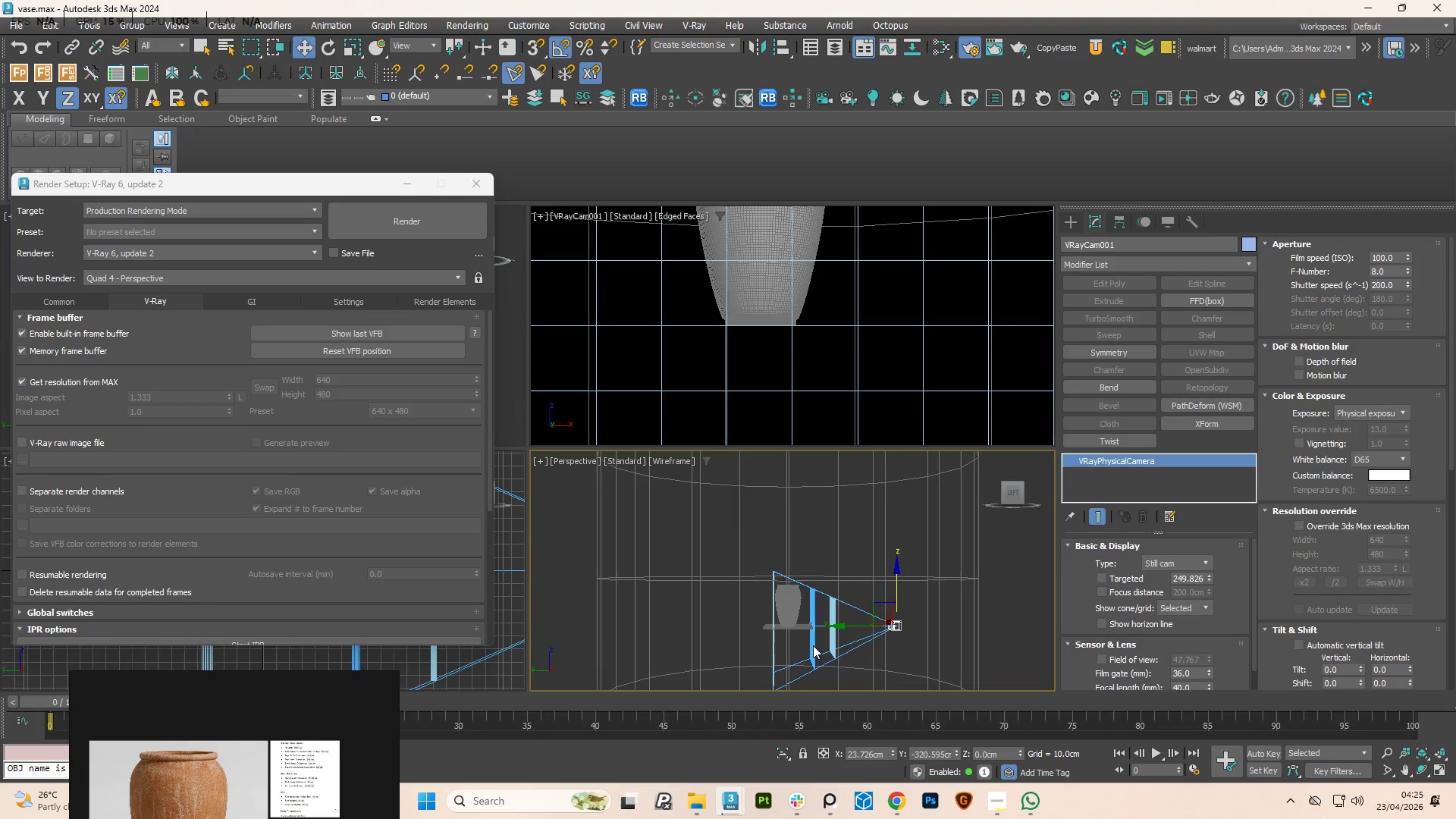 
double_click([813, 645])
 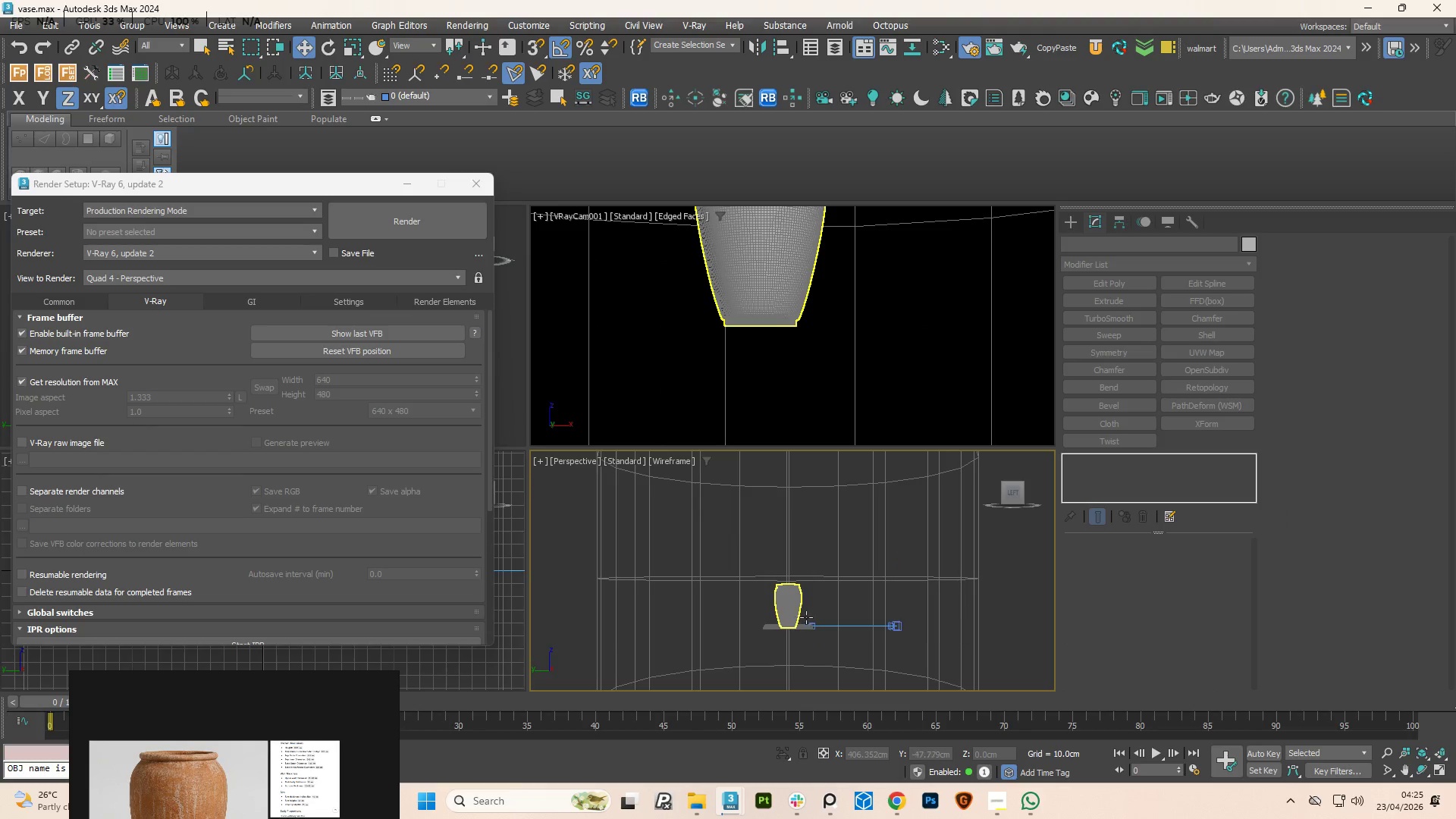 
left_click([814, 623])
 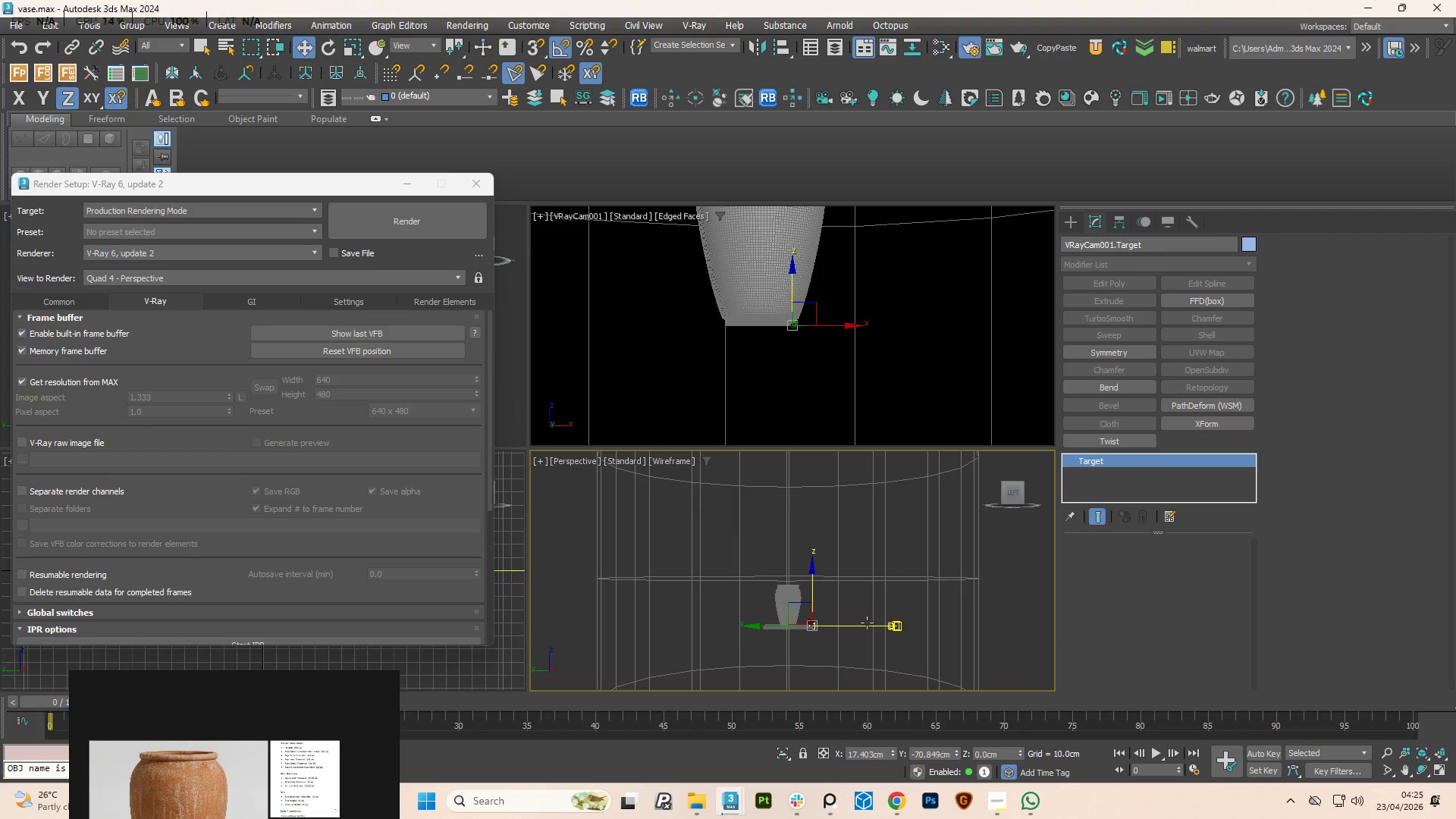 
hold_key(key=ControlLeft, duration=1.48)
left_click([902, 626])
 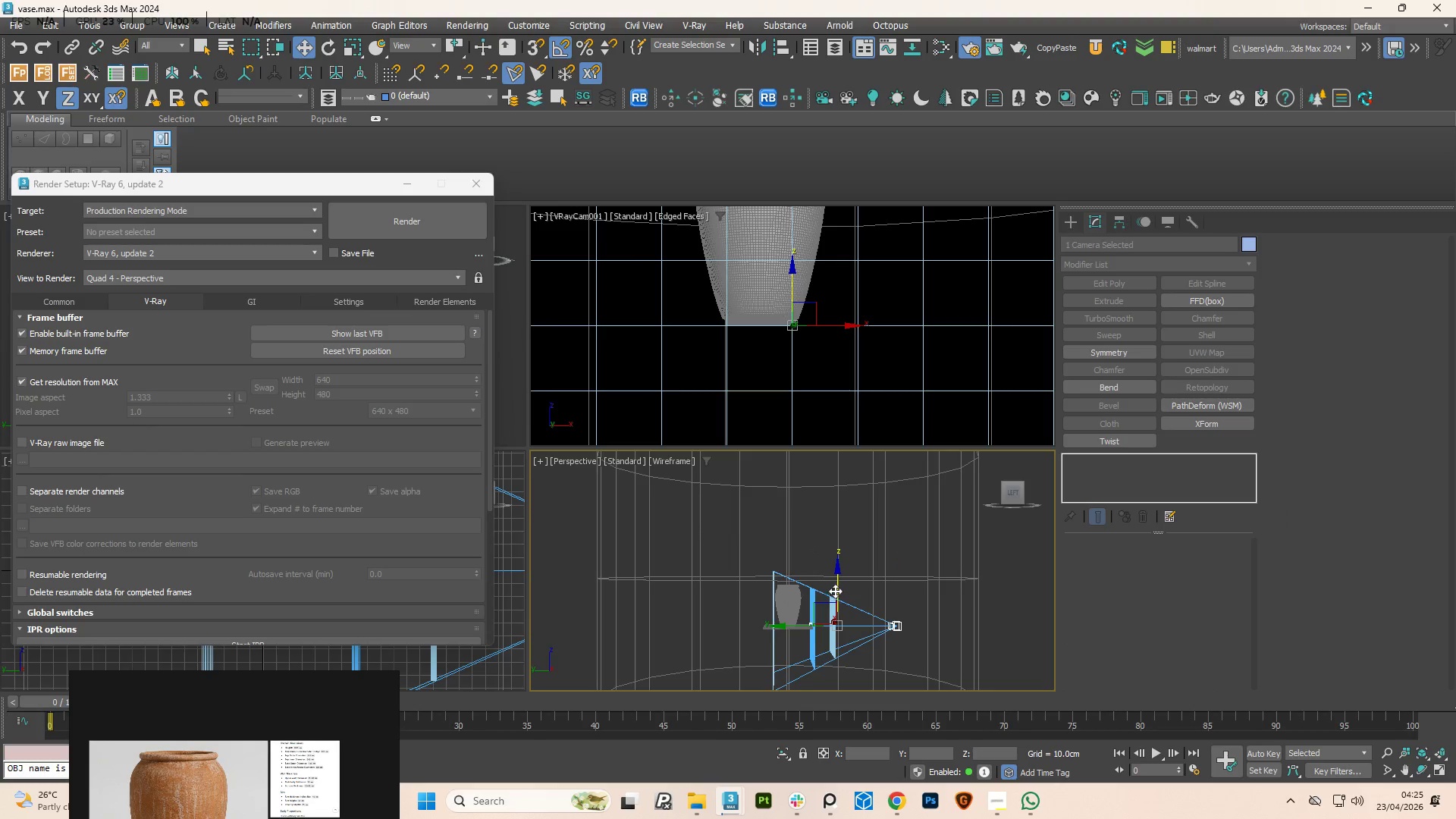 
left_click_drag(start_coordinate=[835, 588], to_coordinate=[855, 568])
 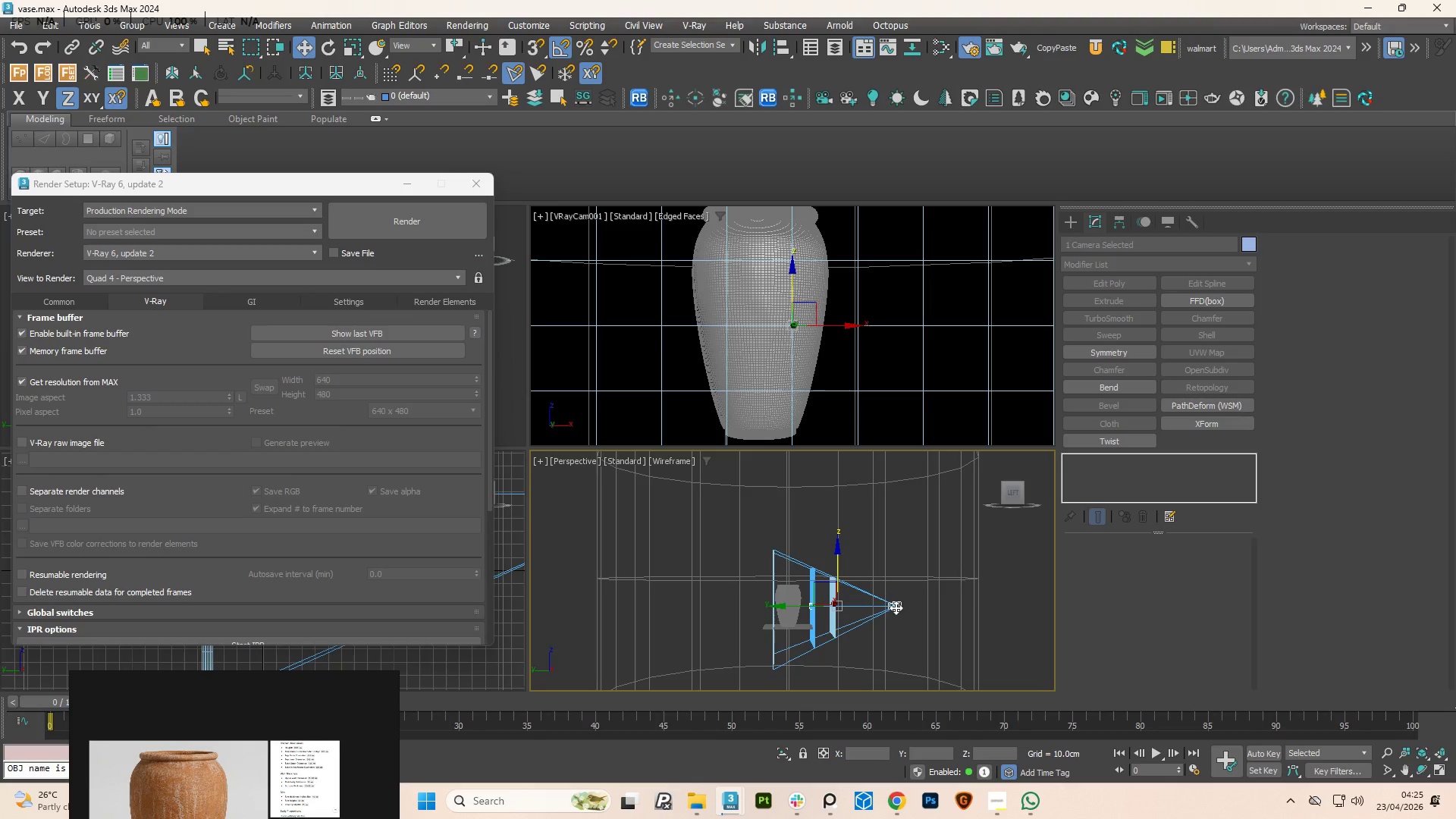 
left_click([894, 606])
 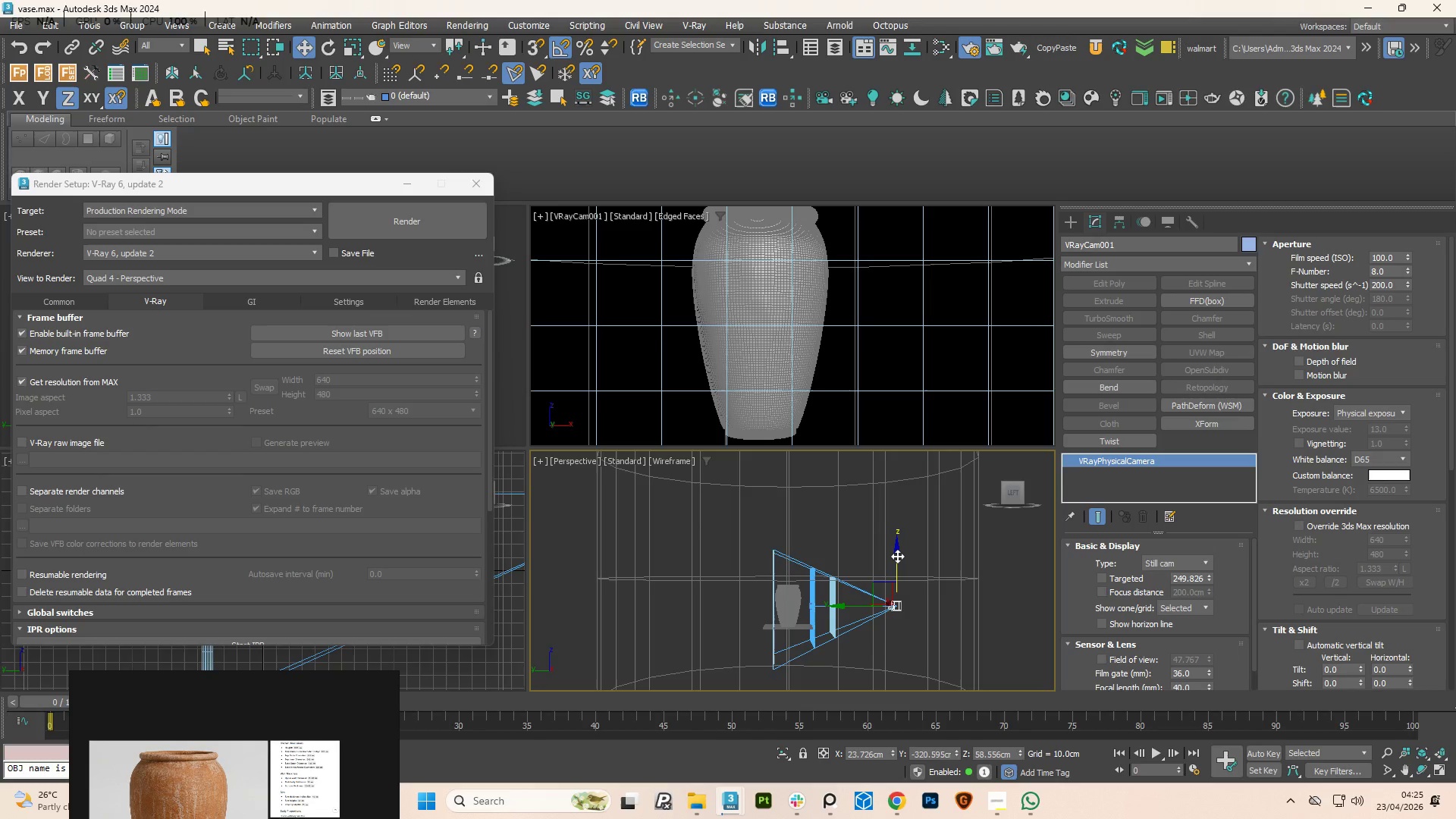 
left_click_drag(start_coordinate=[897, 556], to_coordinate=[901, 551])
 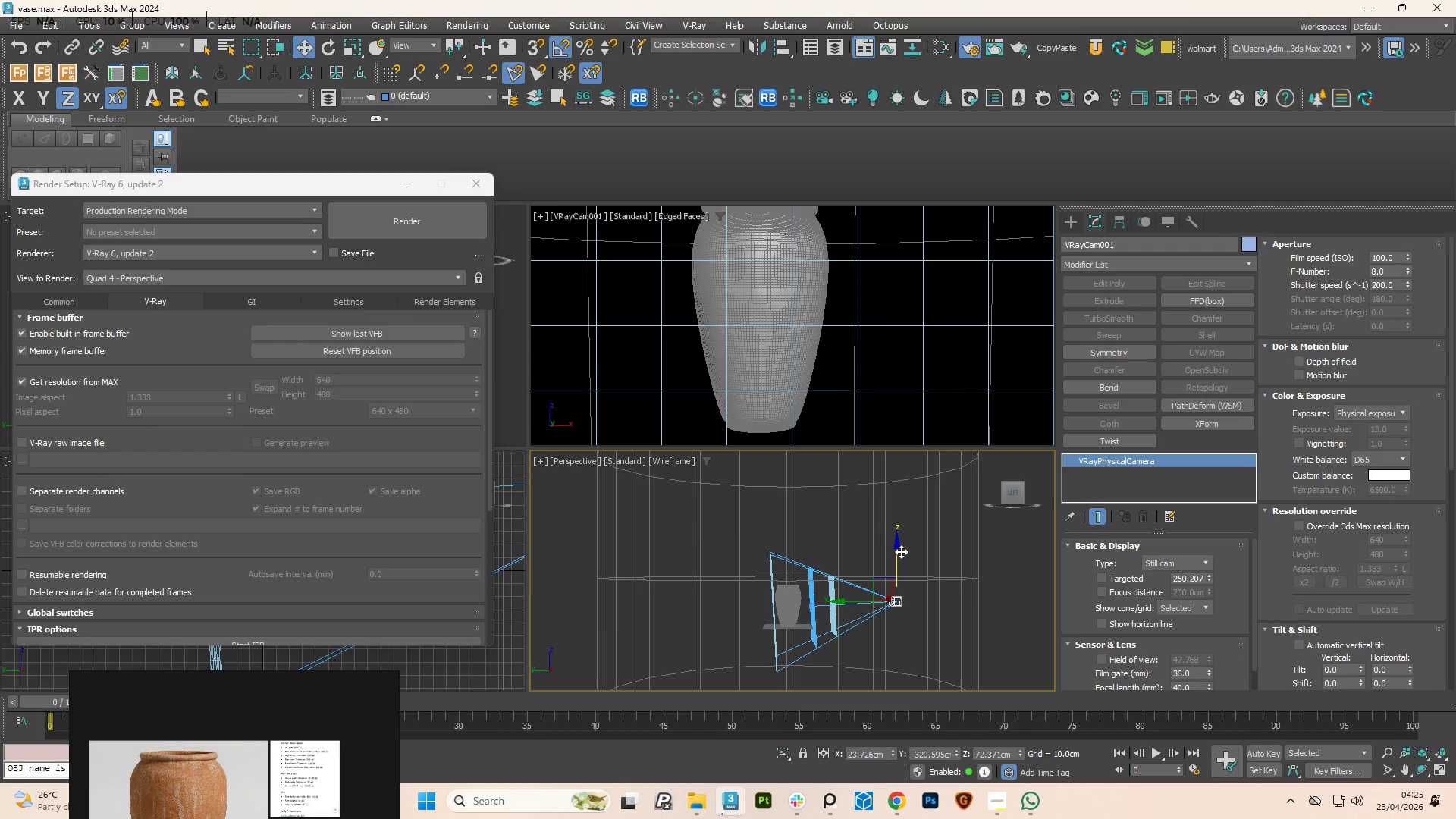 
key(Control+Z)
 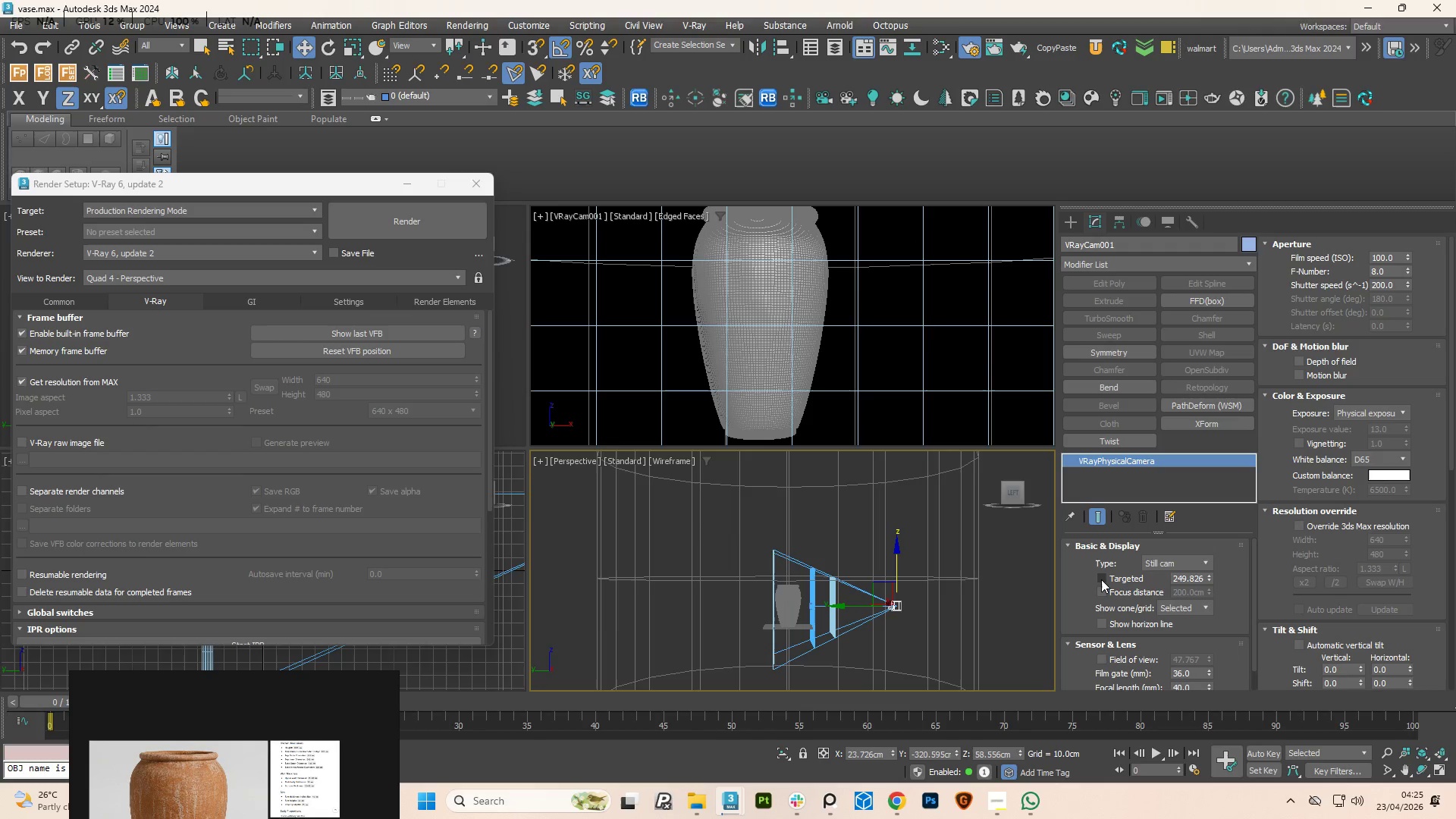 
left_click([1101, 579])
 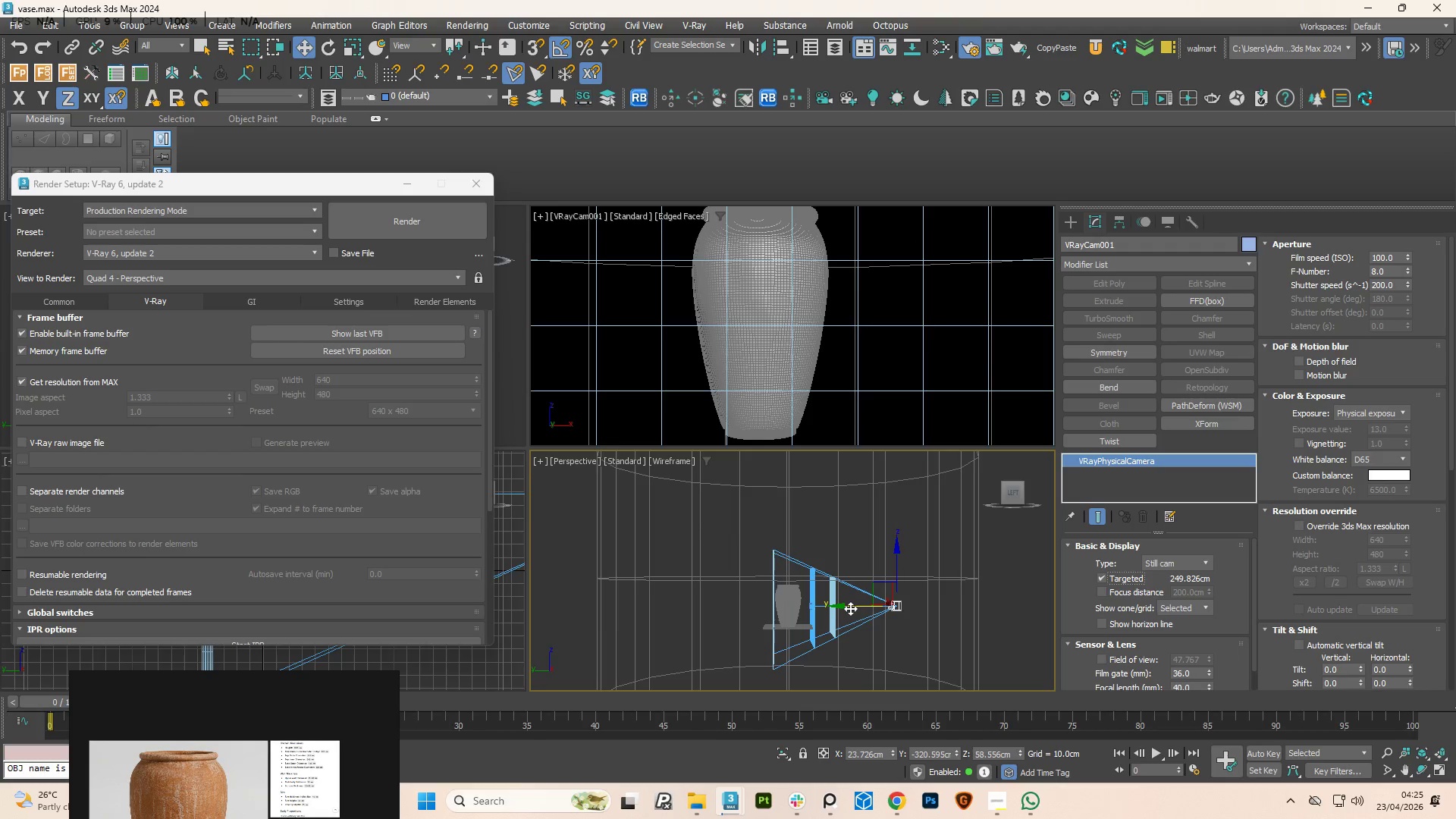 
left_click_drag(start_coordinate=[850, 608], to_coordinate=[869, 607])
 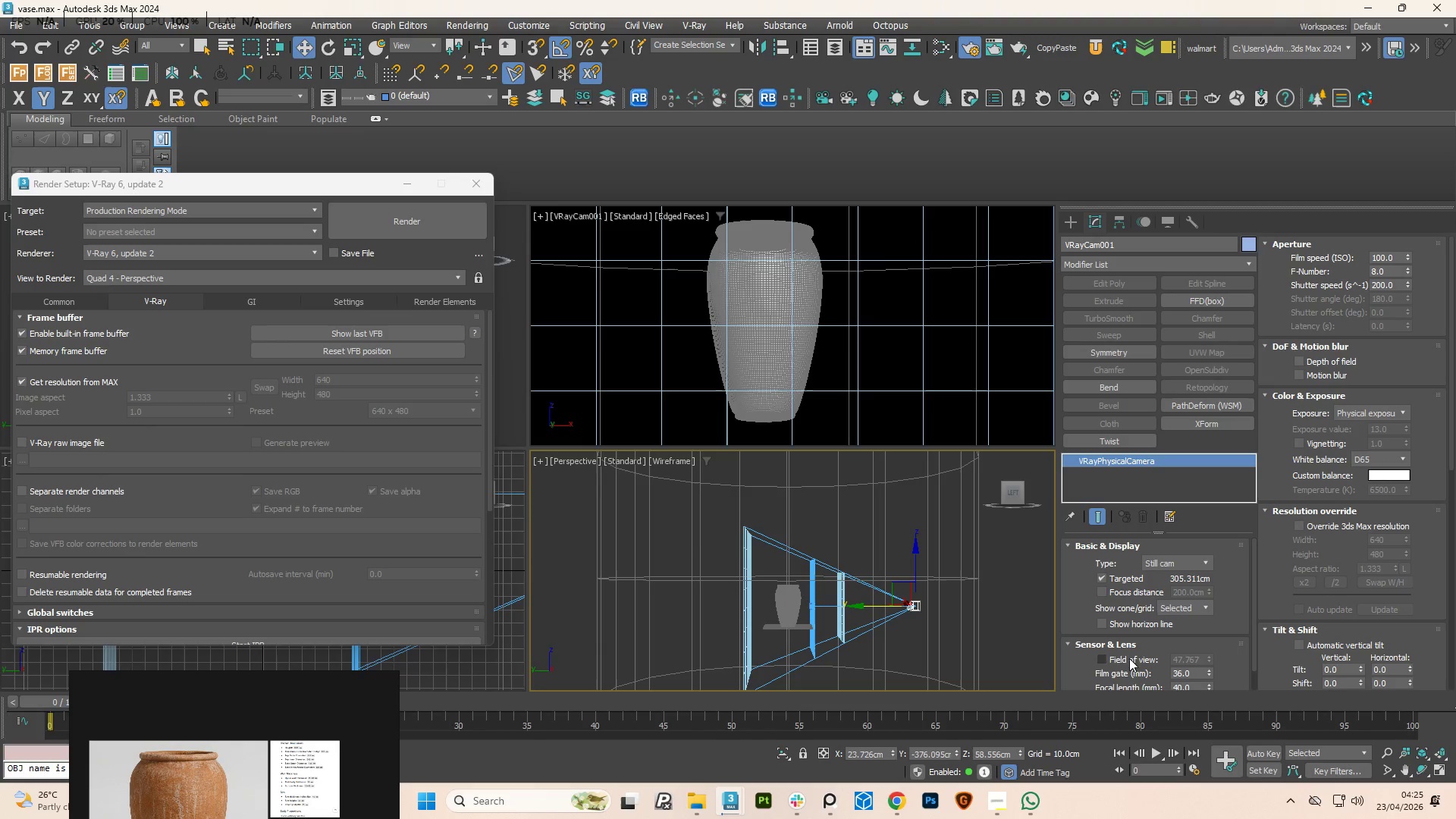 
scroll: coordinate [1108, 672], scroll_direction: down, amount: 2.0
 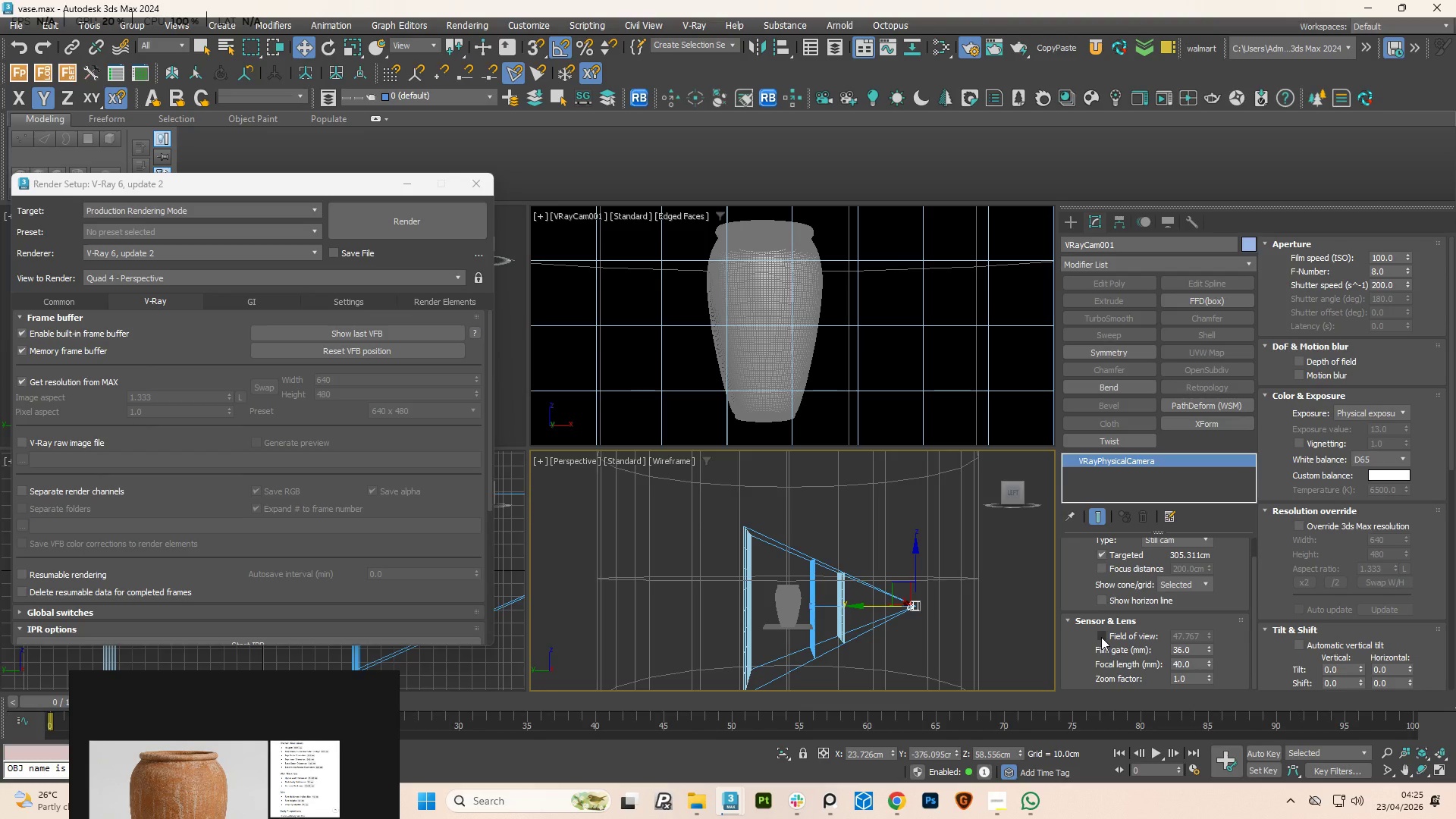 
wait(6.59)
 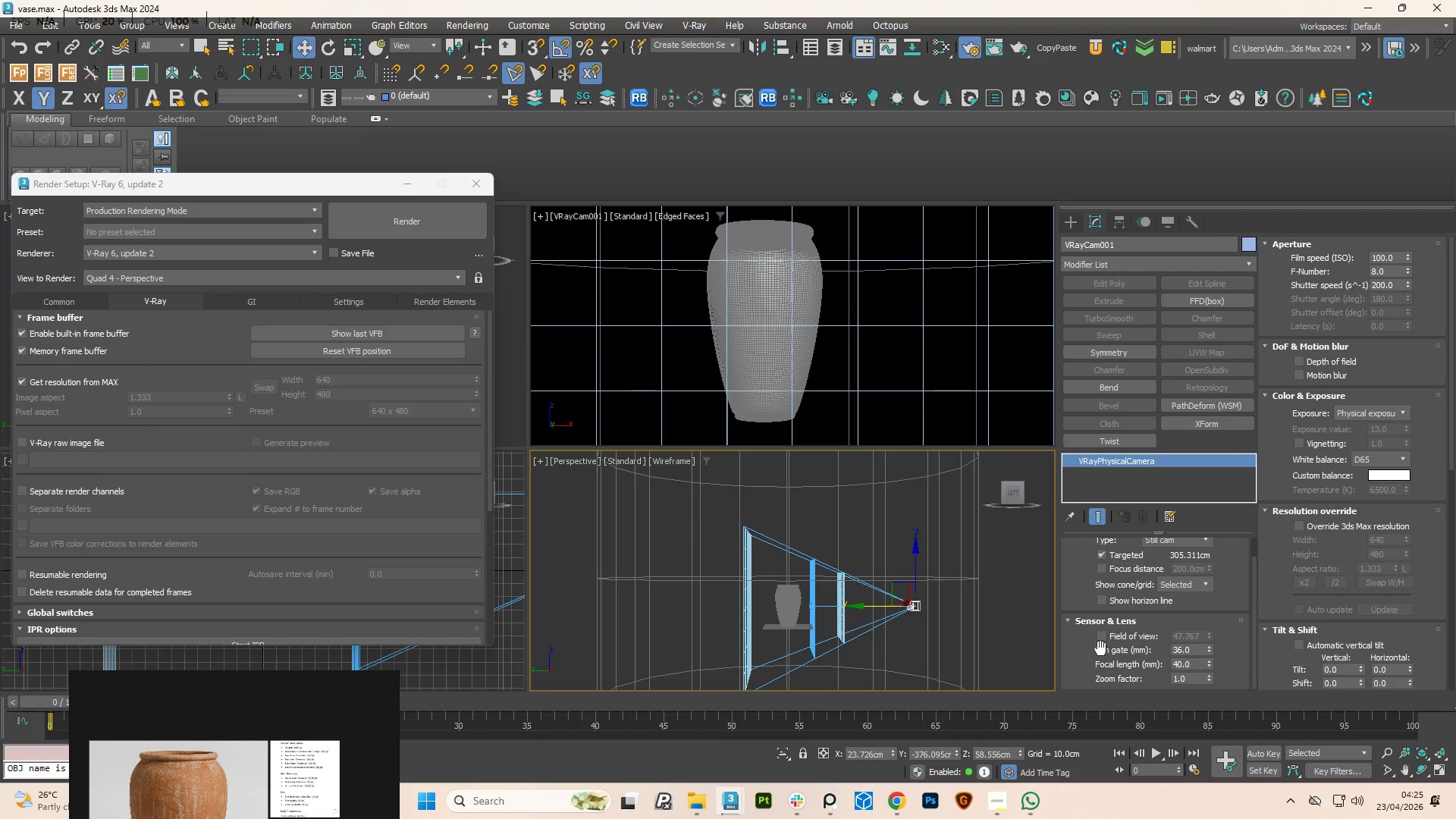 
left_click_drag(start_coordinate=[918, 566], to_coordinate=[928, 538])
 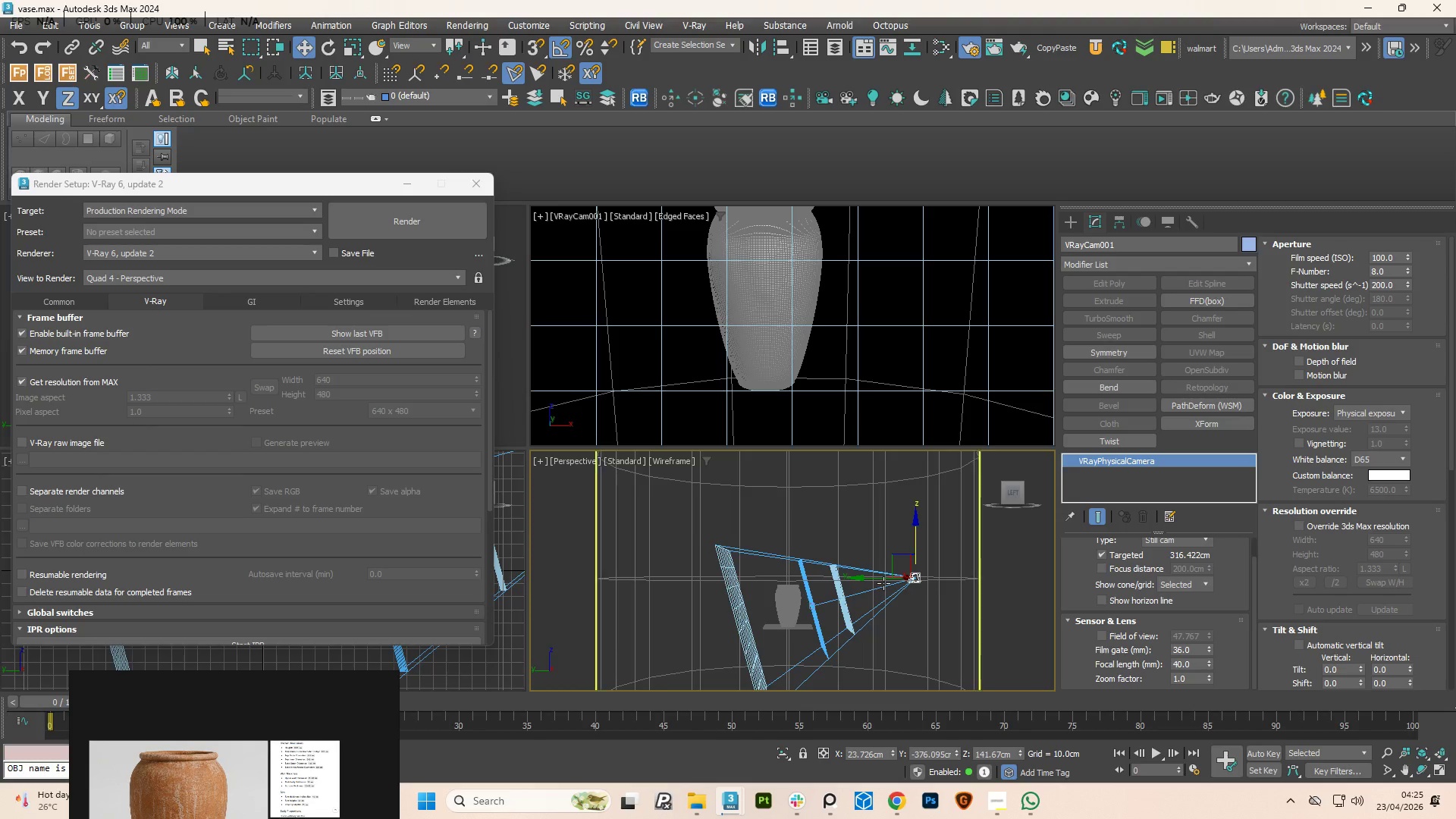 
left_click_drag(start_coordinate=[883, 579], to_coordinate=[925, 574])
 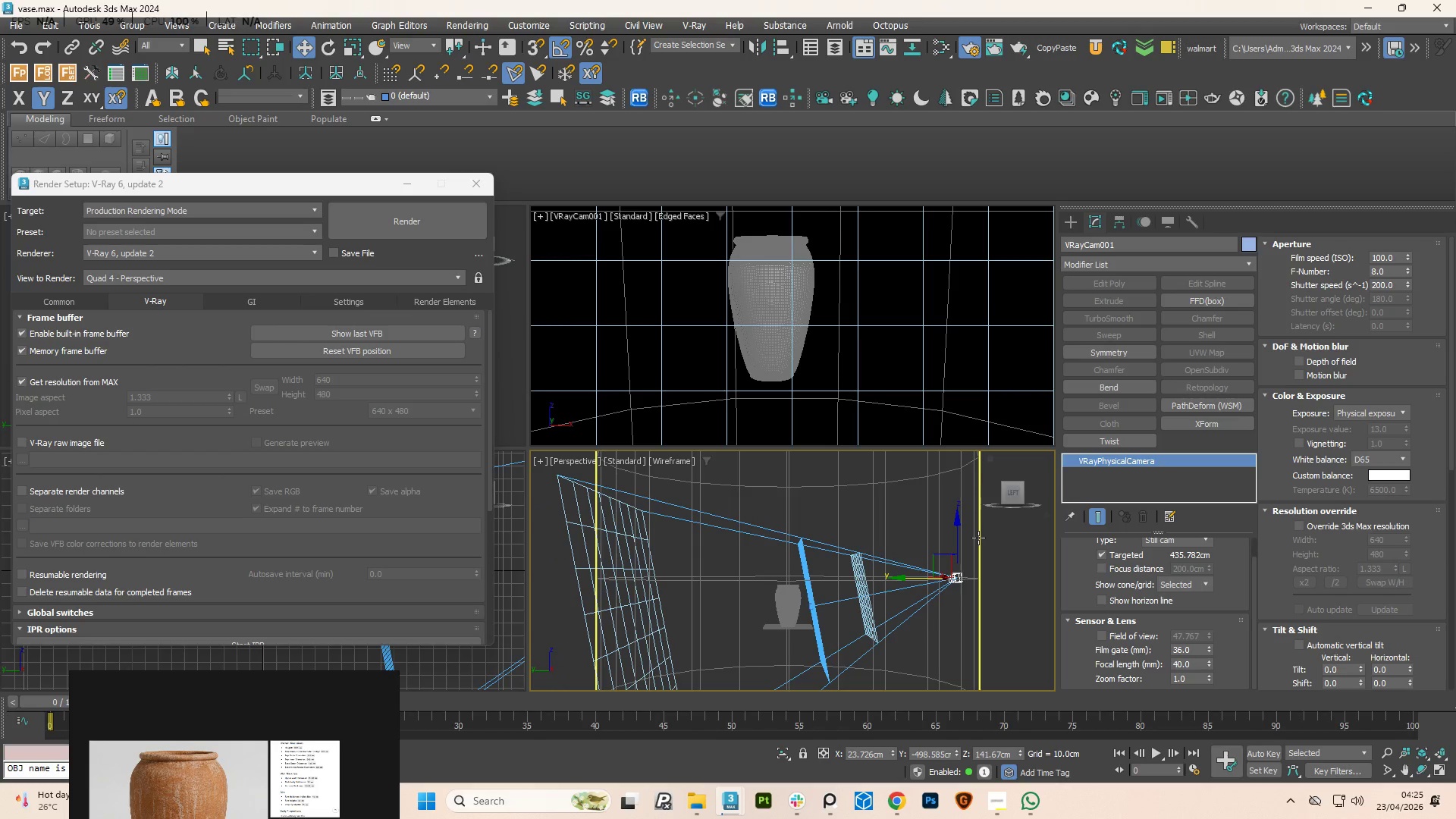 
scroll: coordinate [775, 379], scroll_direction: down, amount: 1.0
 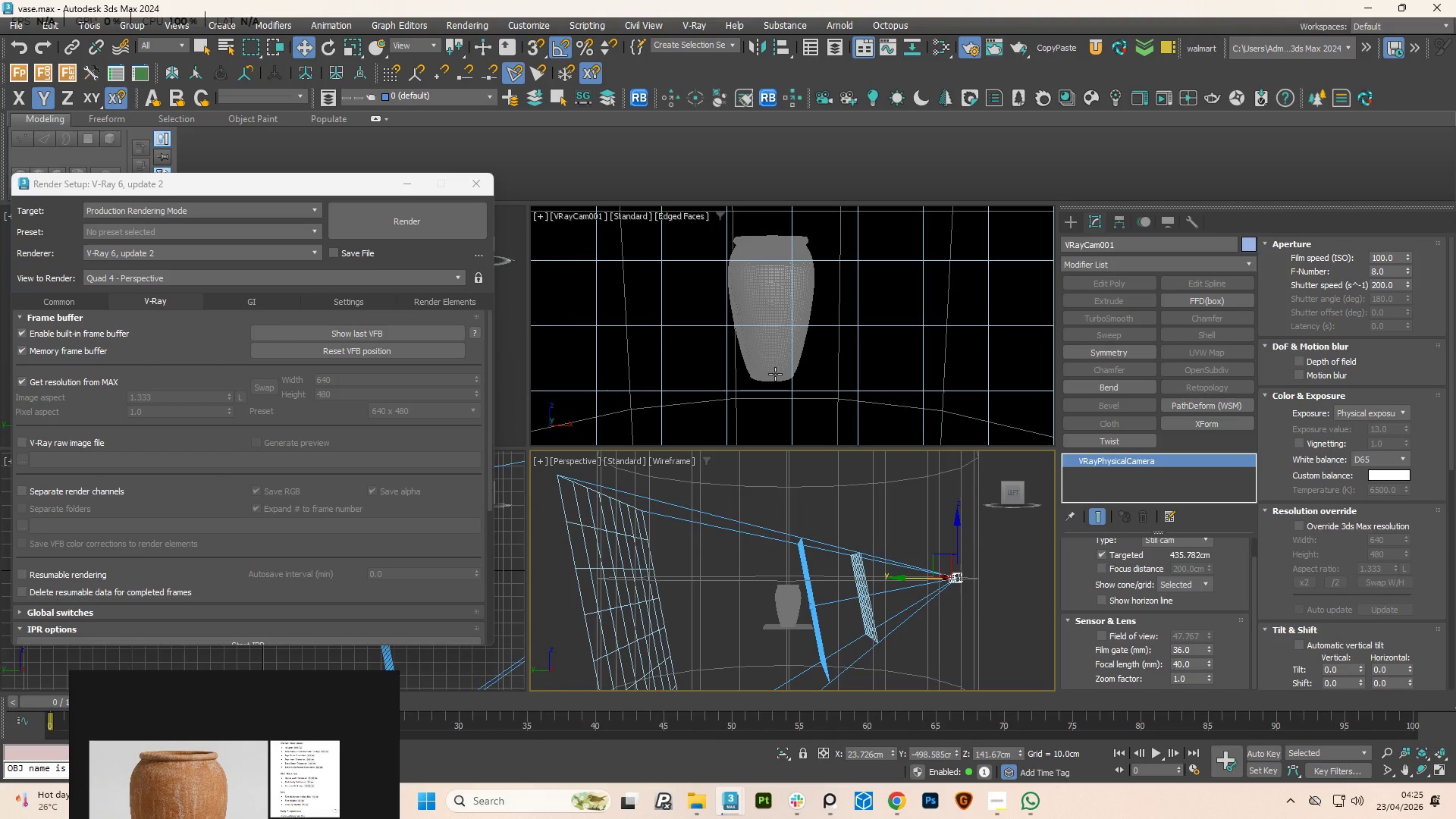 
key(Control+ControlLeft)
 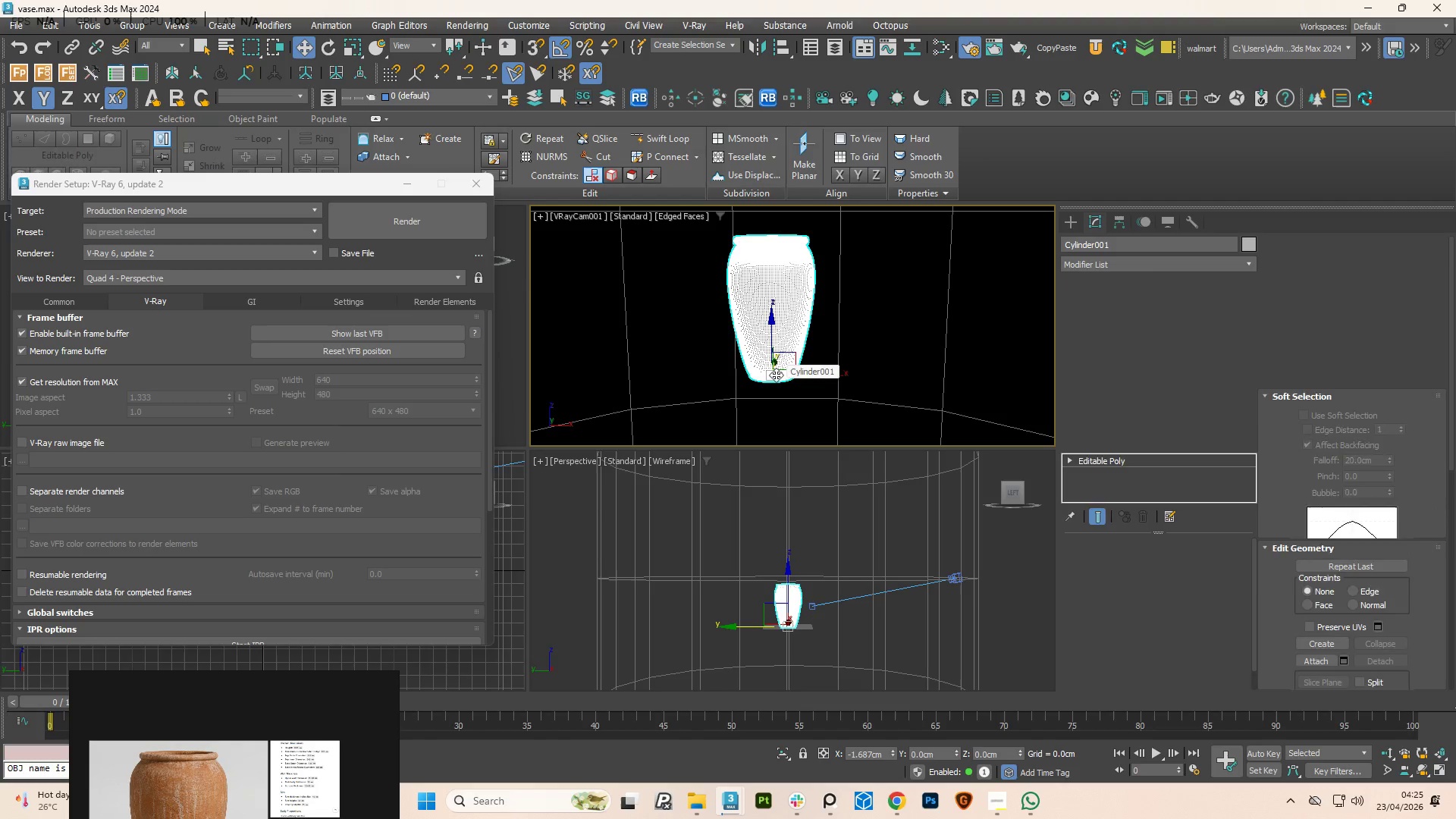 
hold_key(key=ShiftLeft, duration=1.39)
 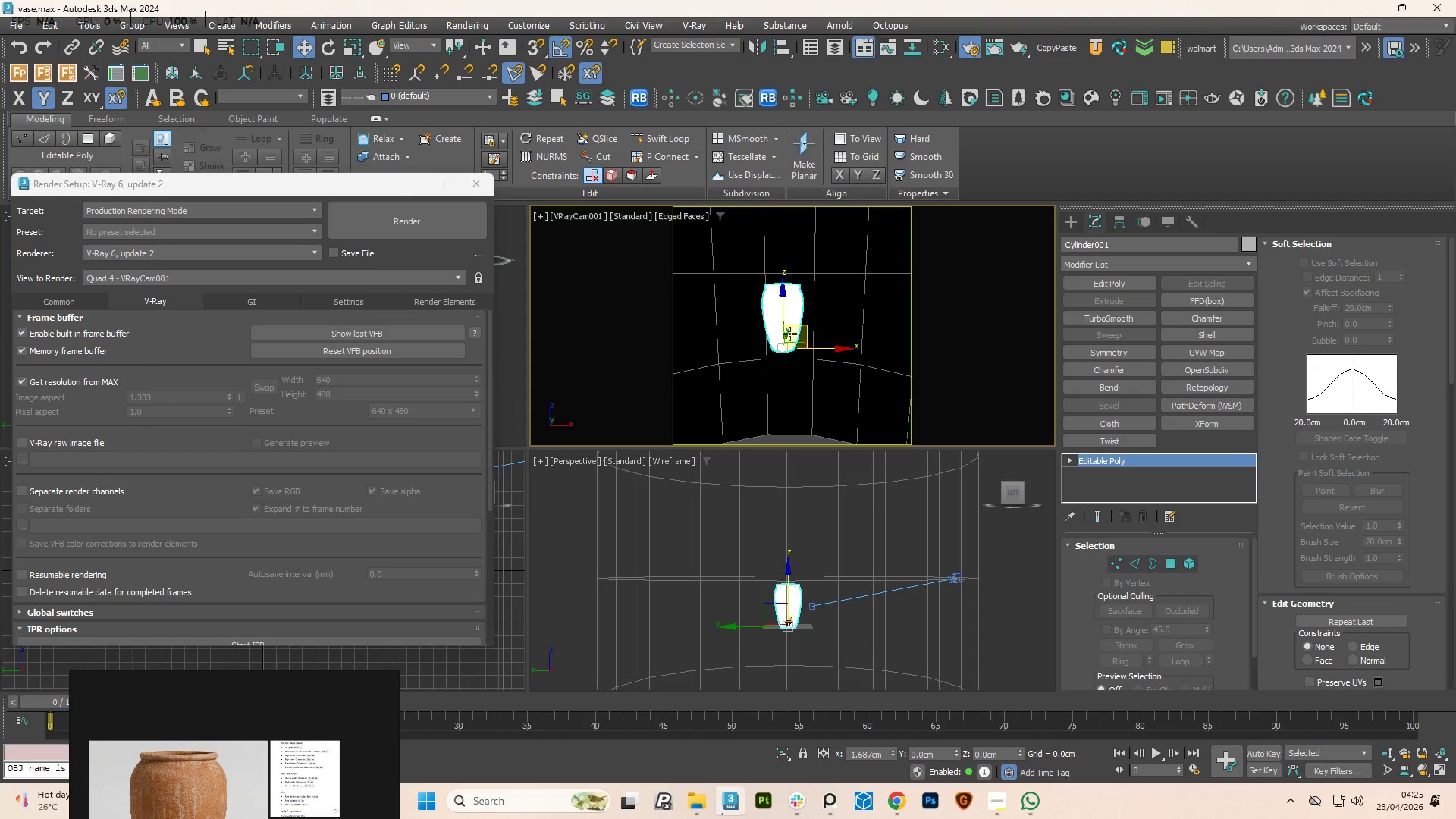 
hold_key(key=F, duration=0.33)
 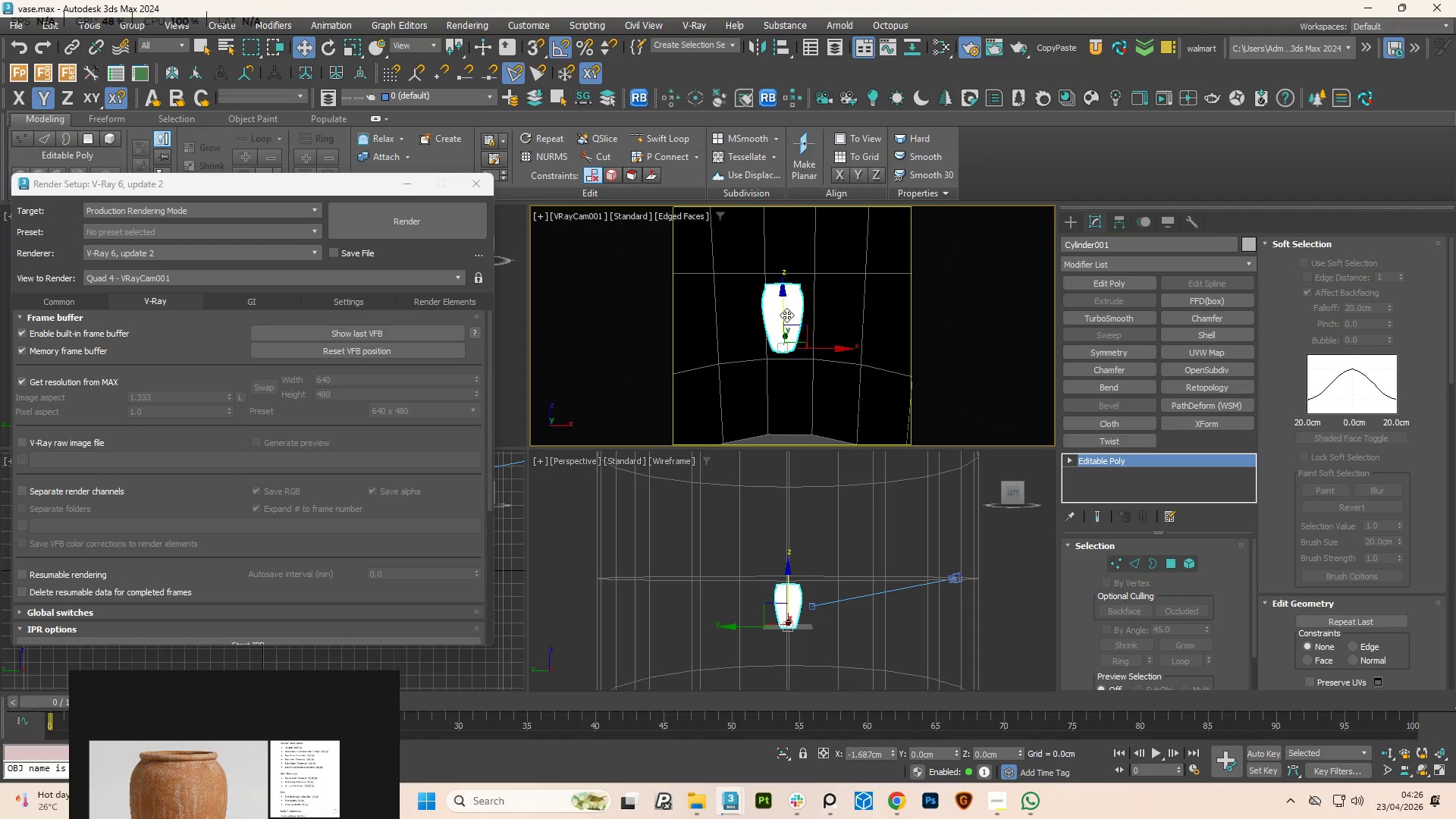 
scroll: coordinate [780, 319], scroll_direction: up, amount: 1.0
 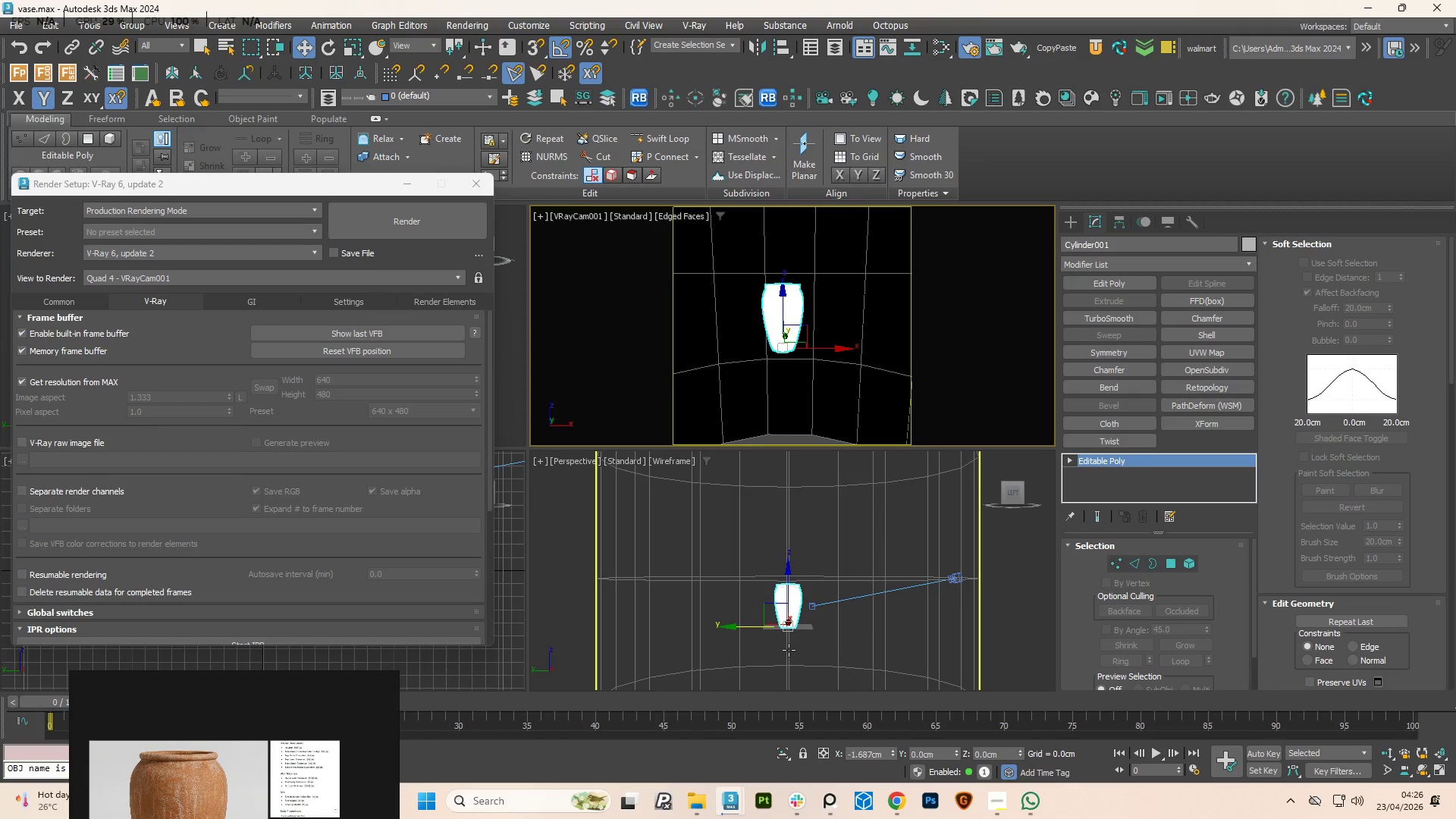 
left_click([707, 660])
 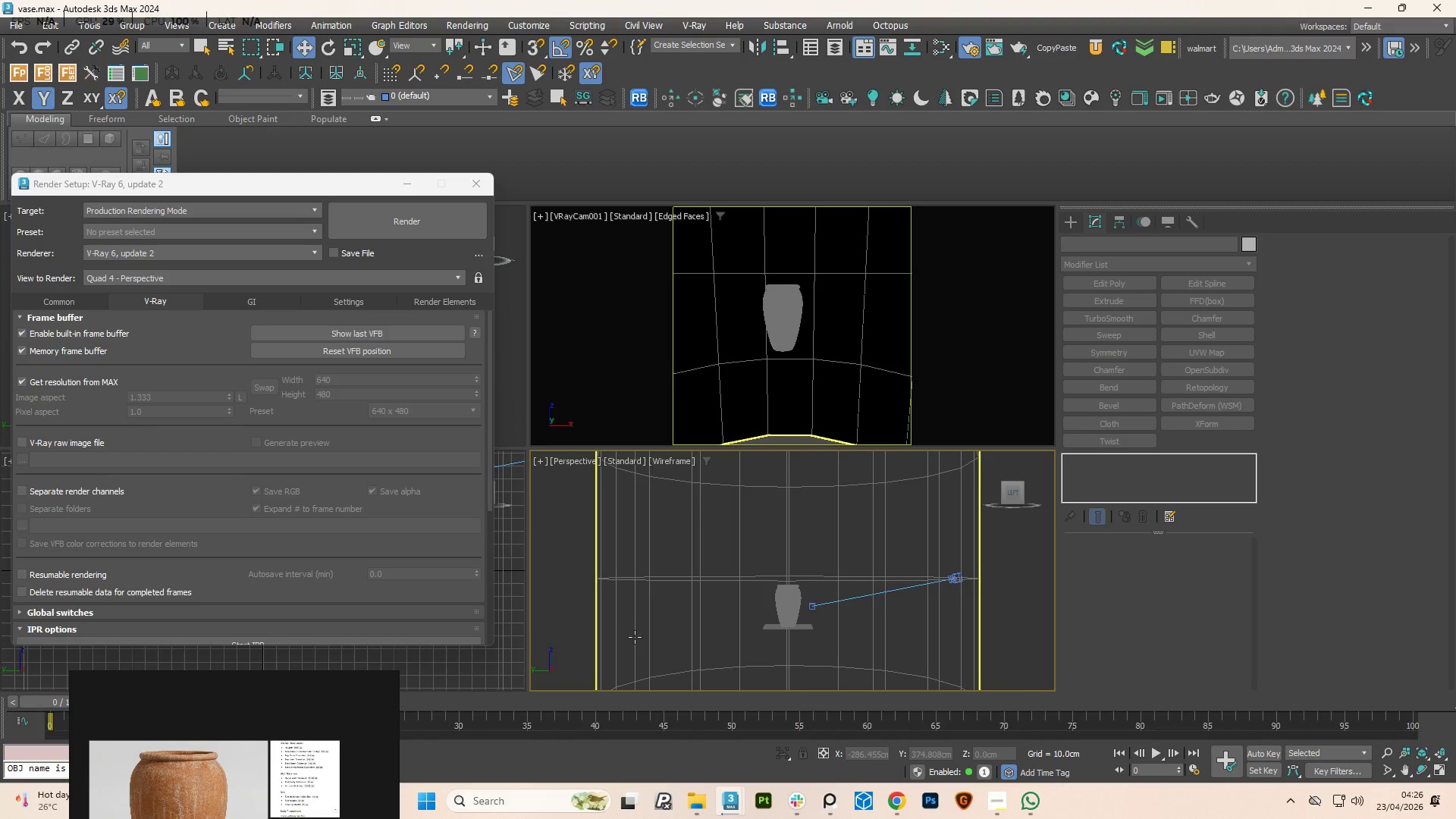 
left_click([635, 637])
 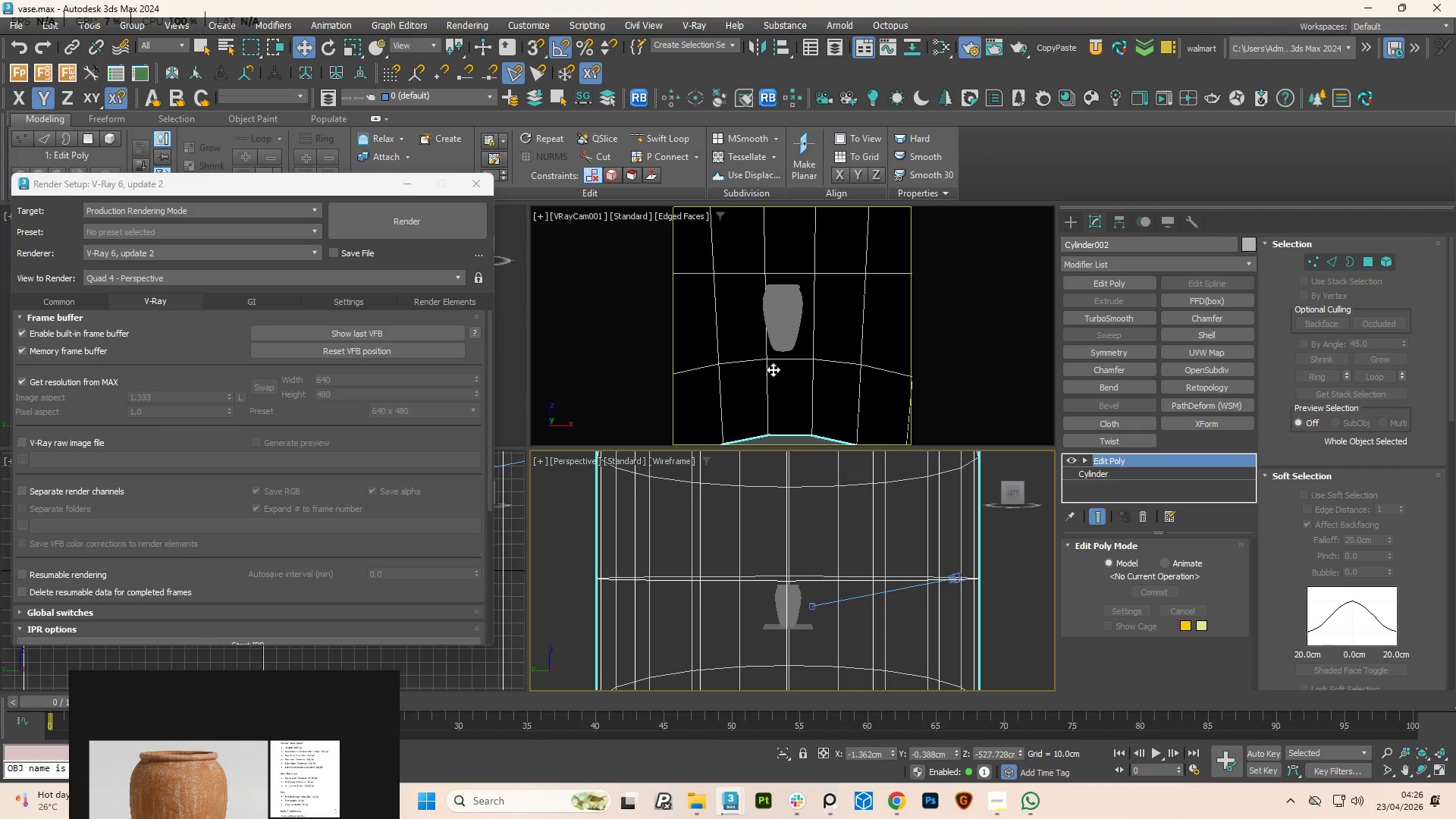 
scroll: coordinate [778, 573], scroll_direction: down, amount: 9.0
 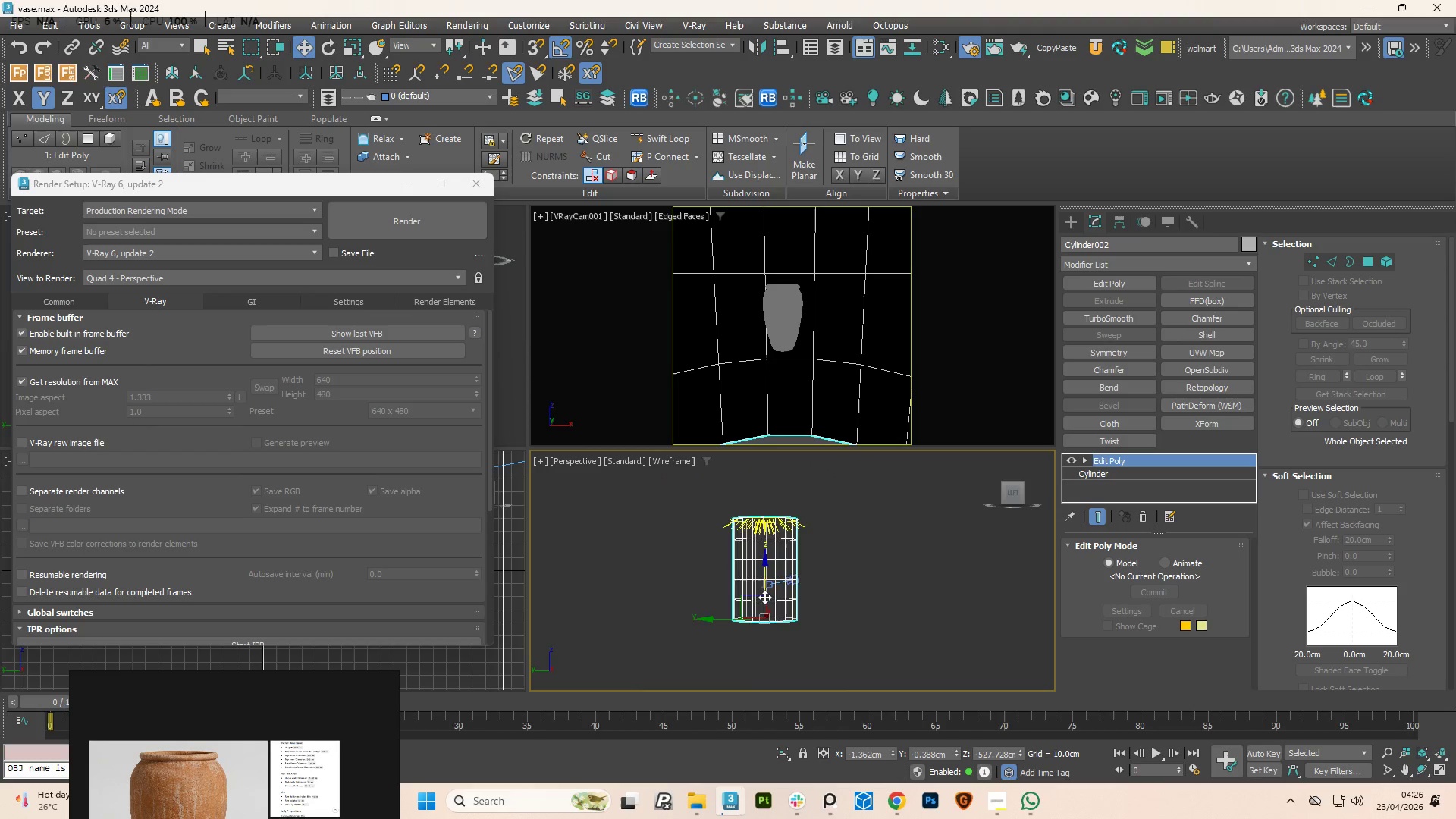 
scroll: coordinate [764, 597], scroll_direction: up, amount: 1.0
 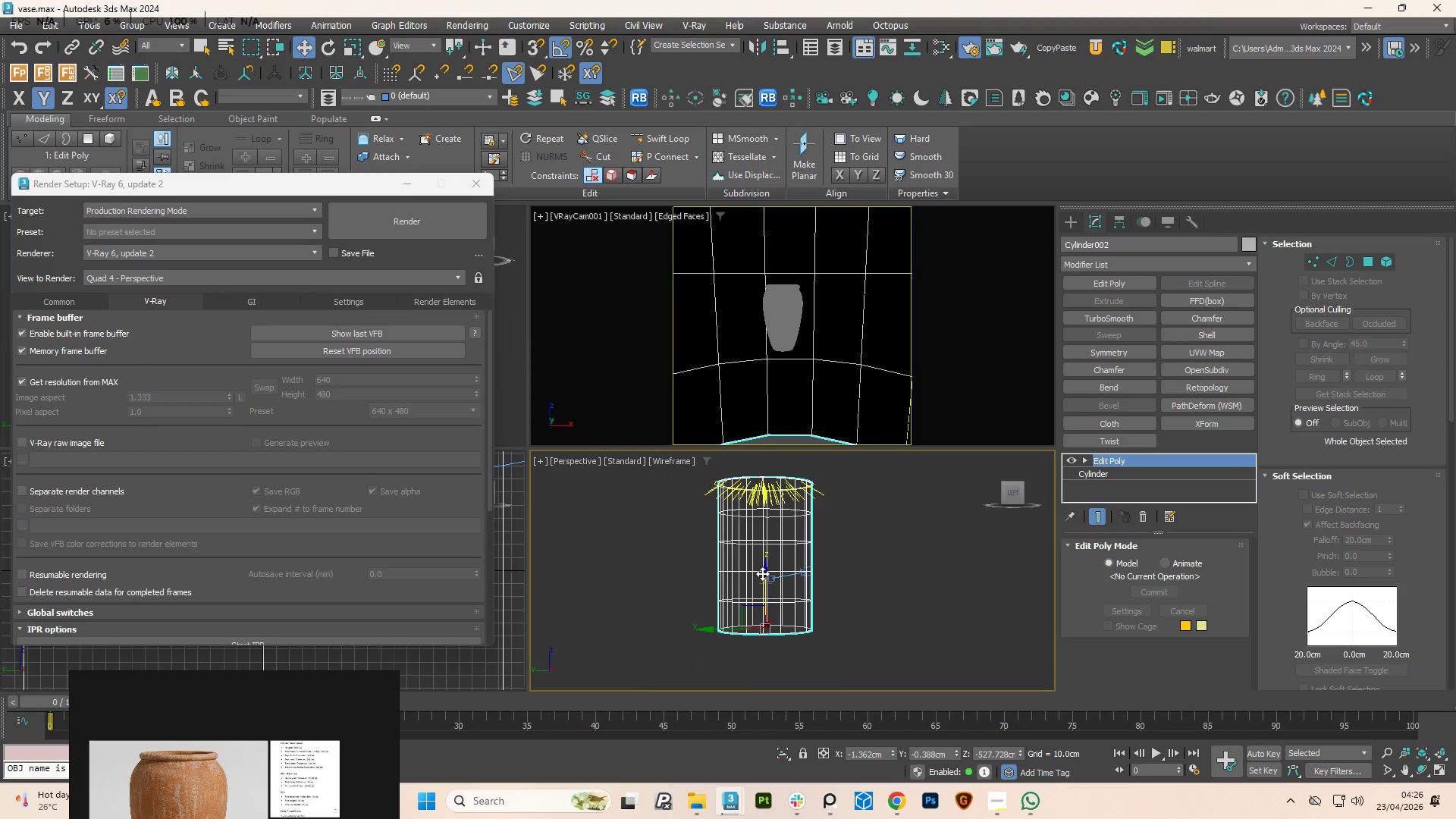 
left_click_drag(start_coordinate=[762, 573], to_coordinate=[762, 582])
 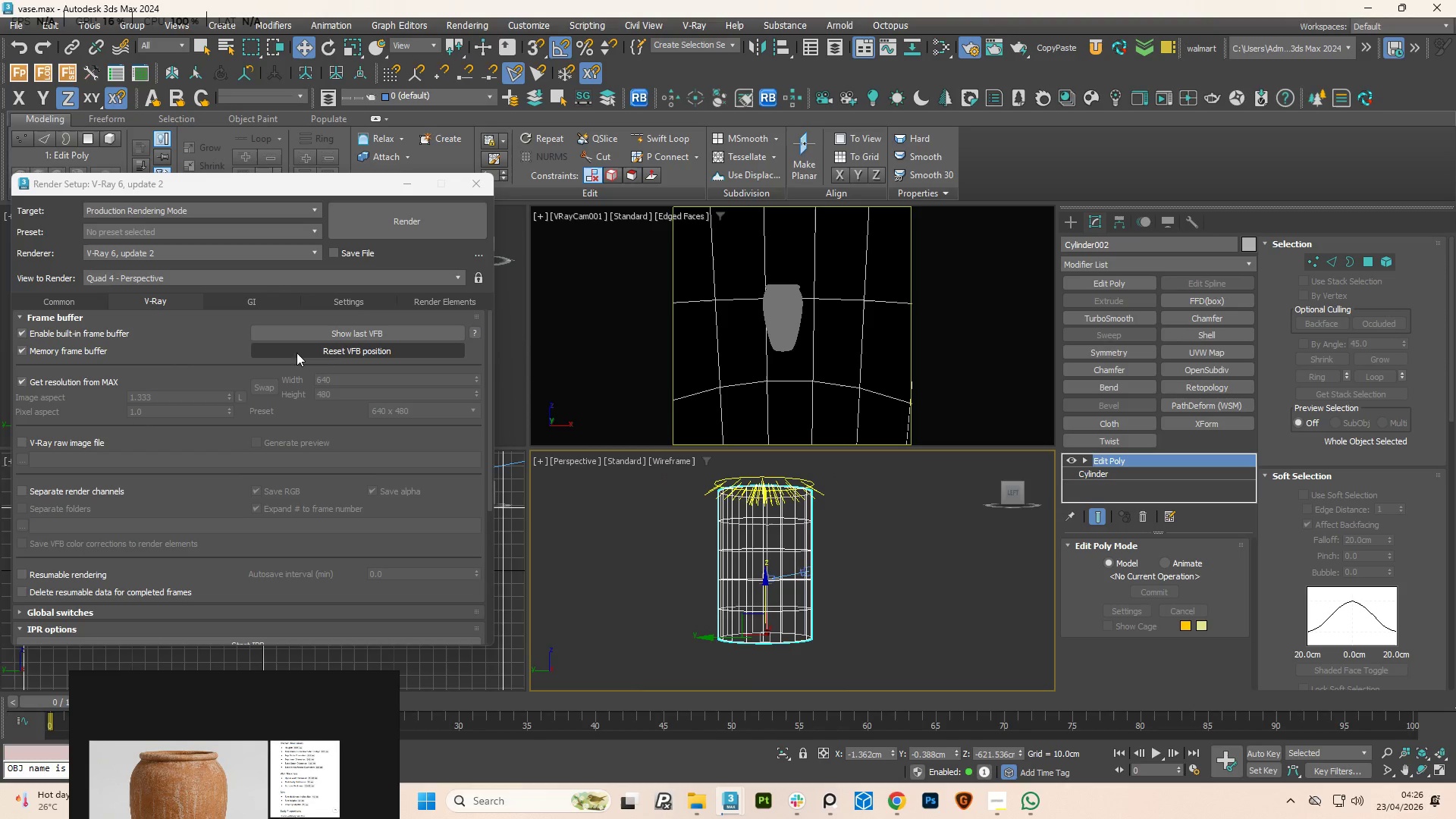 
wait(5.5)
 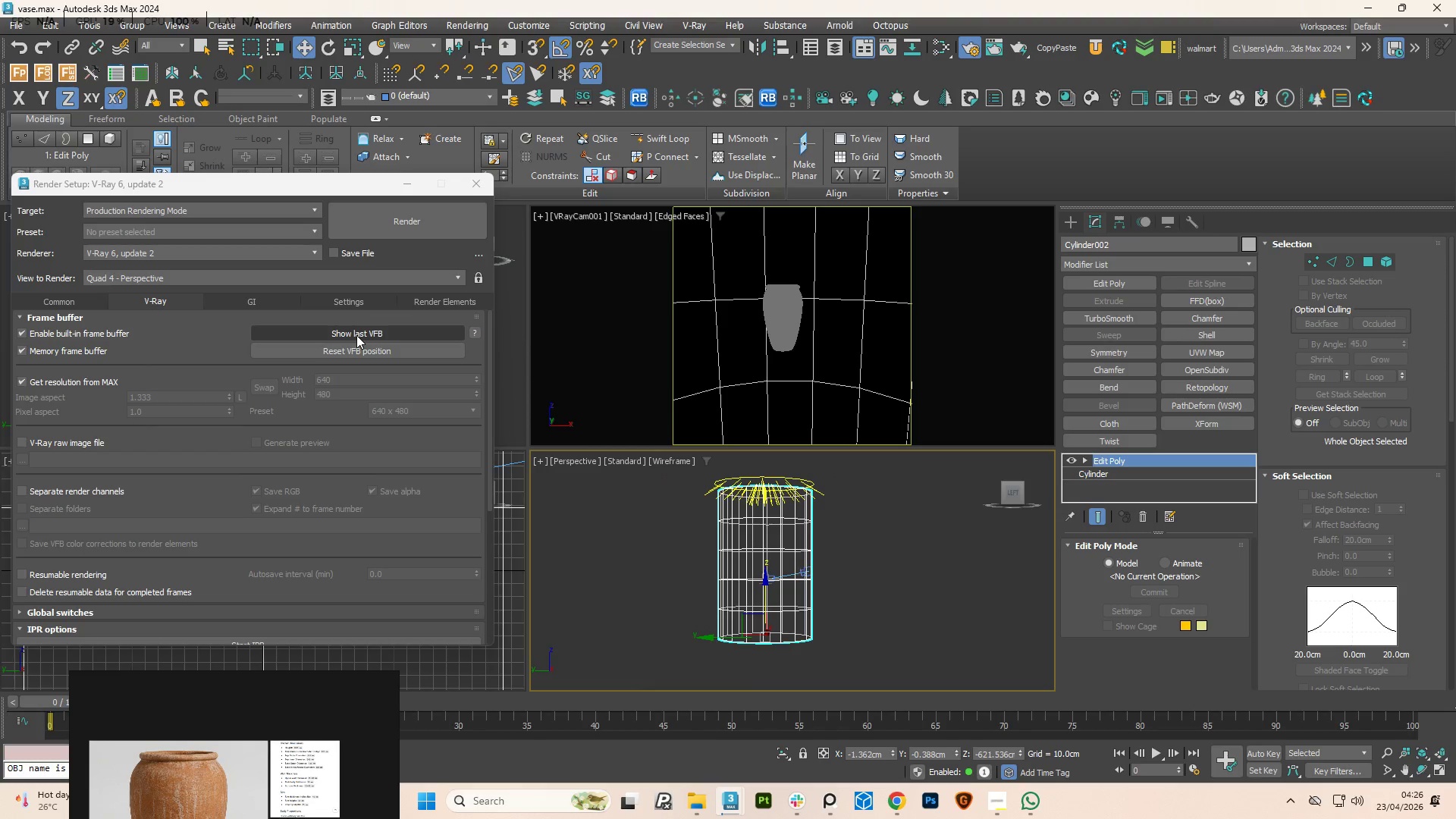 
left_click([347, 330])
 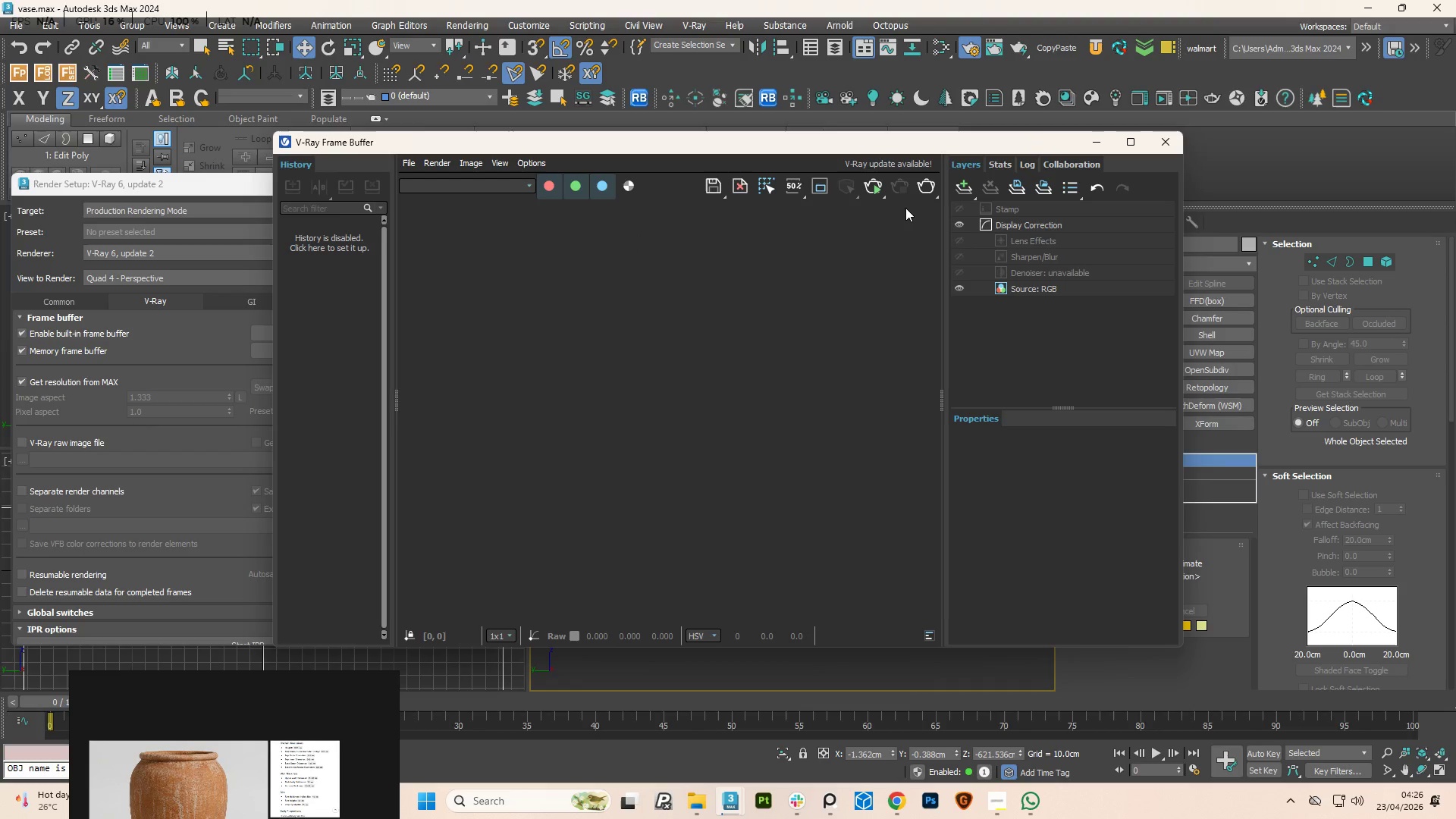 
wait(5.05)
 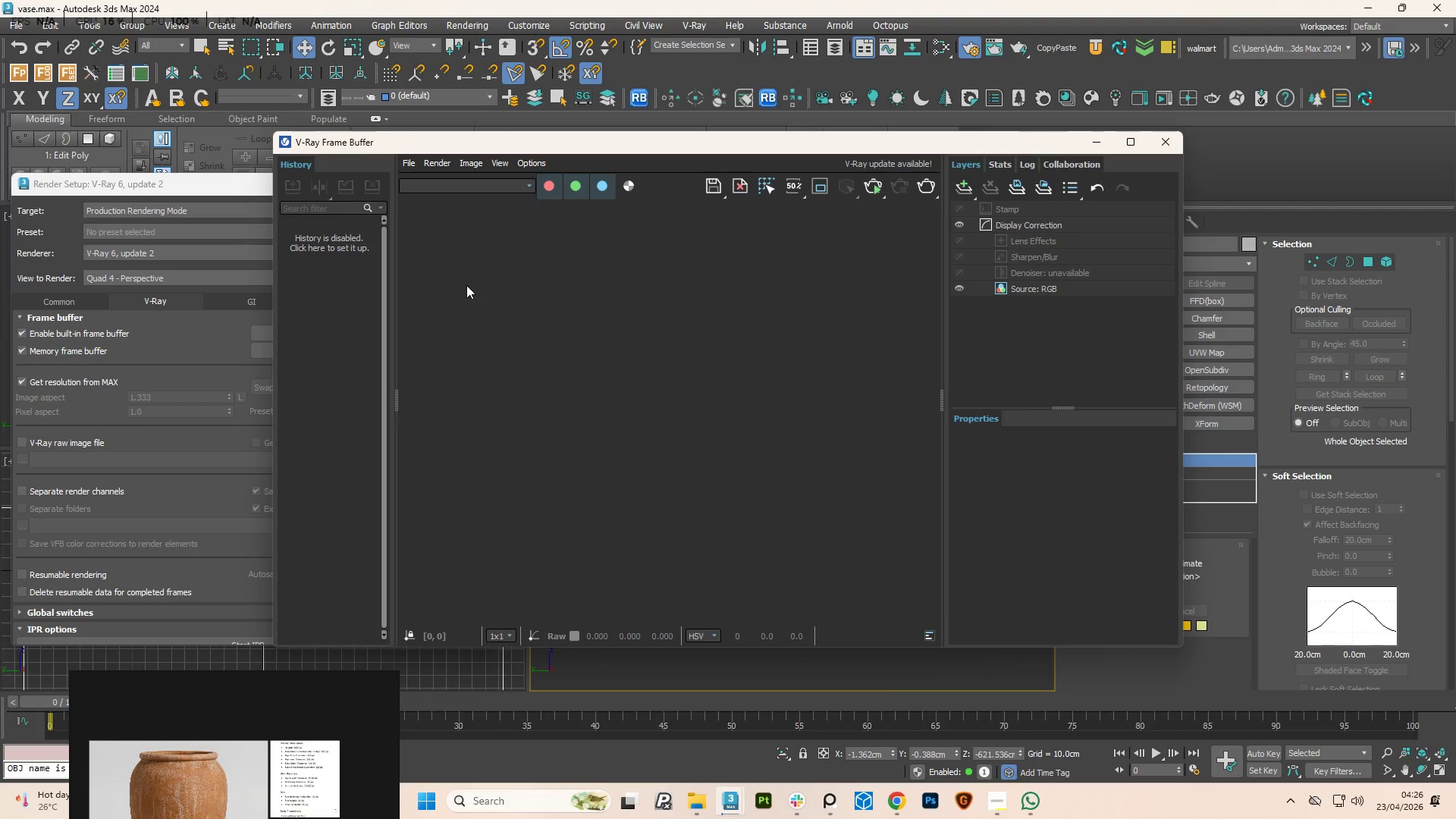 
left_click([877, 186])
 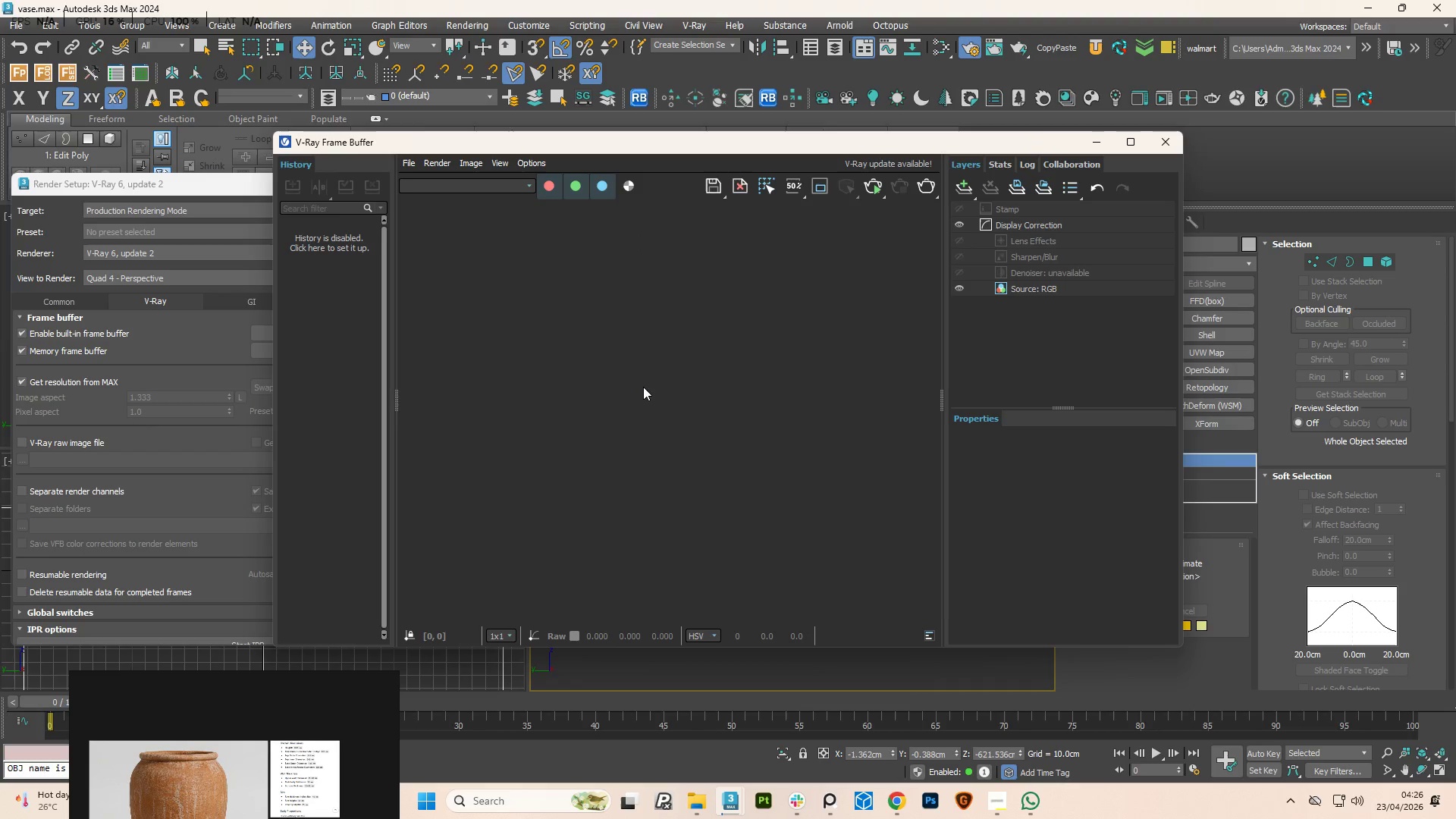 
scroll: coordinate [638, 405], scroll_direction: down, amount: 2.0
 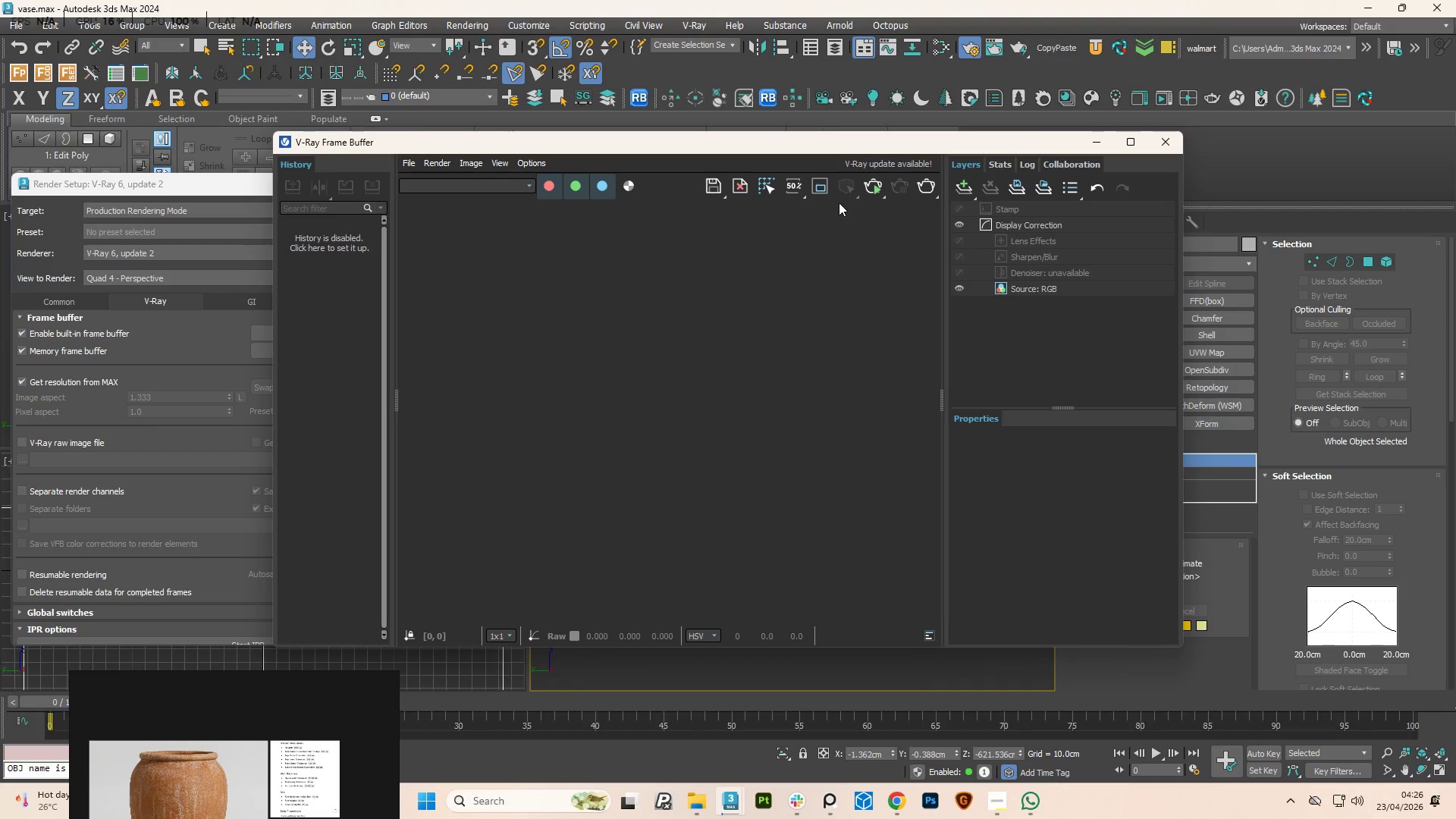 
left_click([879, 188])
 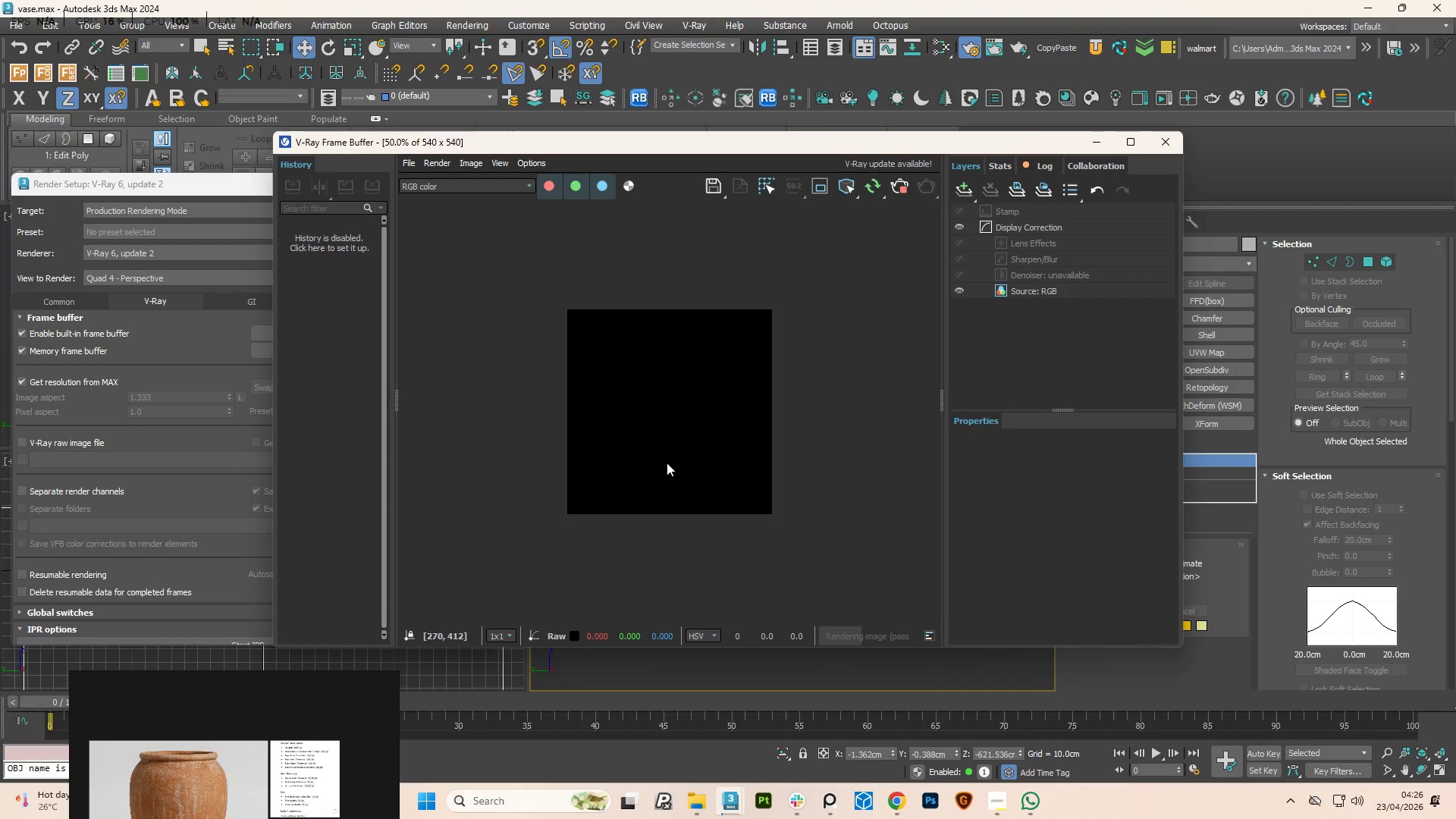 
wait(5.91)
 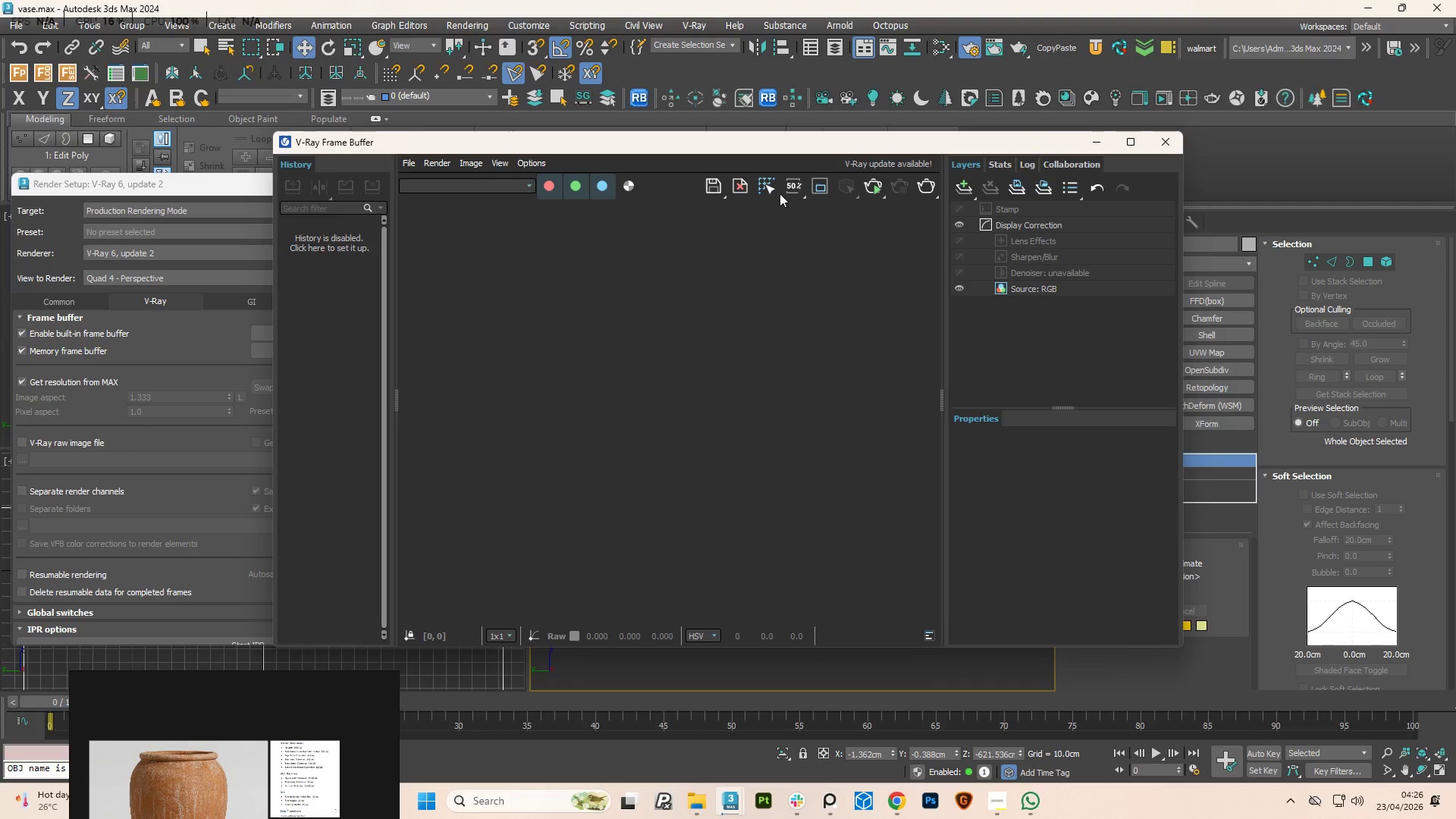 
left_click_drag(start_coordinate=[881, 144], to_coordinate=[645, 33])
 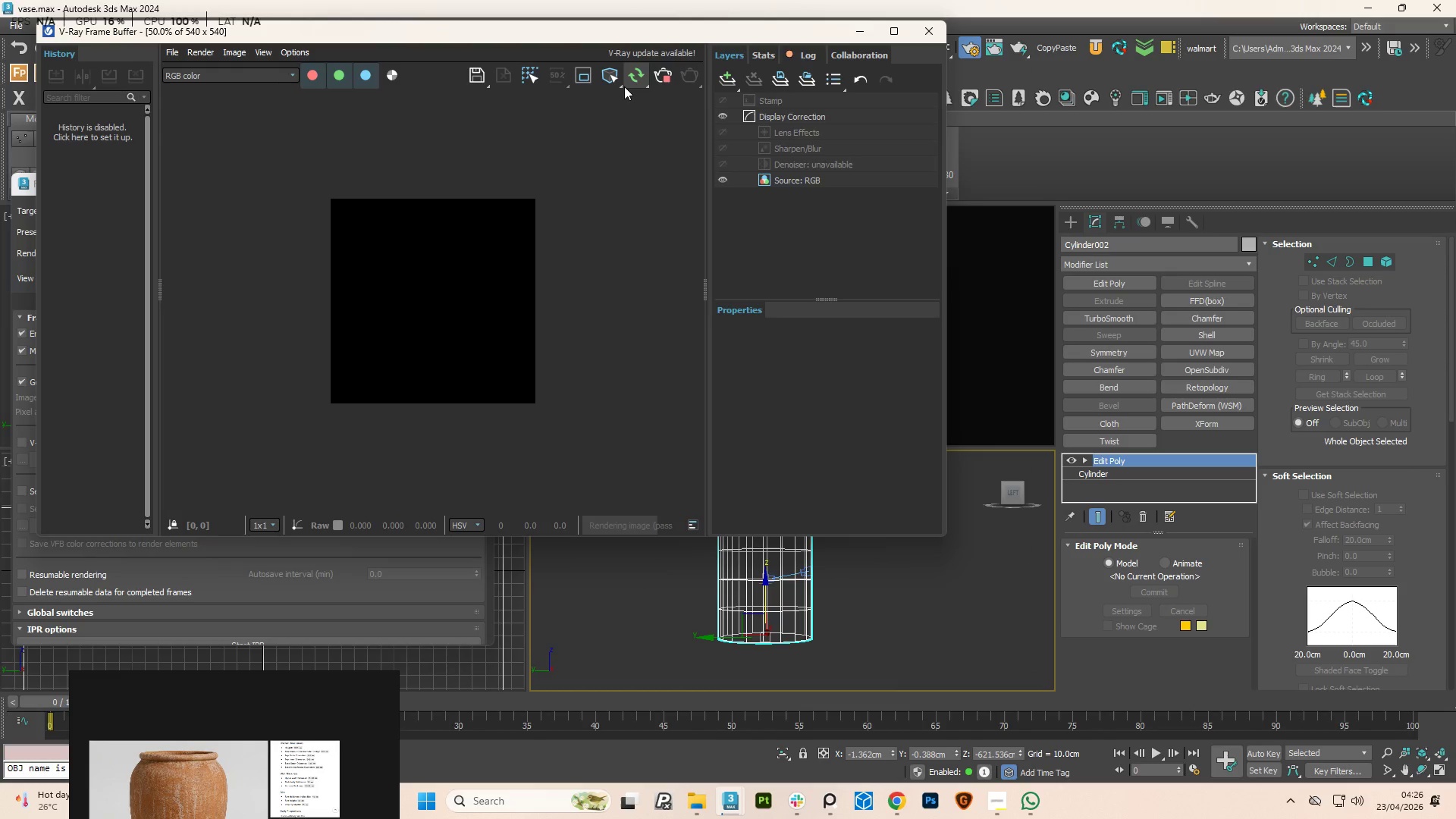 
left_click([620, 88])
 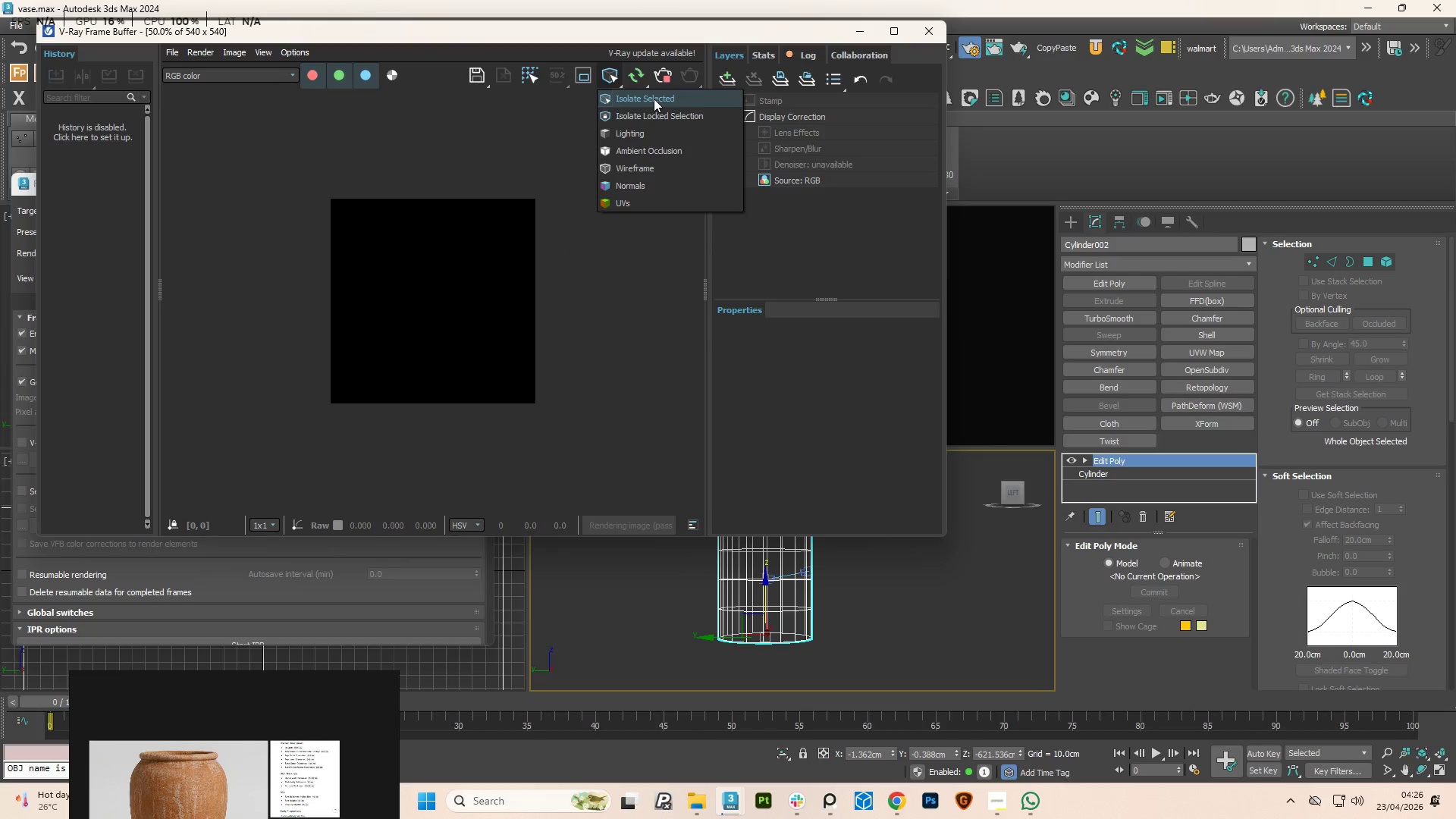 
wait(11.51)
 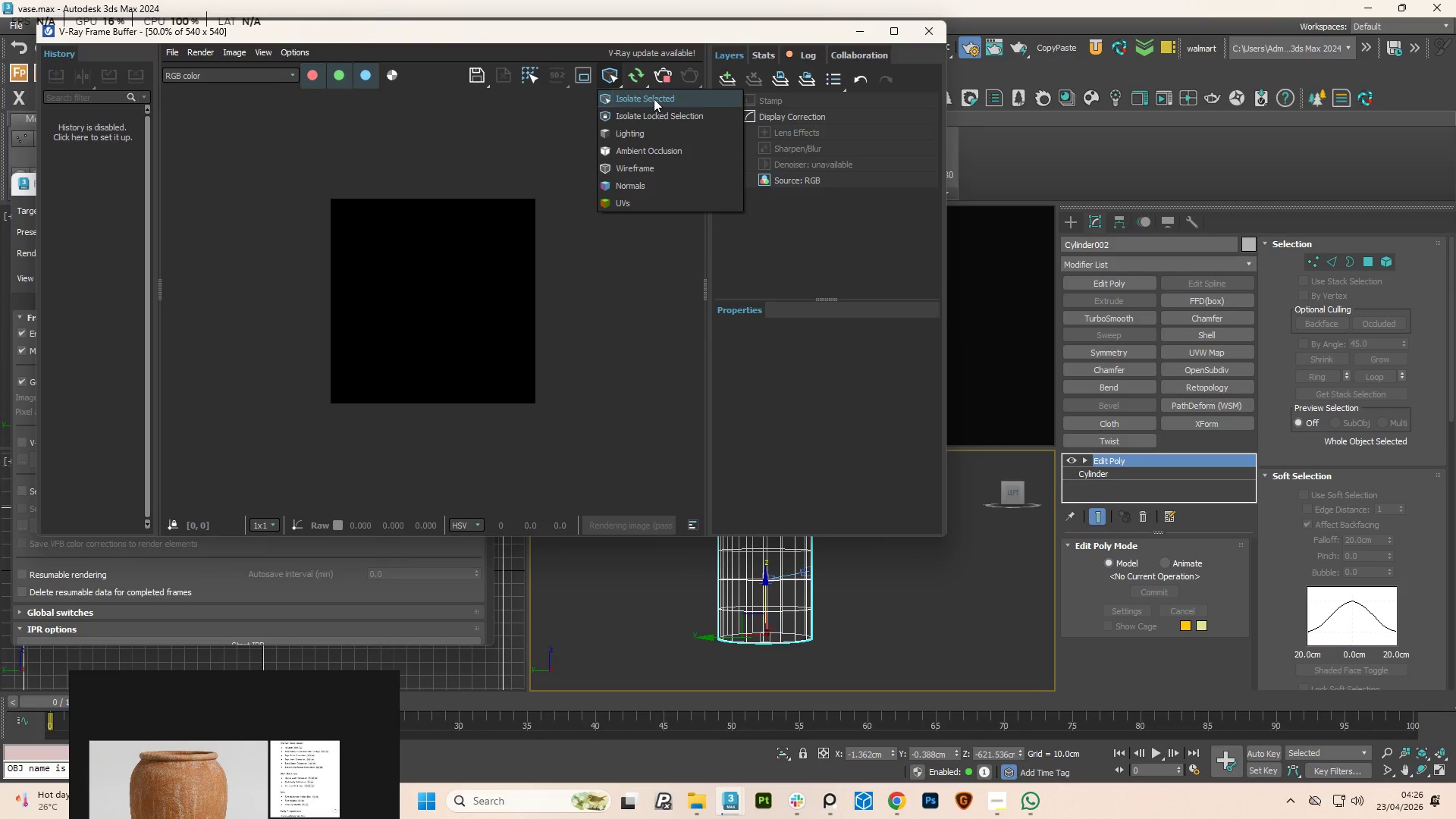 
scroll: coordinate [362, 288], scroll_direction: up, amount: 1.0
 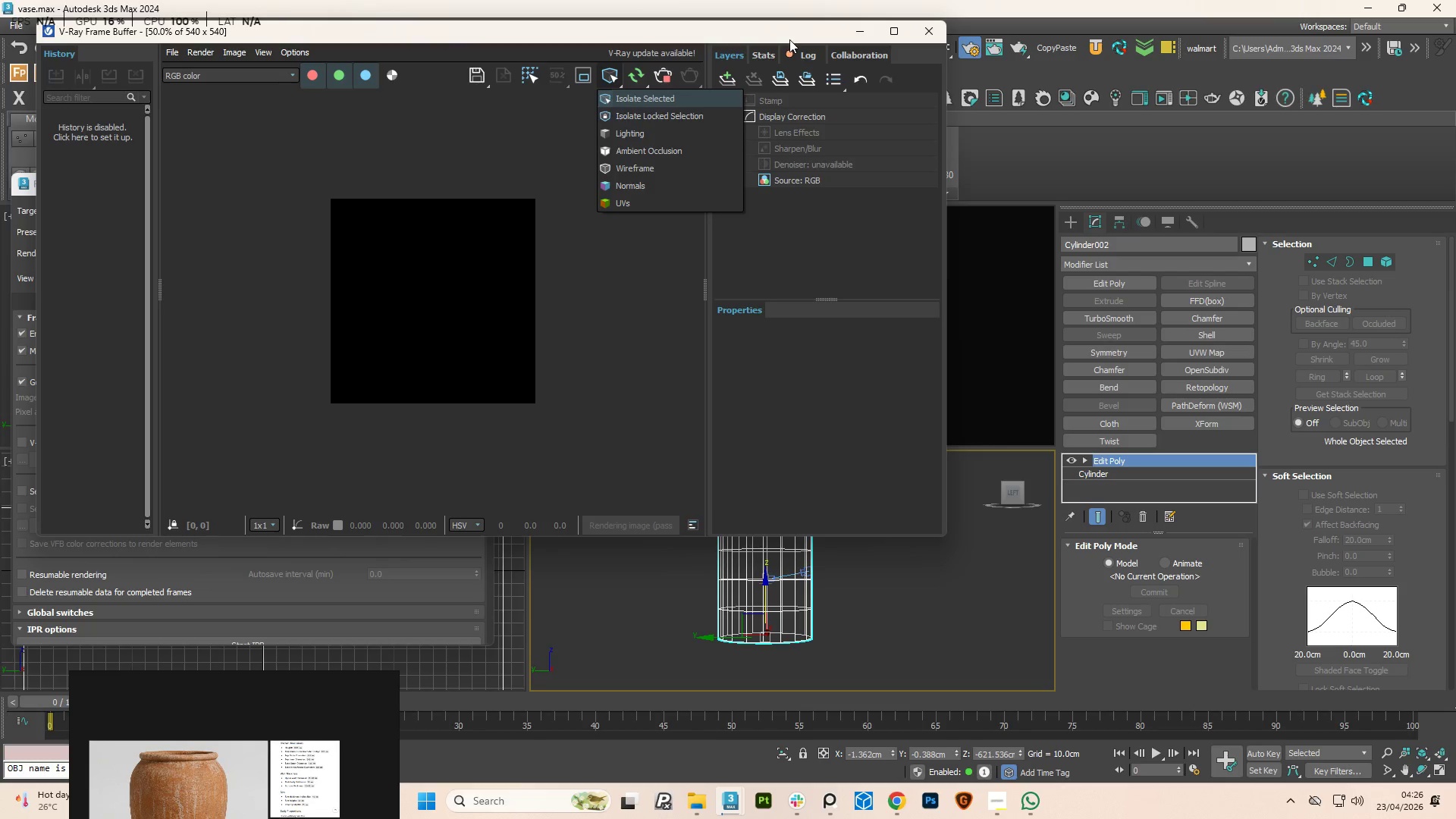 
left_click_drag(start_coordinate=[793, 33], to_coordinate=[719, 131])
 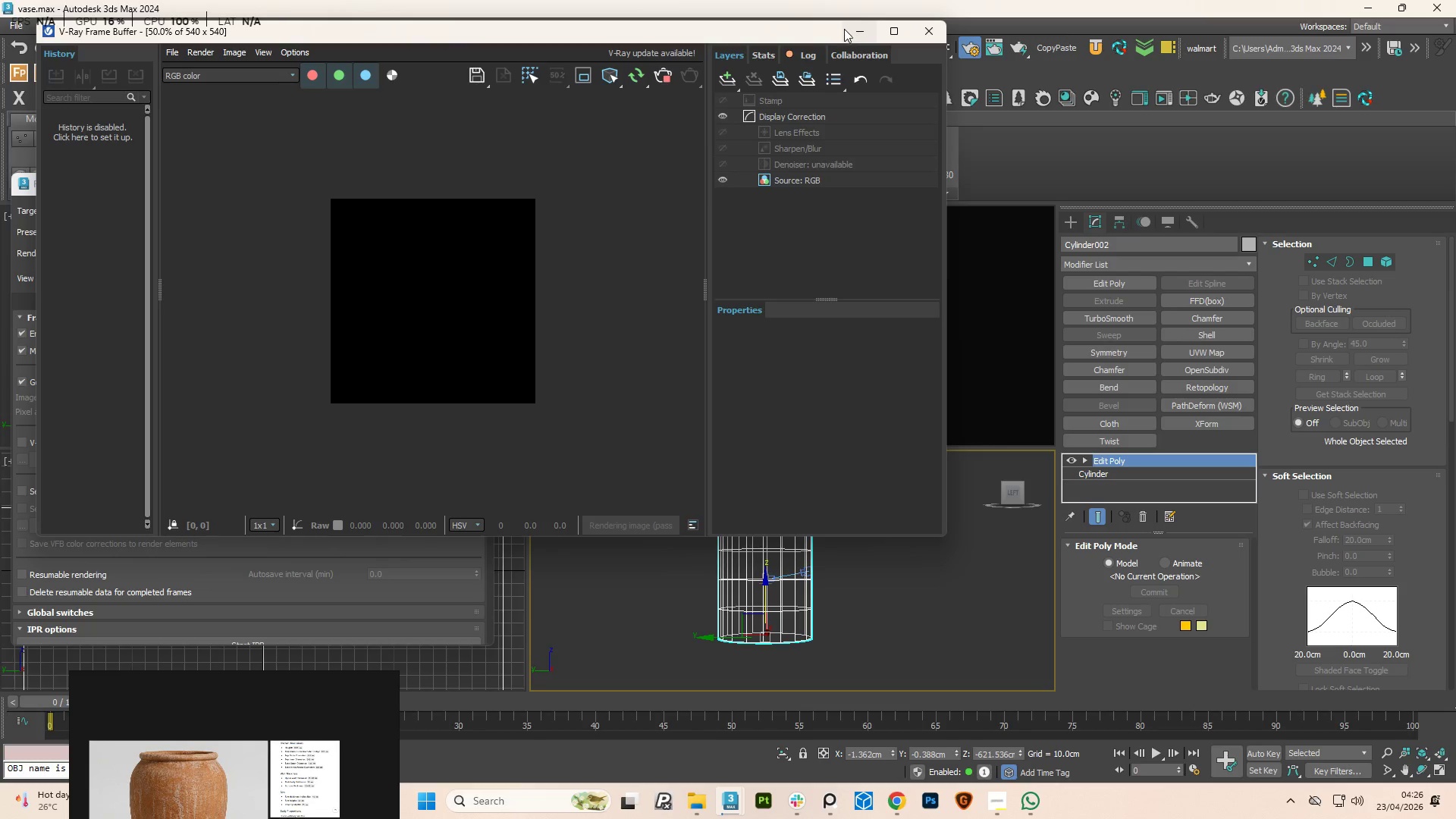 
left_click_drag(start_coordinate=[833, 29], to_coordinate=[593, 41])
 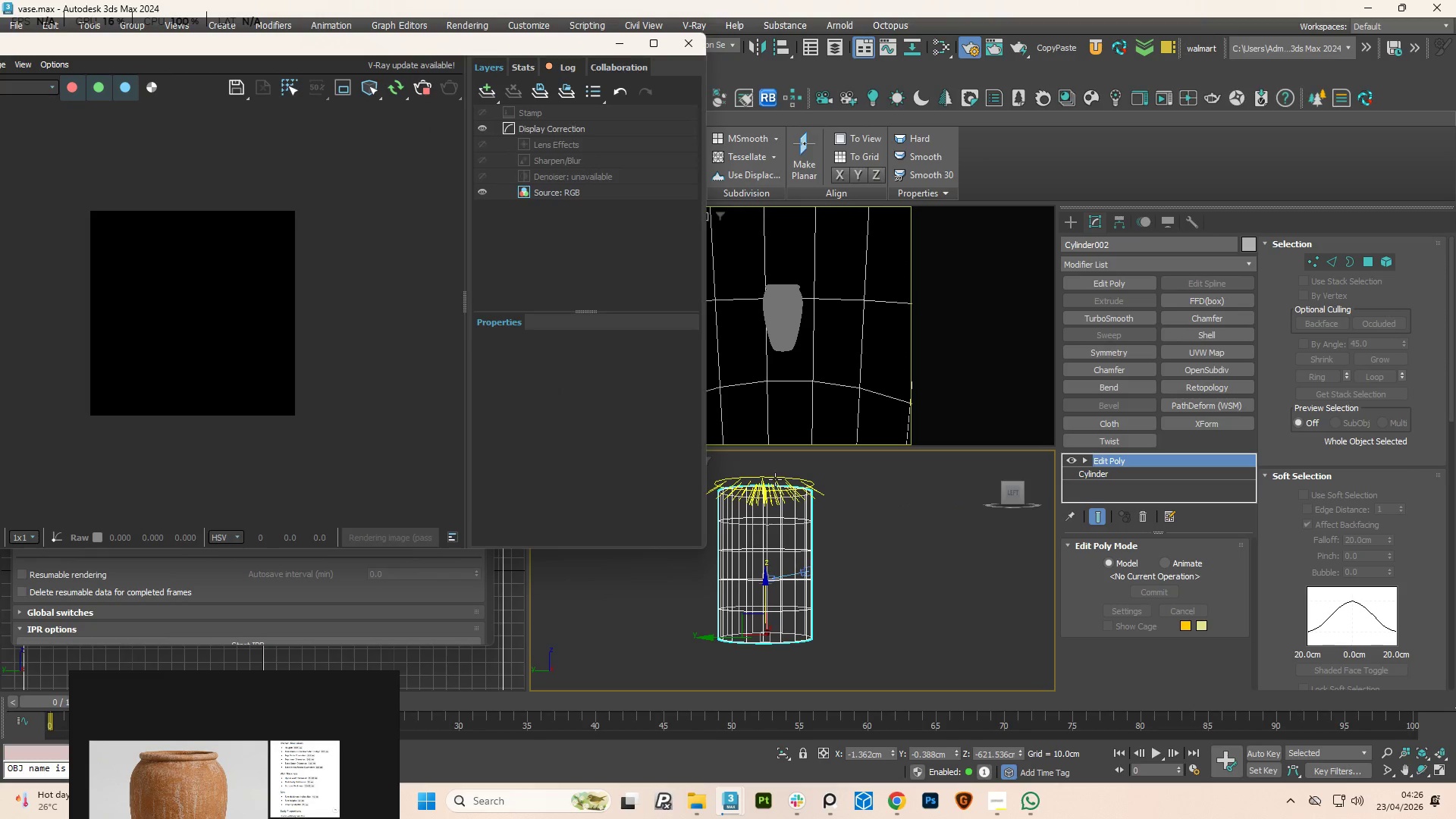 
scroll: coordinate [770, 475], scroll_direction: up, amount: 1.0
 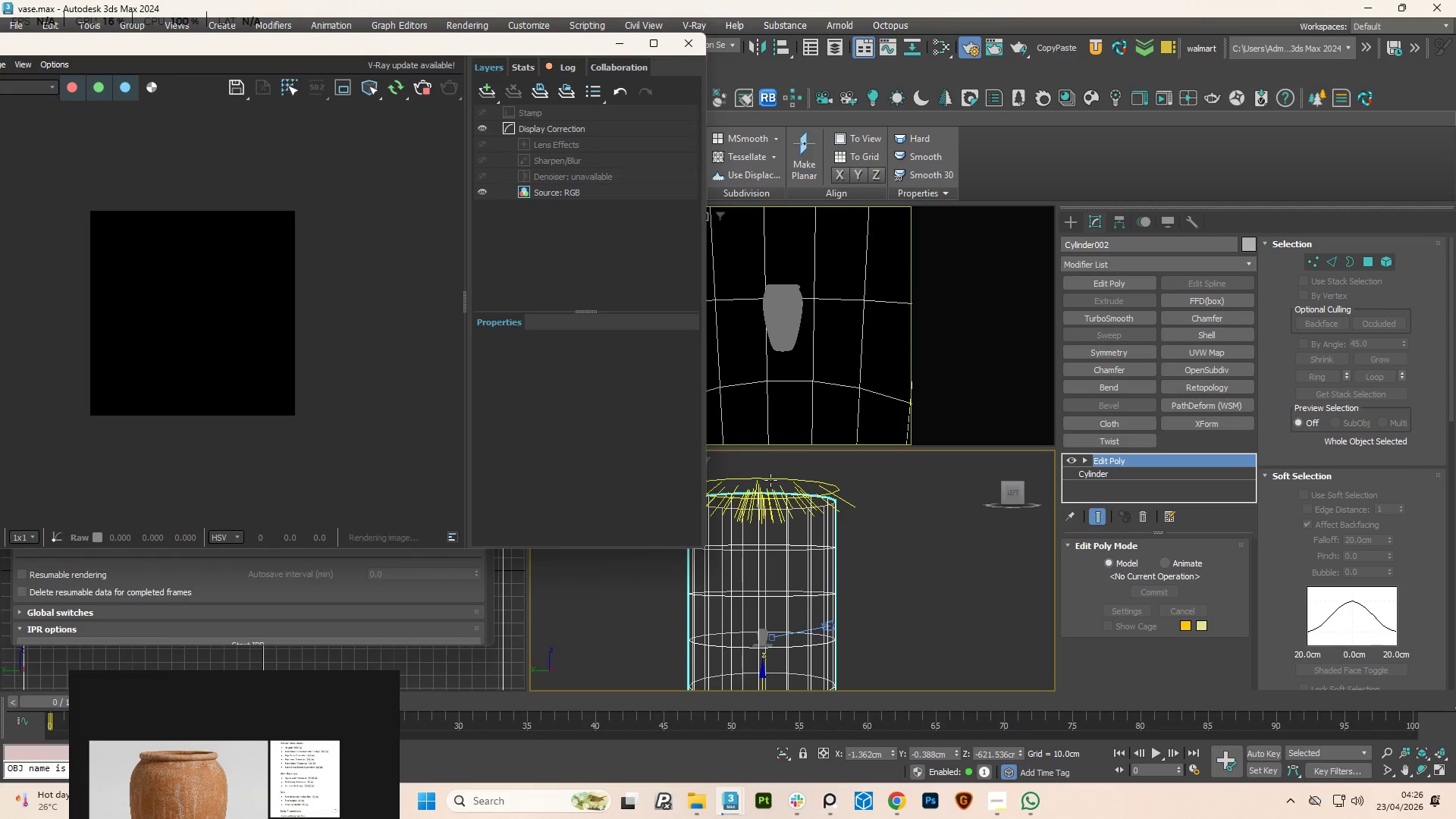 
left_click([770, 480])
 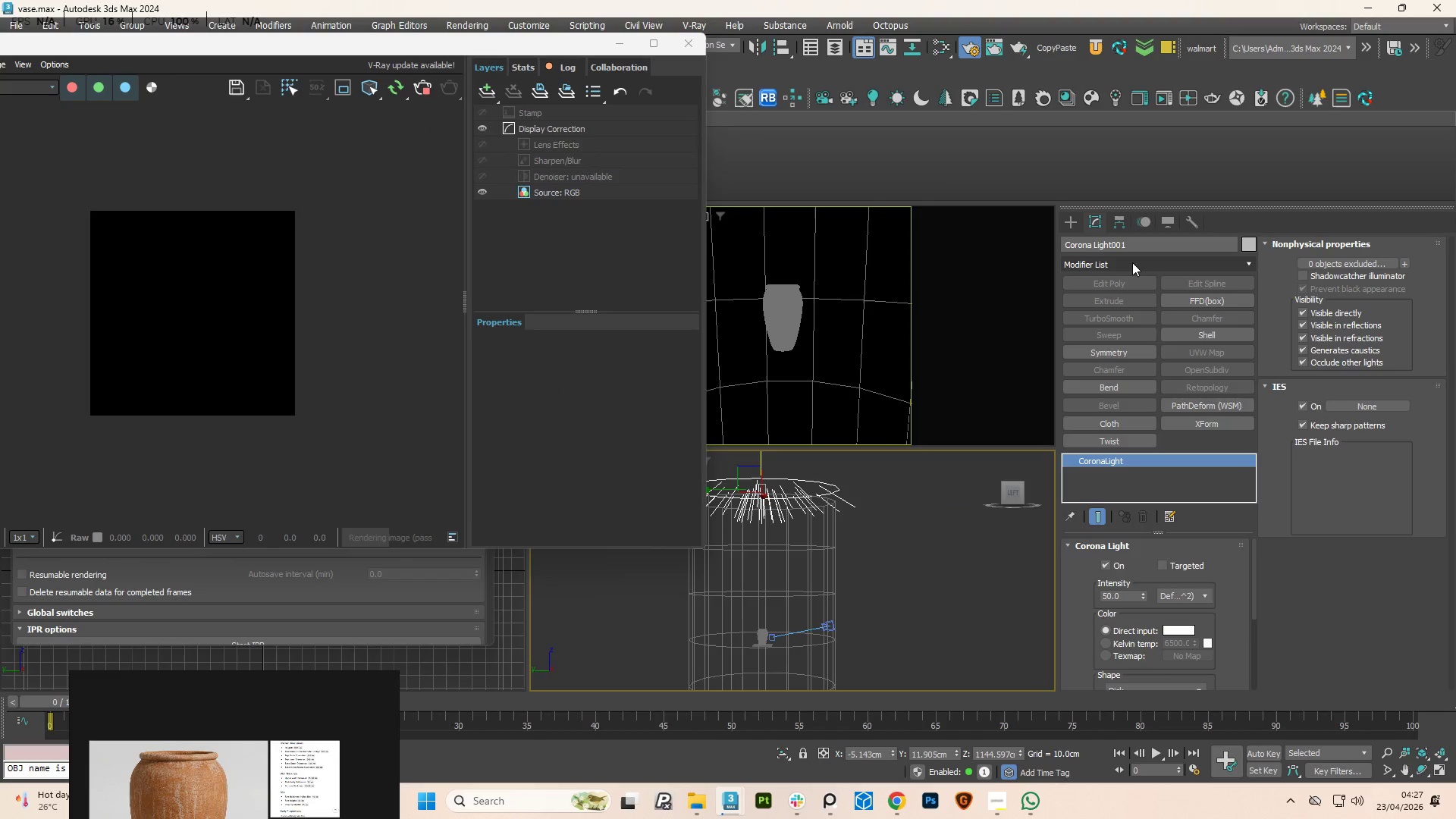 
key(Delete)
 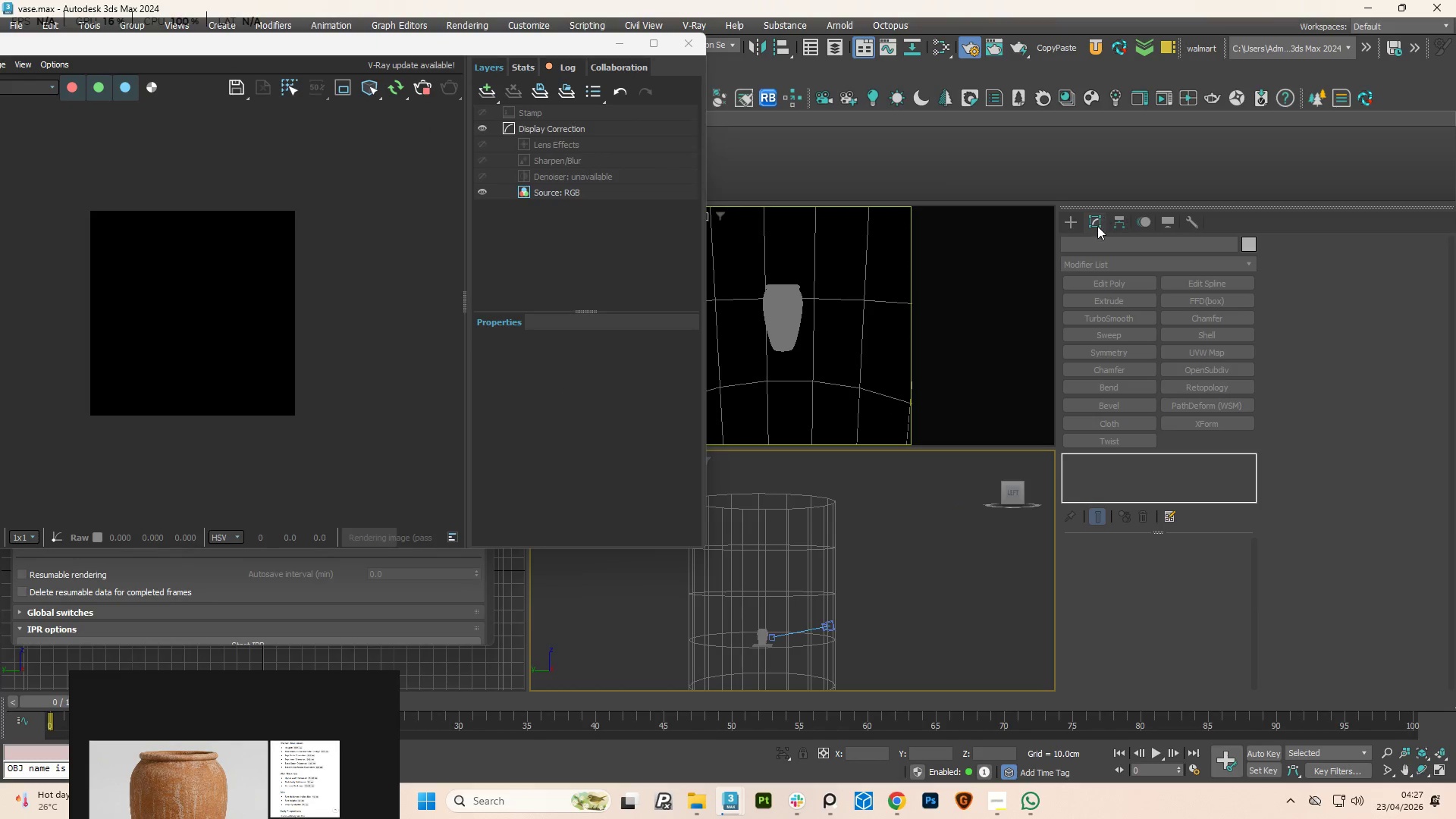 
left_click([1072, 221])
 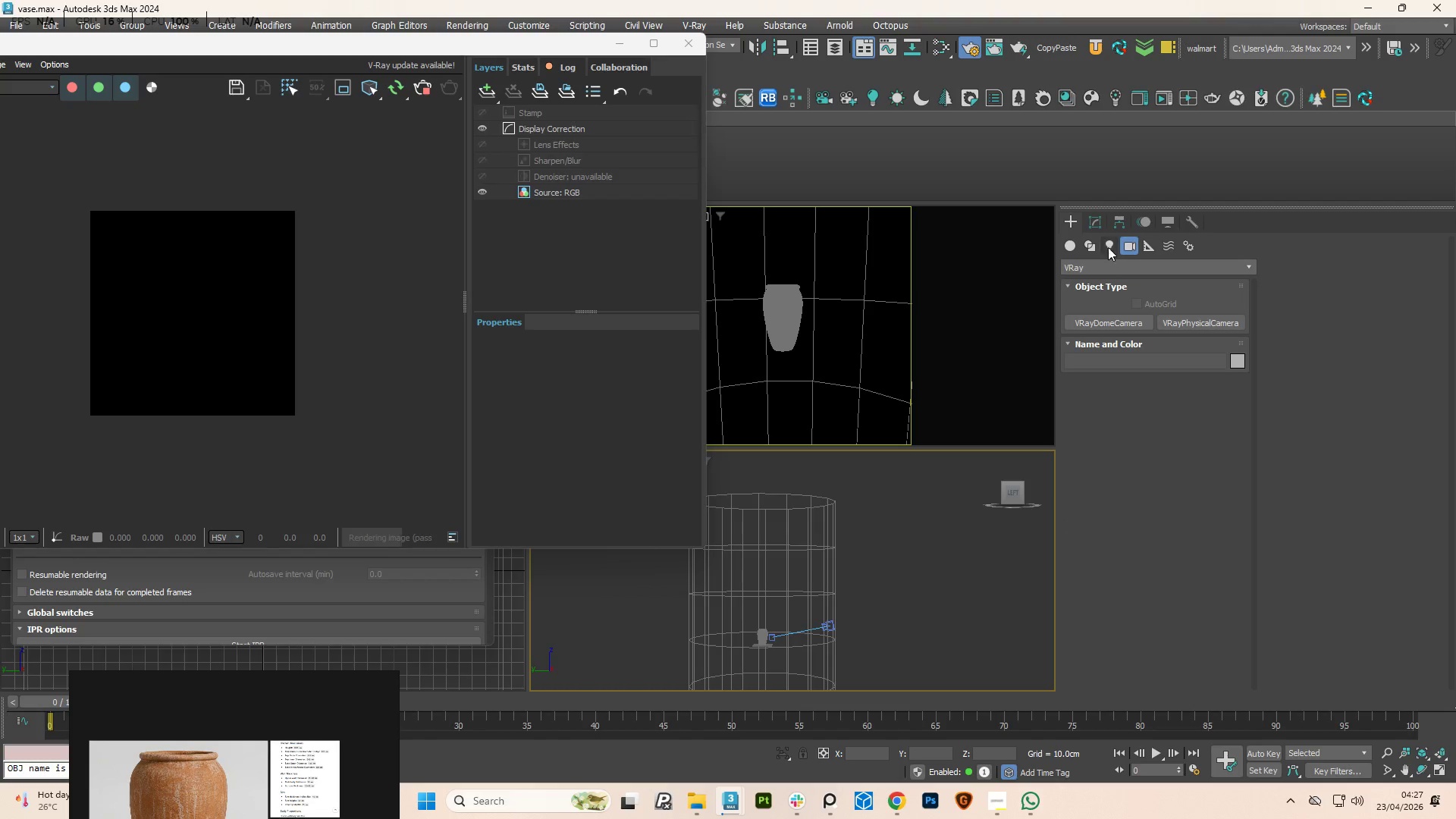 
left_click([1106, 246])
 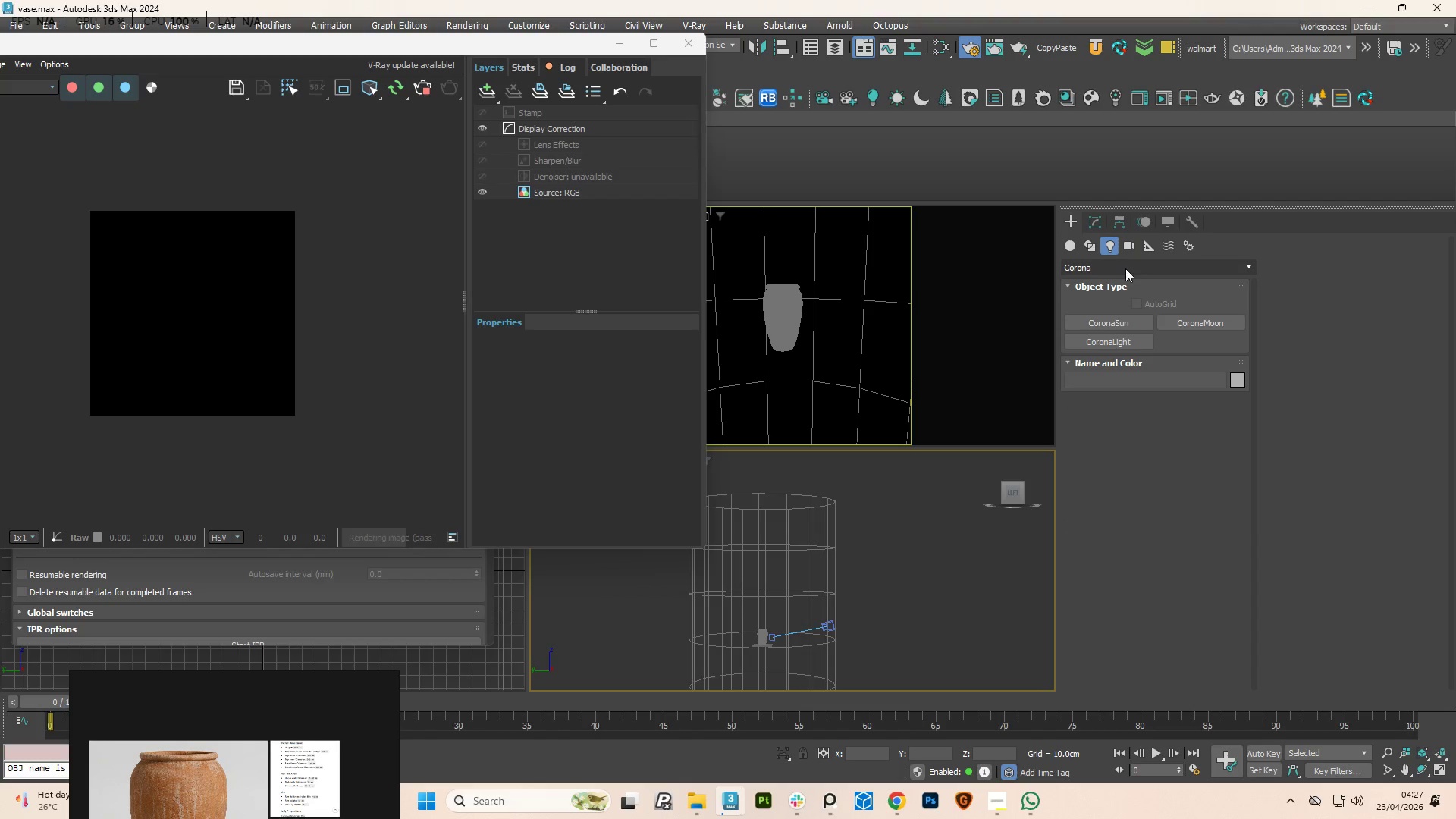 
left_click([1125, 268])
 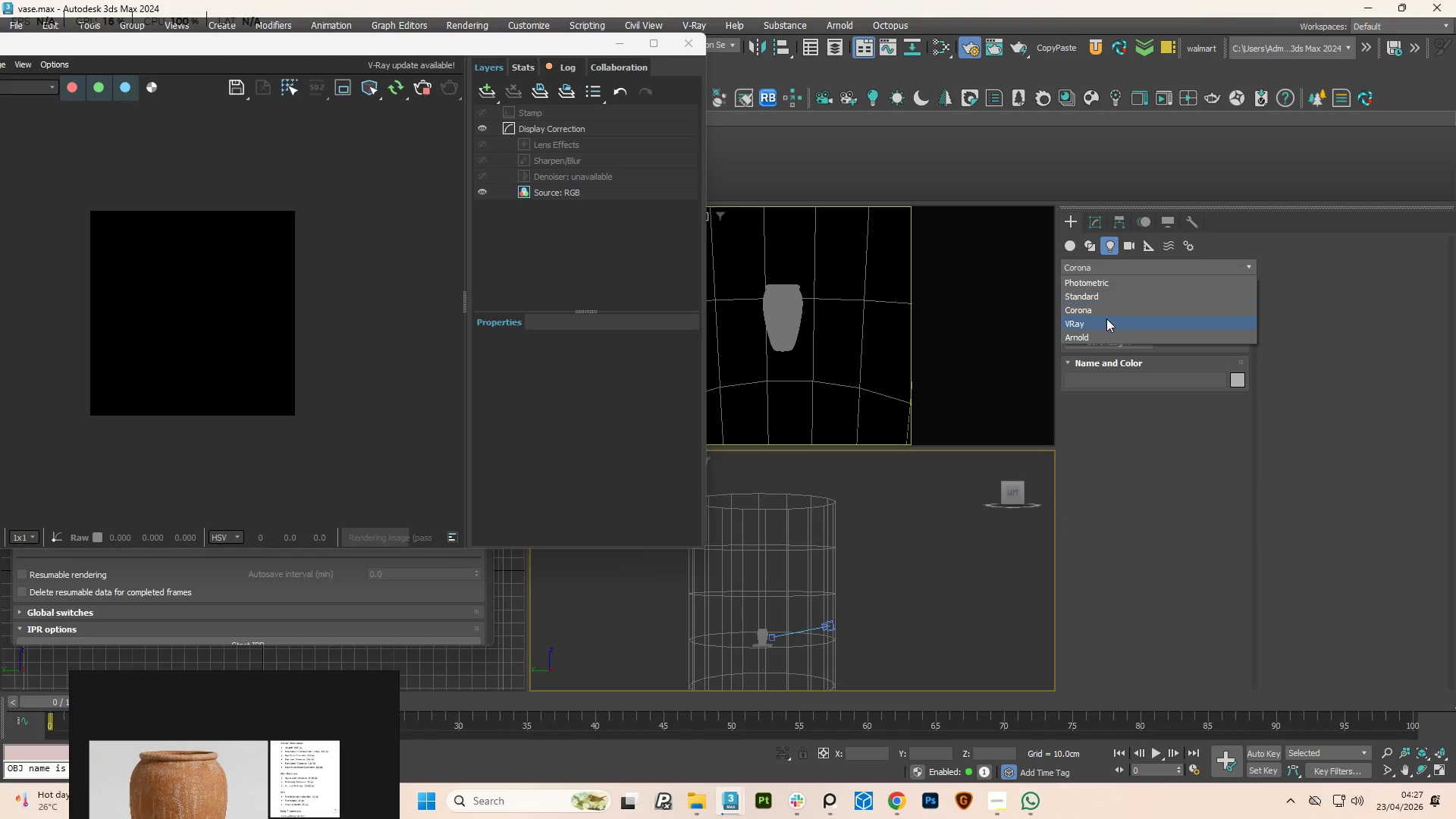 
left_click([1105, 320])
 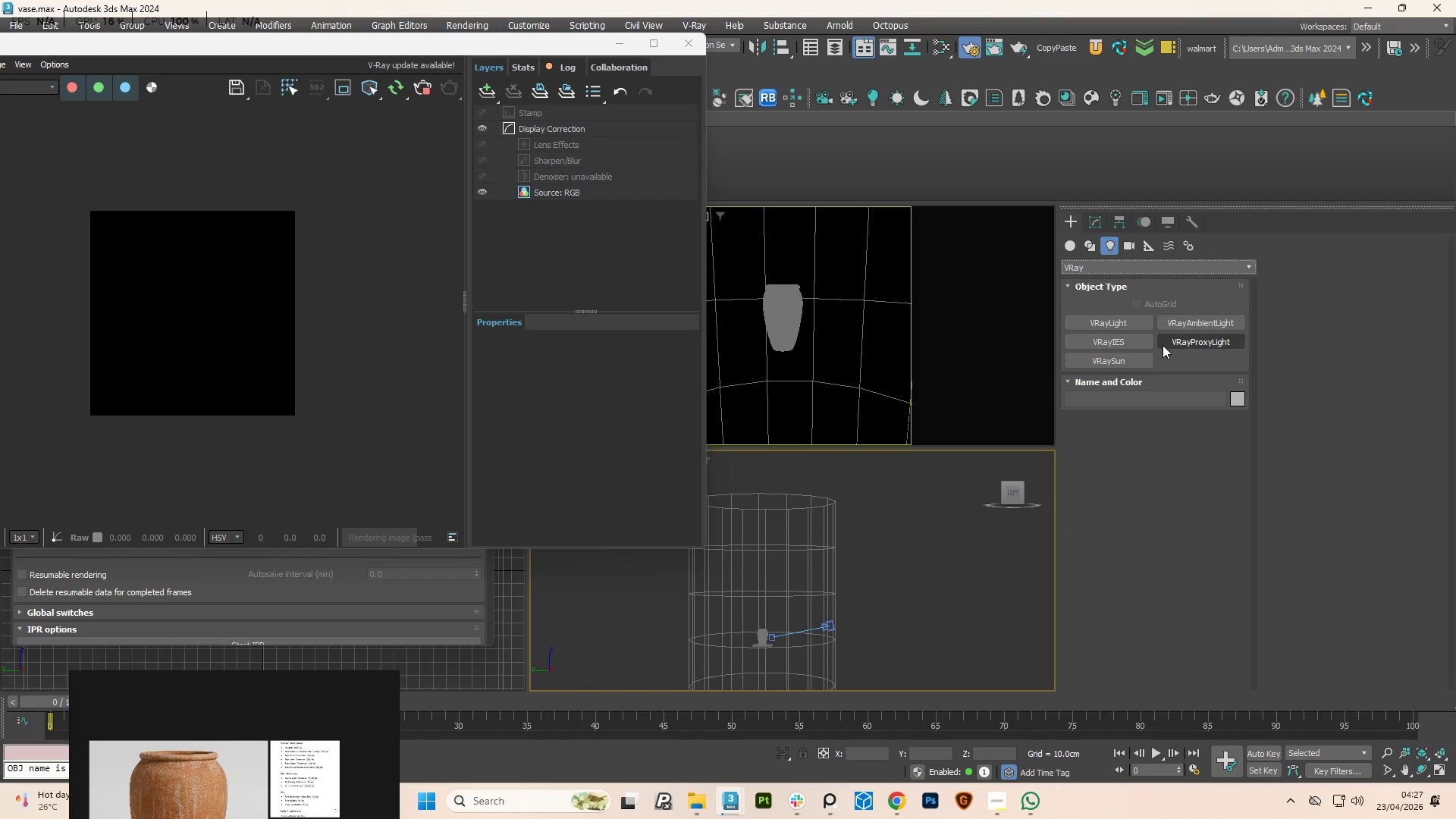 
left_click([1125, 321])
 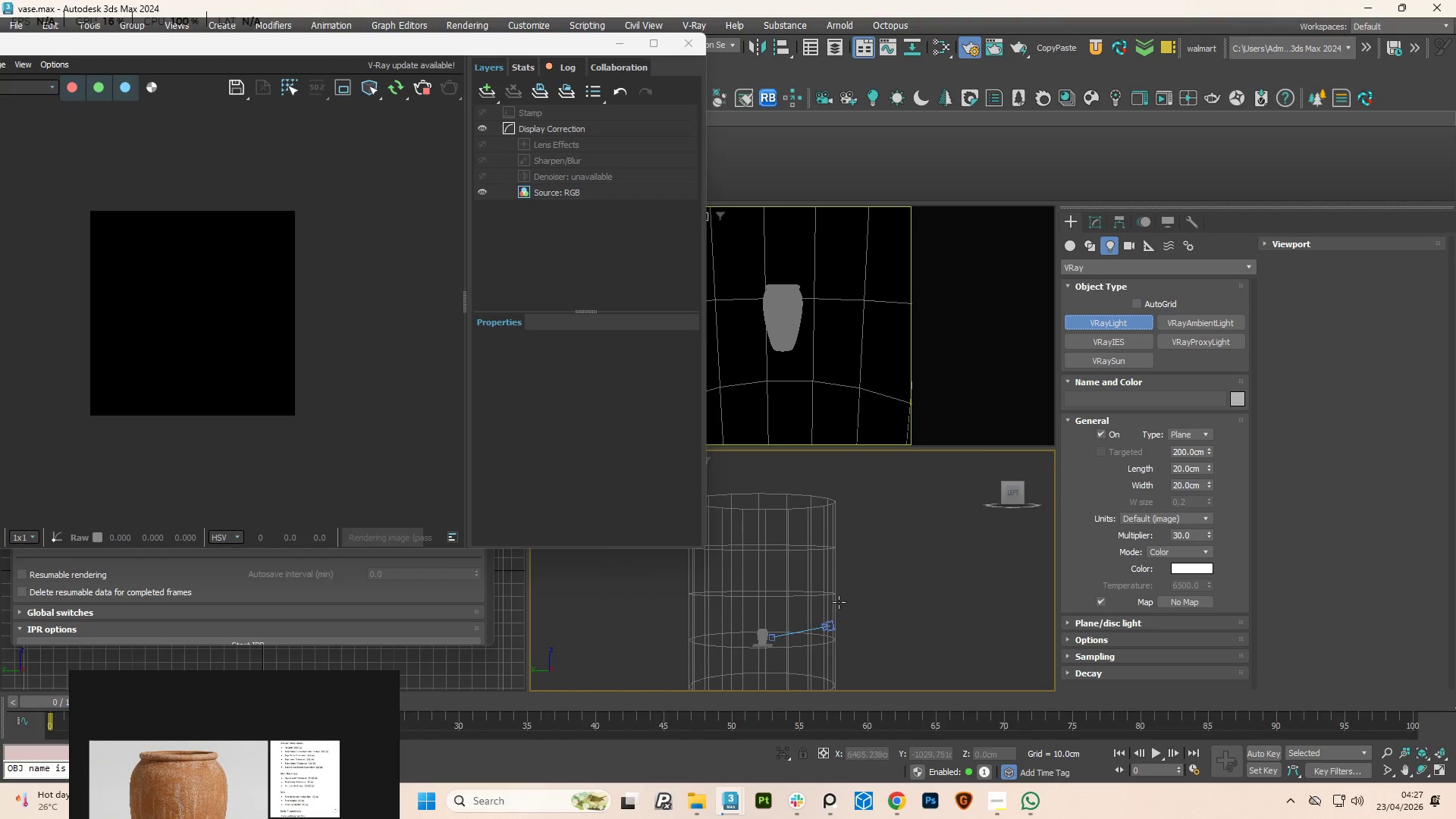 
scroll: coordinate [855, 593], scroll_direction: down, amount: 2.0
 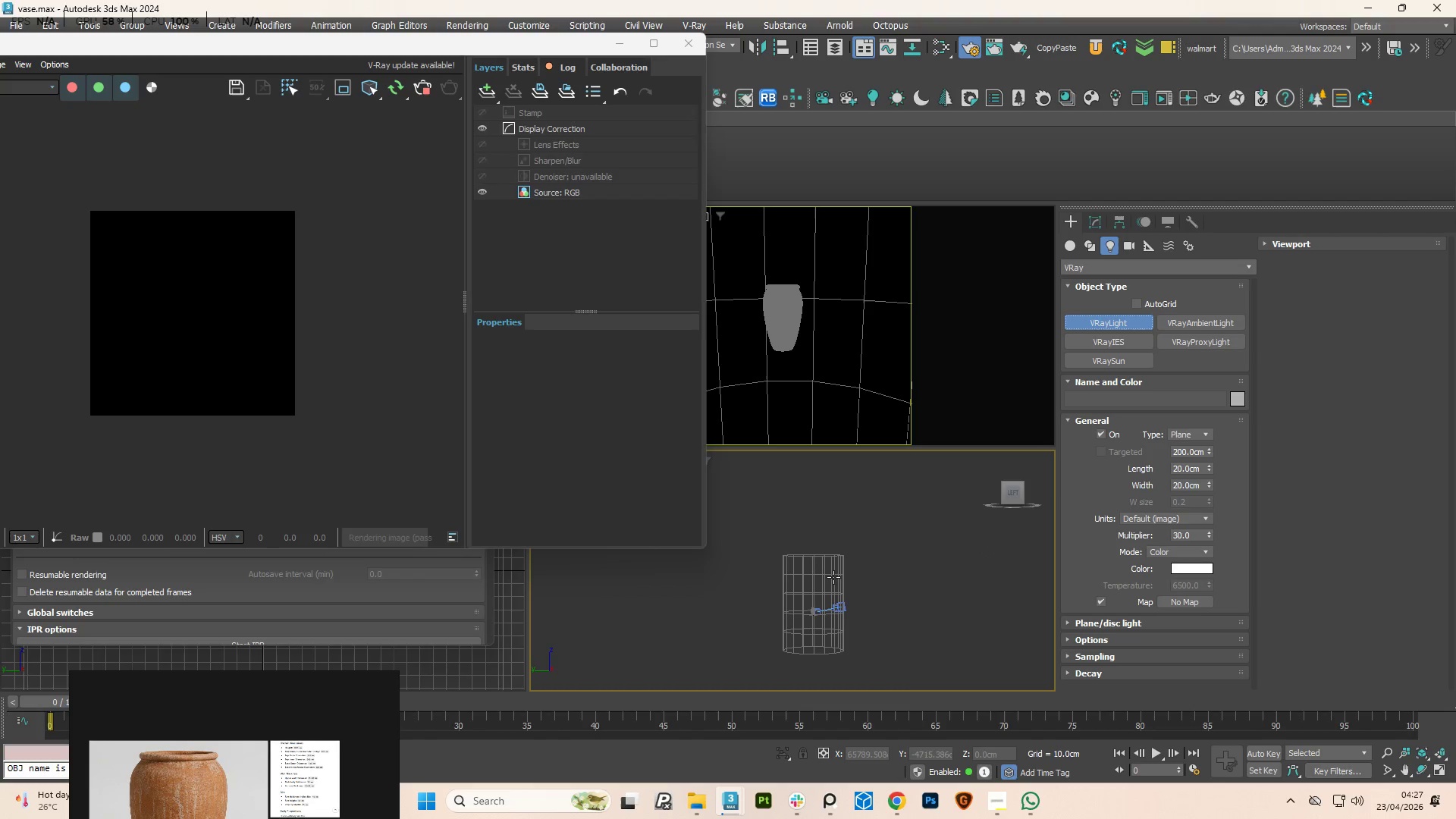 
left_click([1090, 627])
 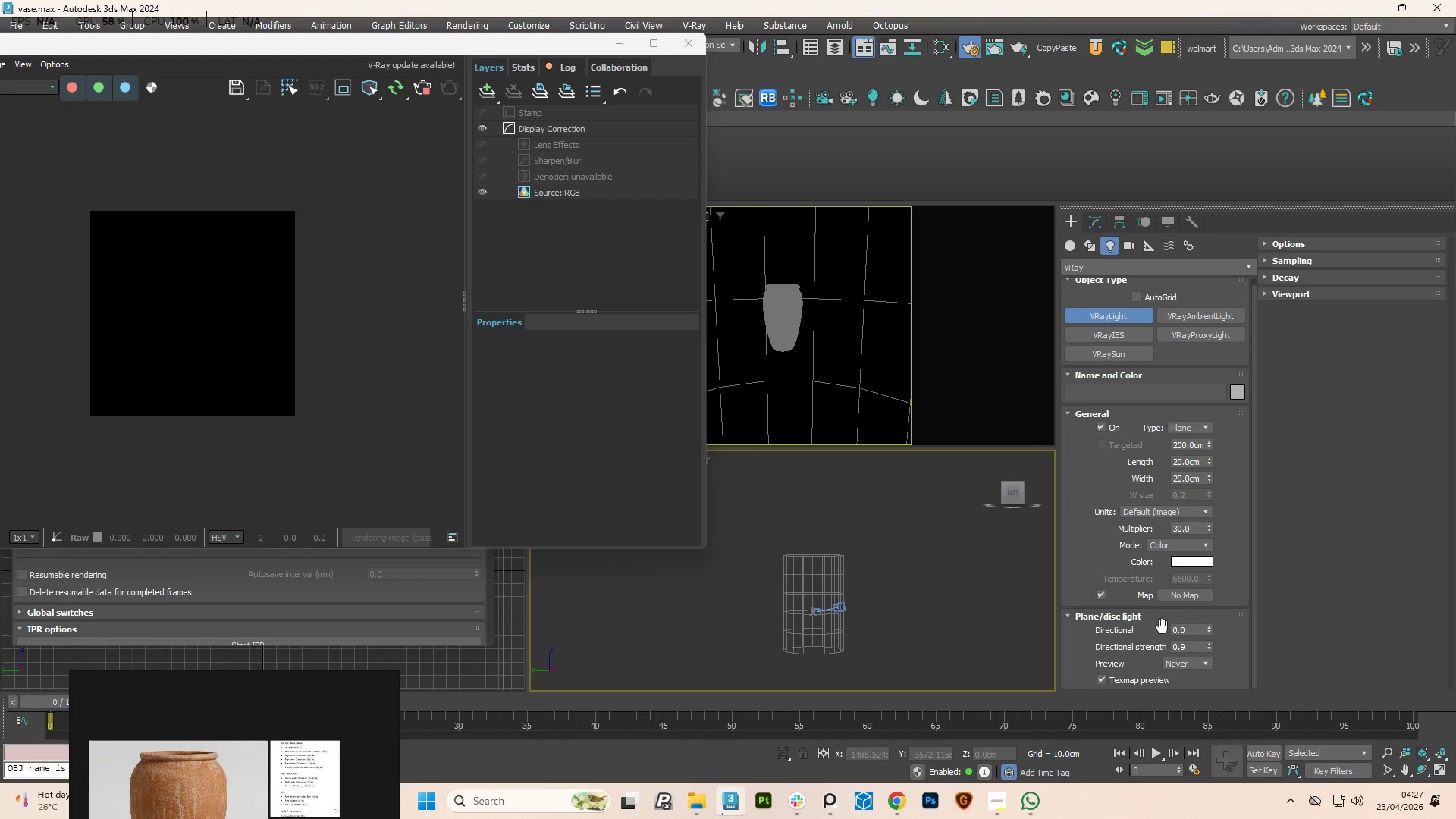 
scroll: coordinate [1133, 635], scroll_direction: down, amount: 3.0
 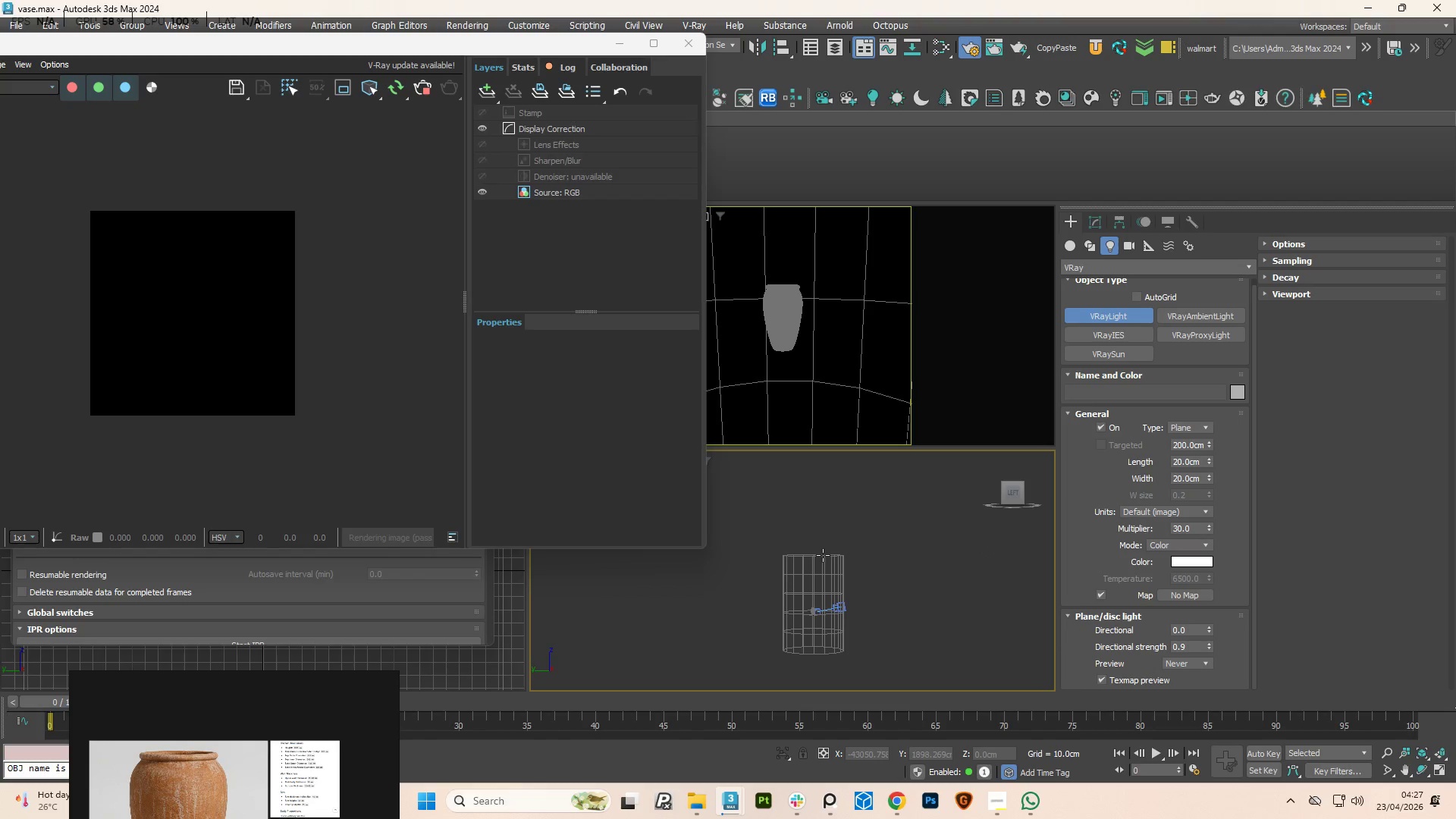 
hold_key(key=AltLeft, duration=1.44)
 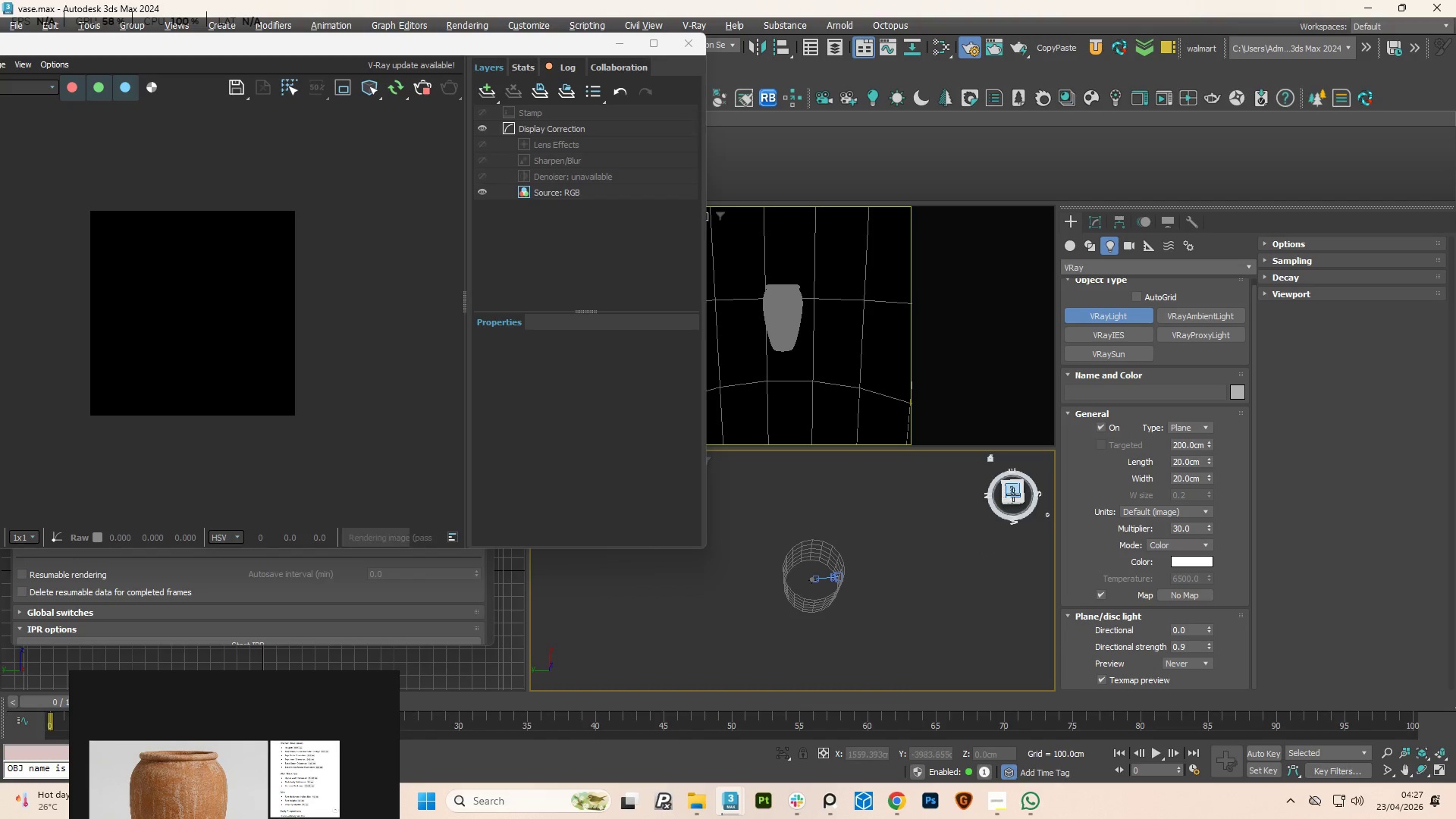 
left_click([1018, 489])
 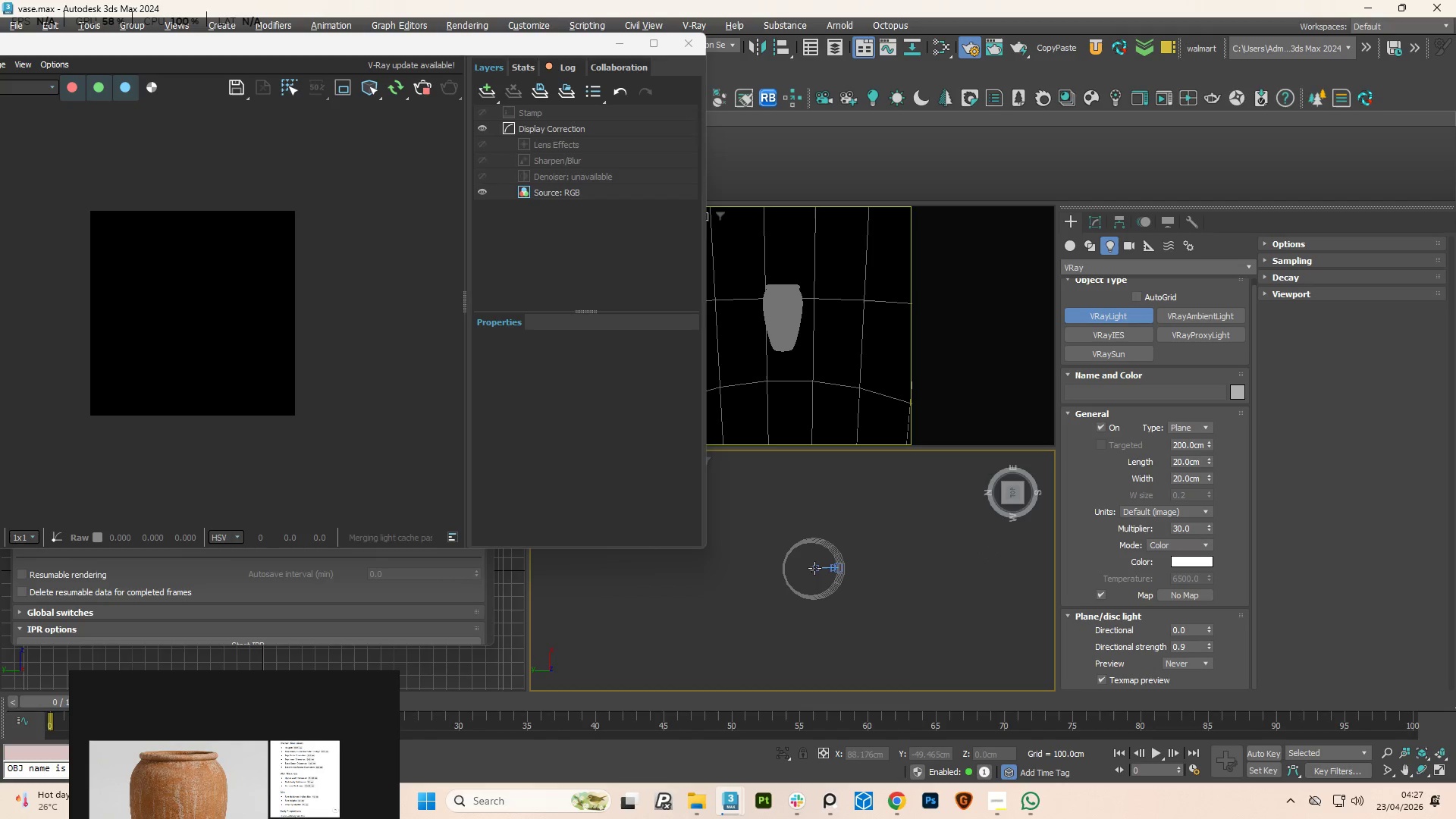 
left_click_drag(start_coordinate=[814, 569], to_coordinate=[877, 631])
 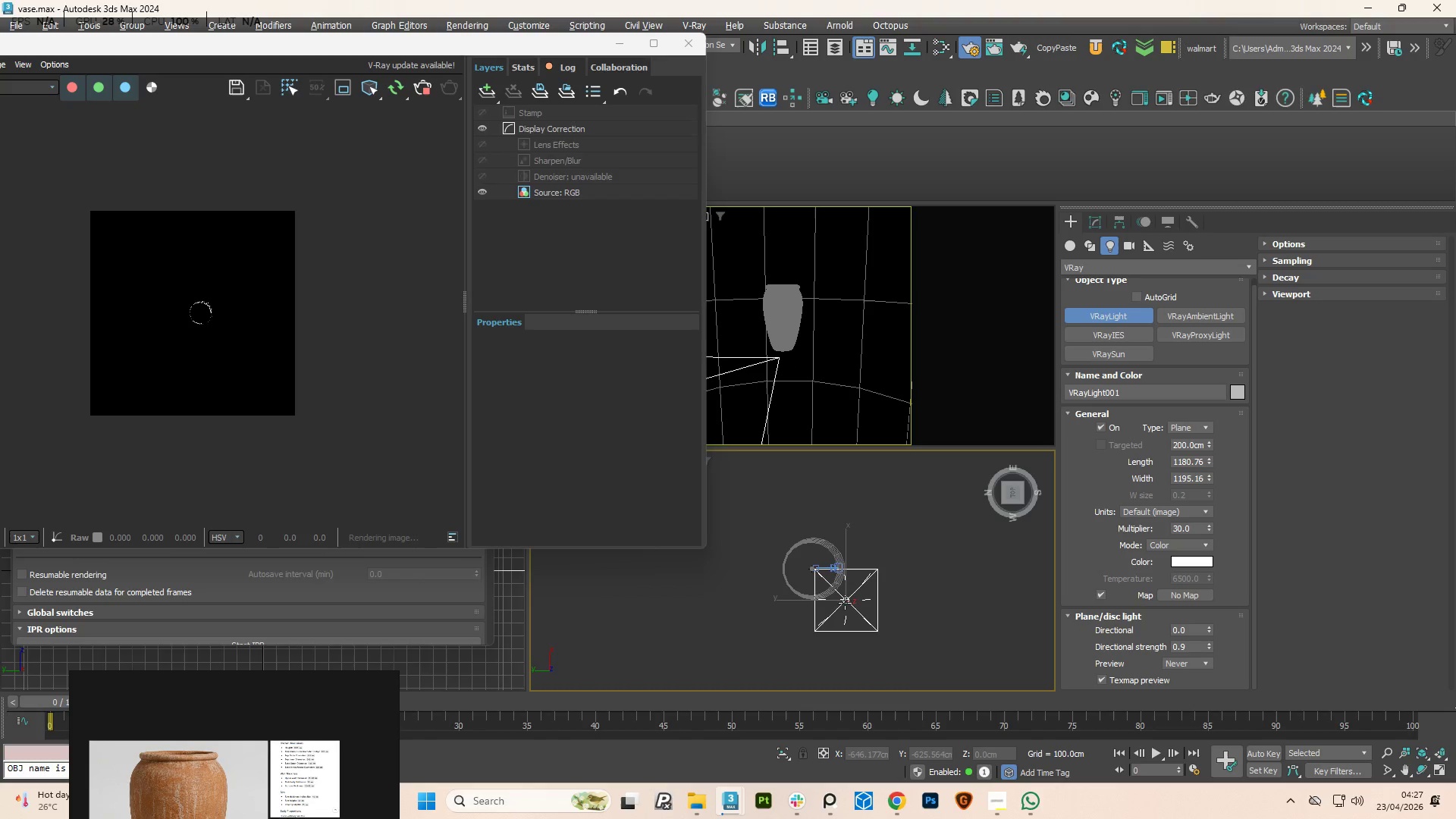 
left_click([845, 603])
 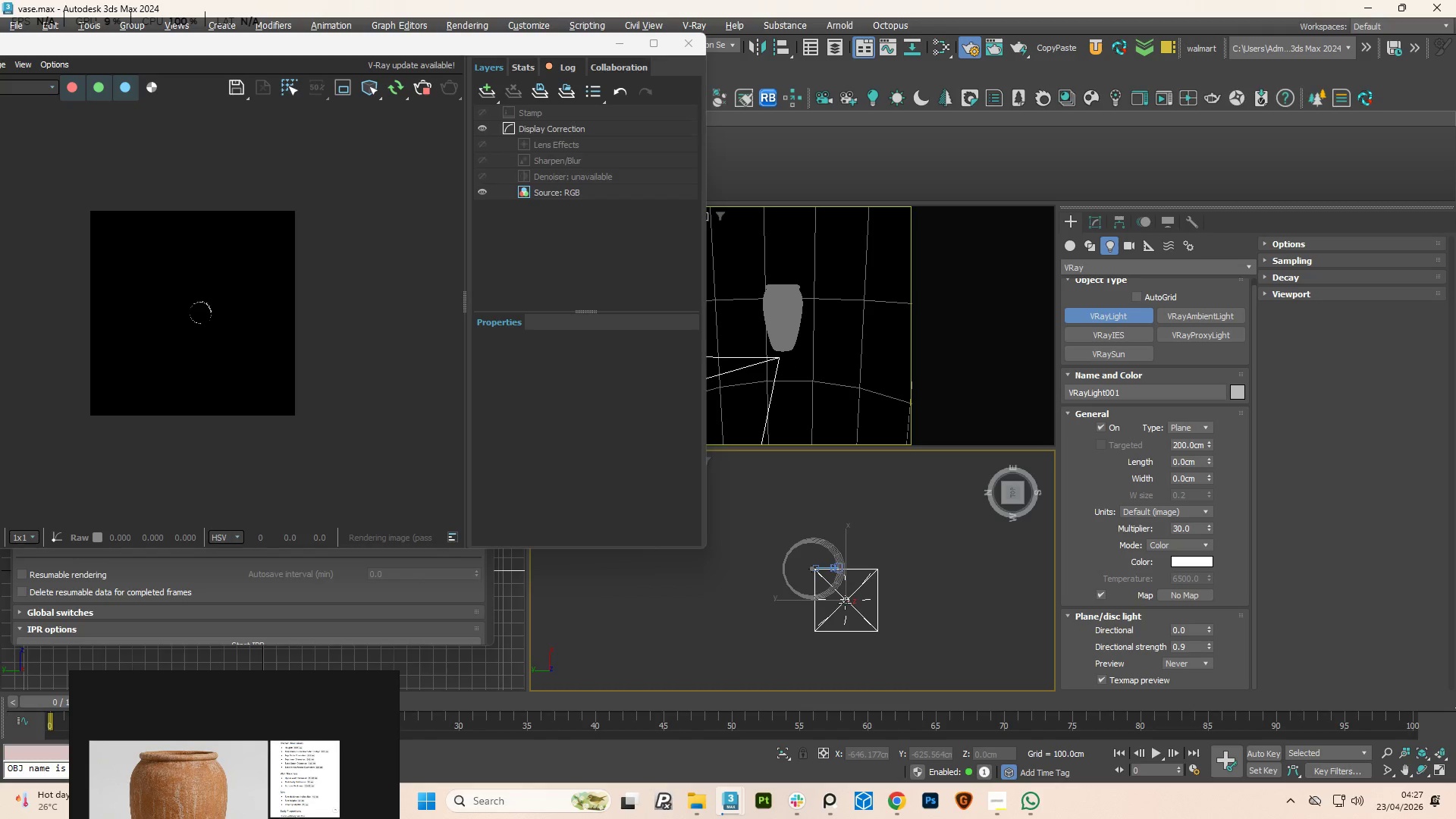 
right_click([845, 603])
 